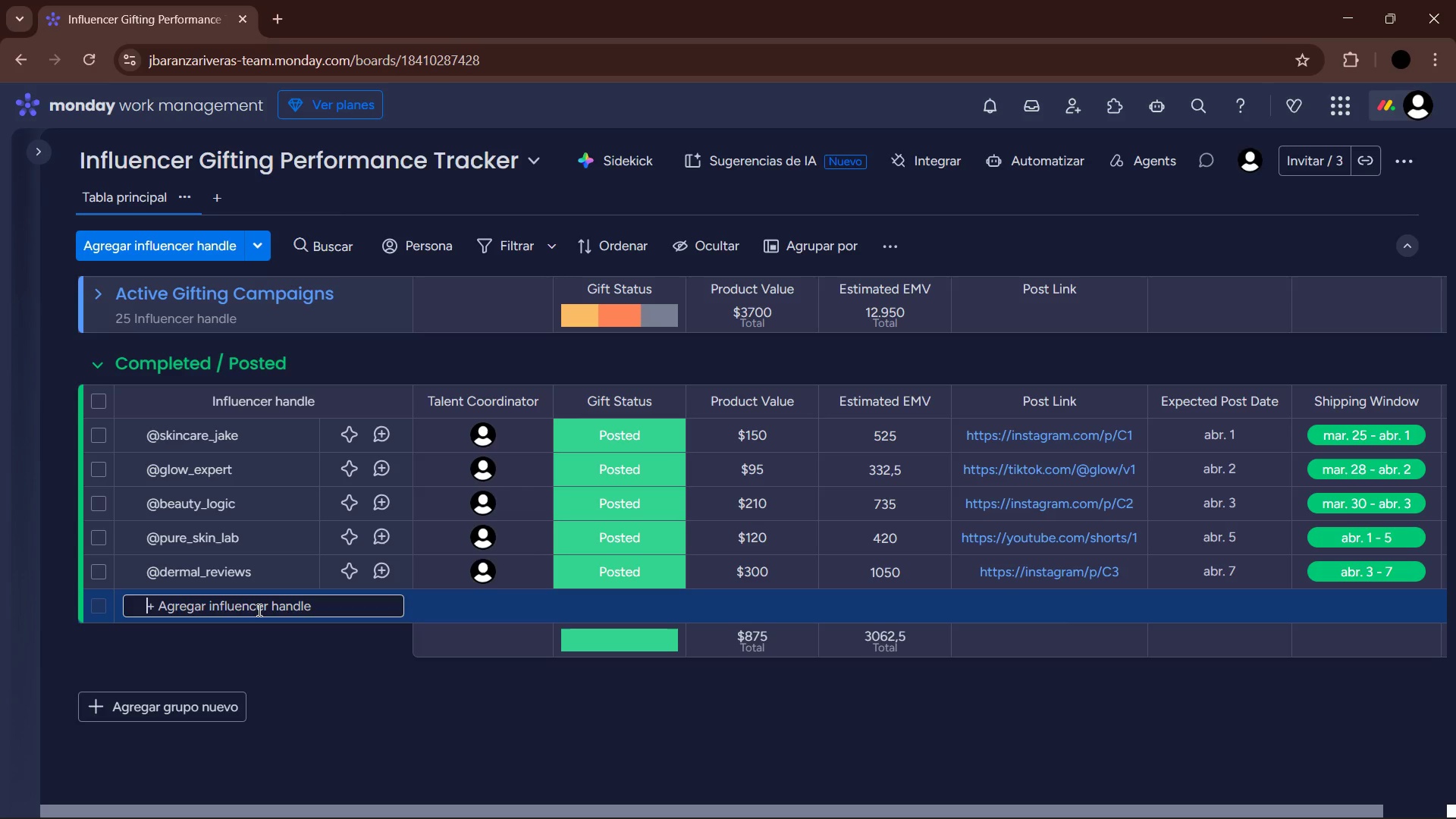 
wait(7.28)
 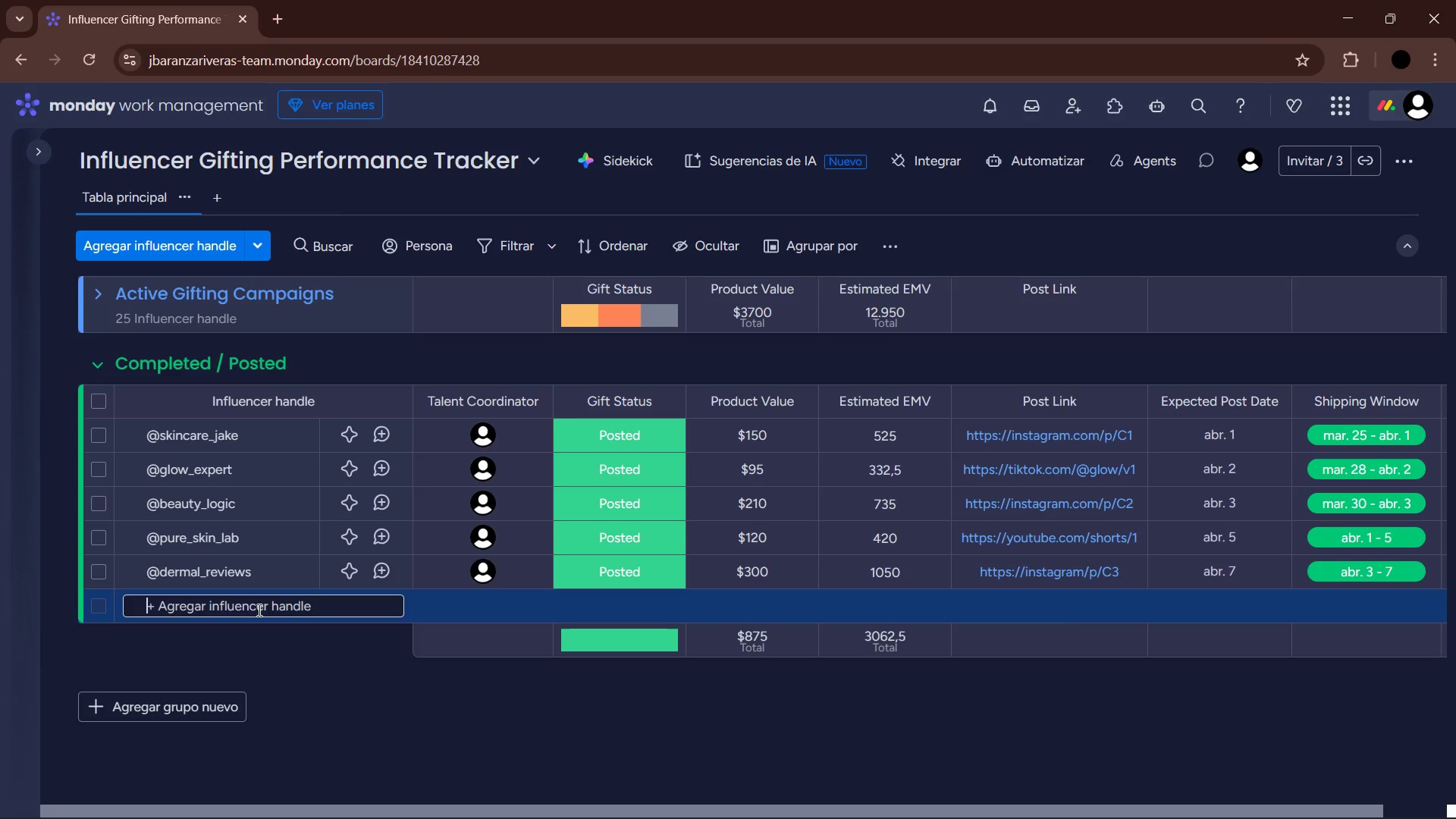 
key(Alt+Control+Q)
 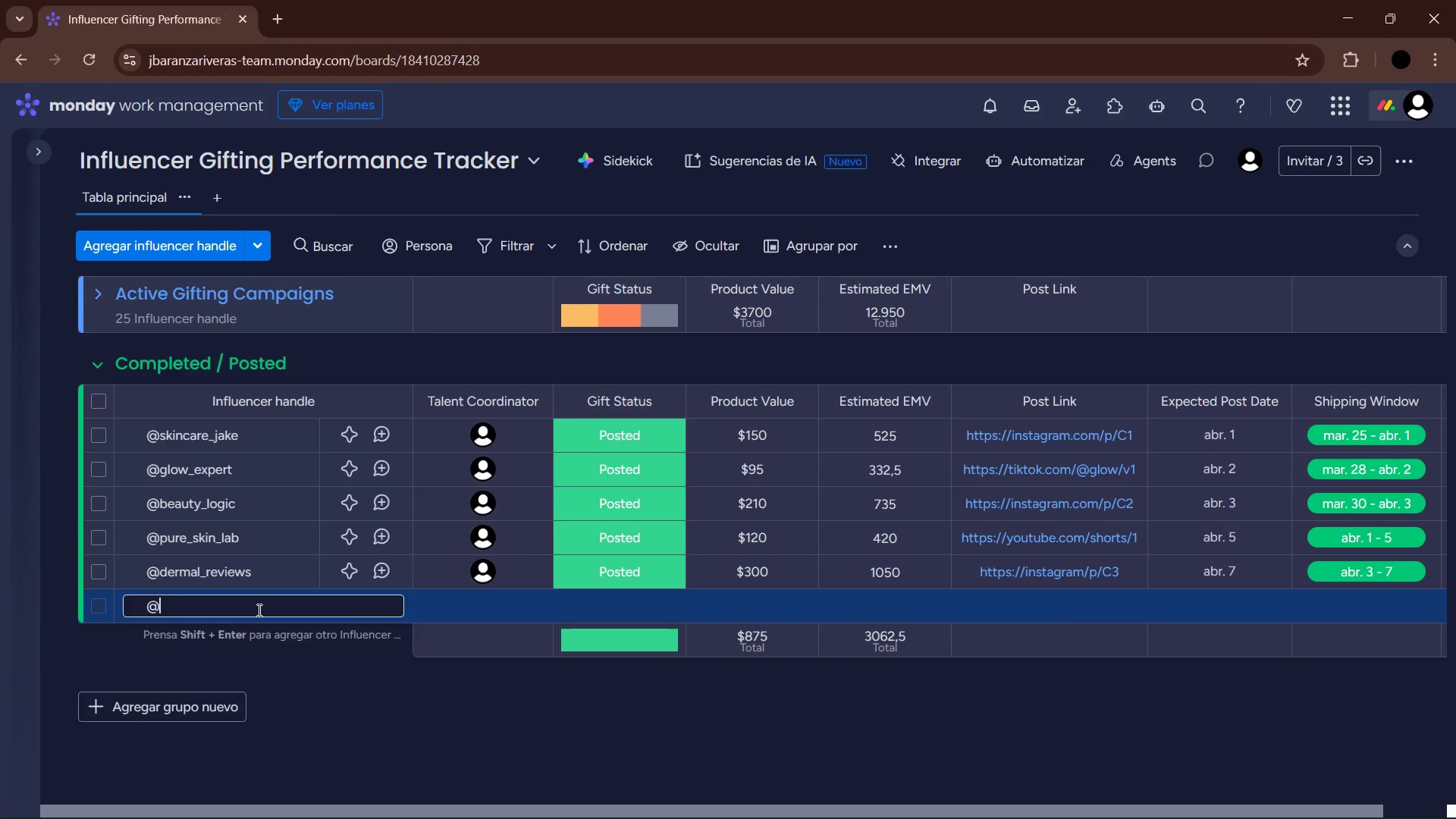 
type(cleansing_queen)
 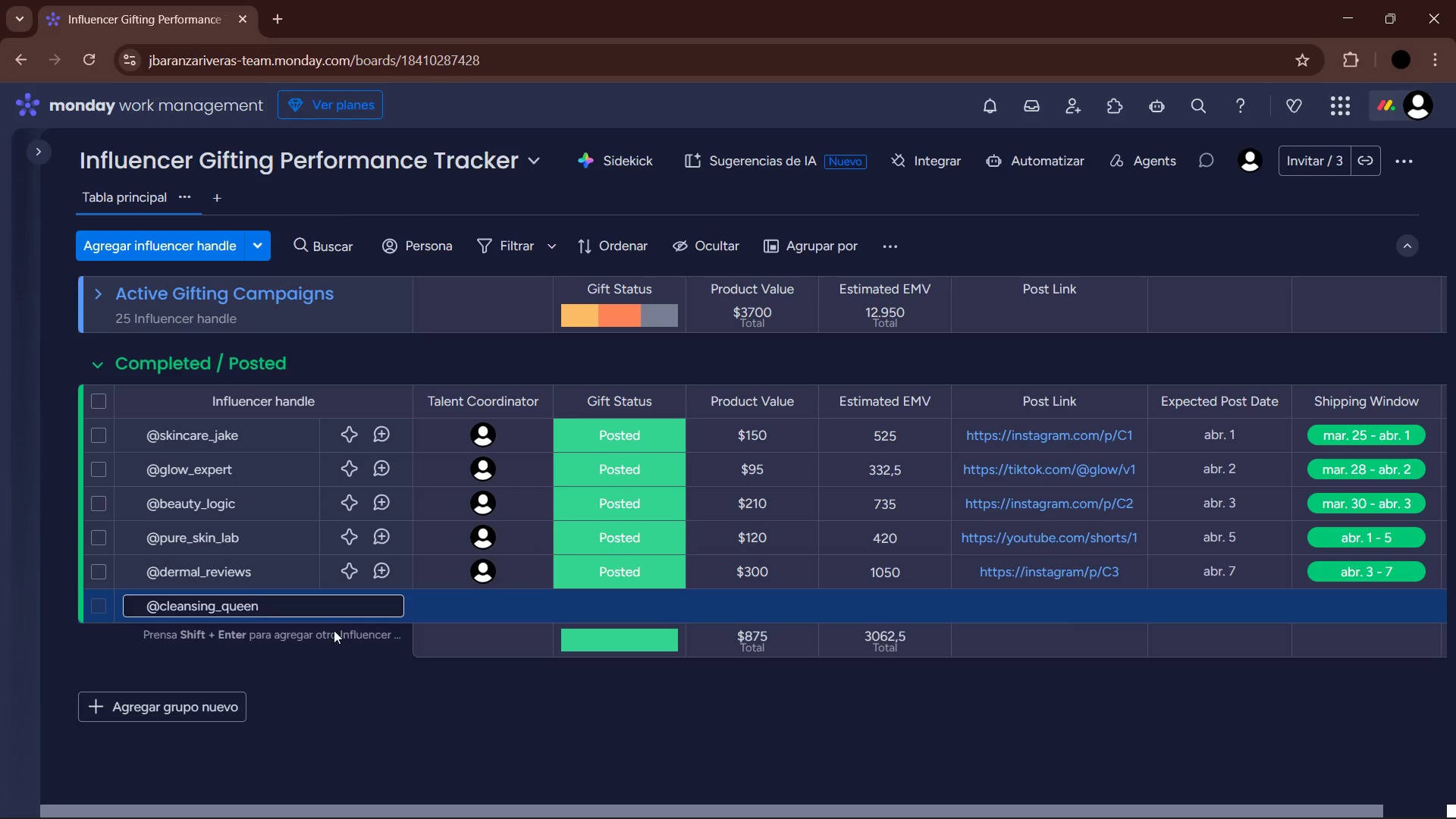 
left_click([358, 670])
 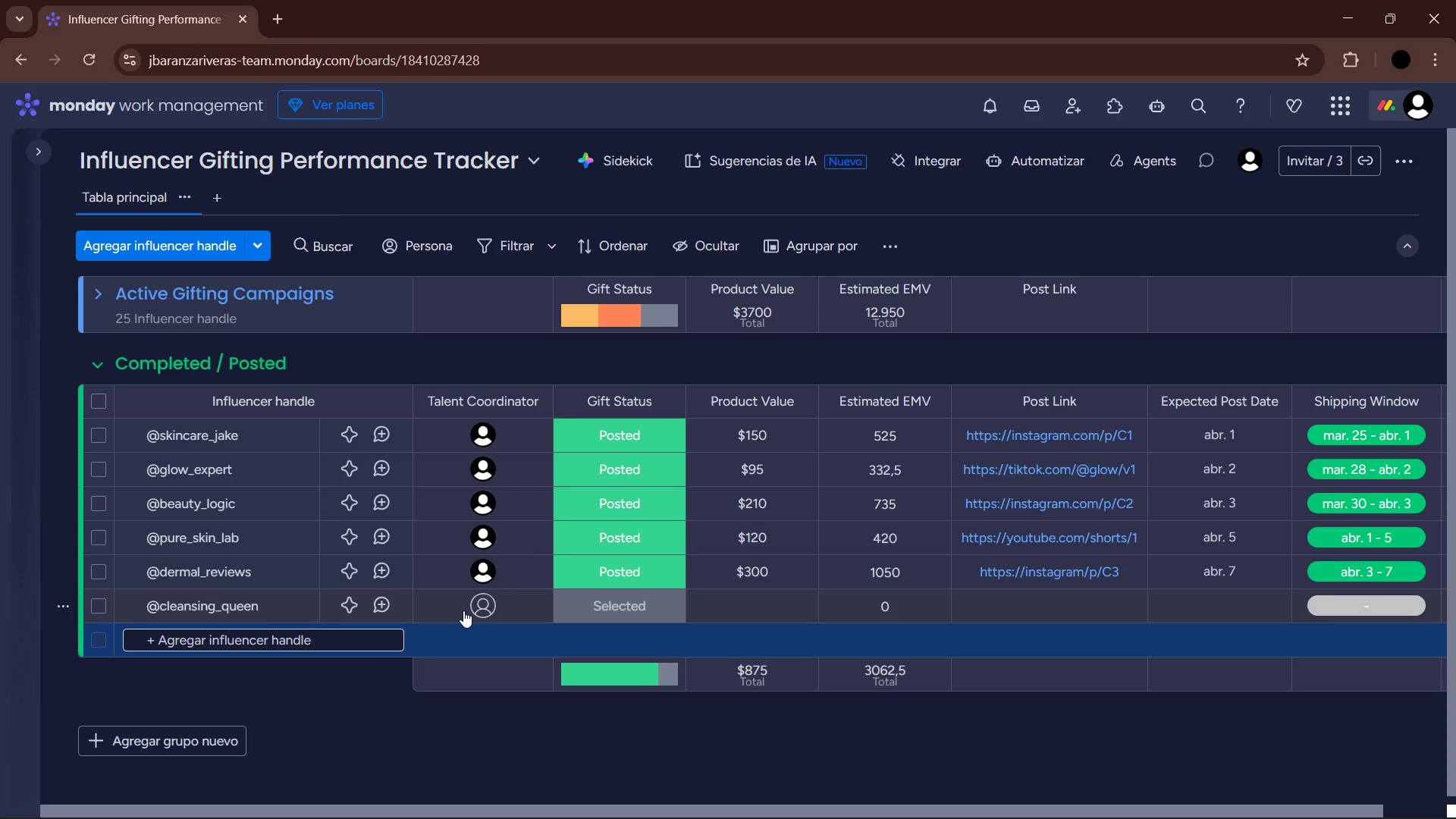 
left_click([463, 610])
 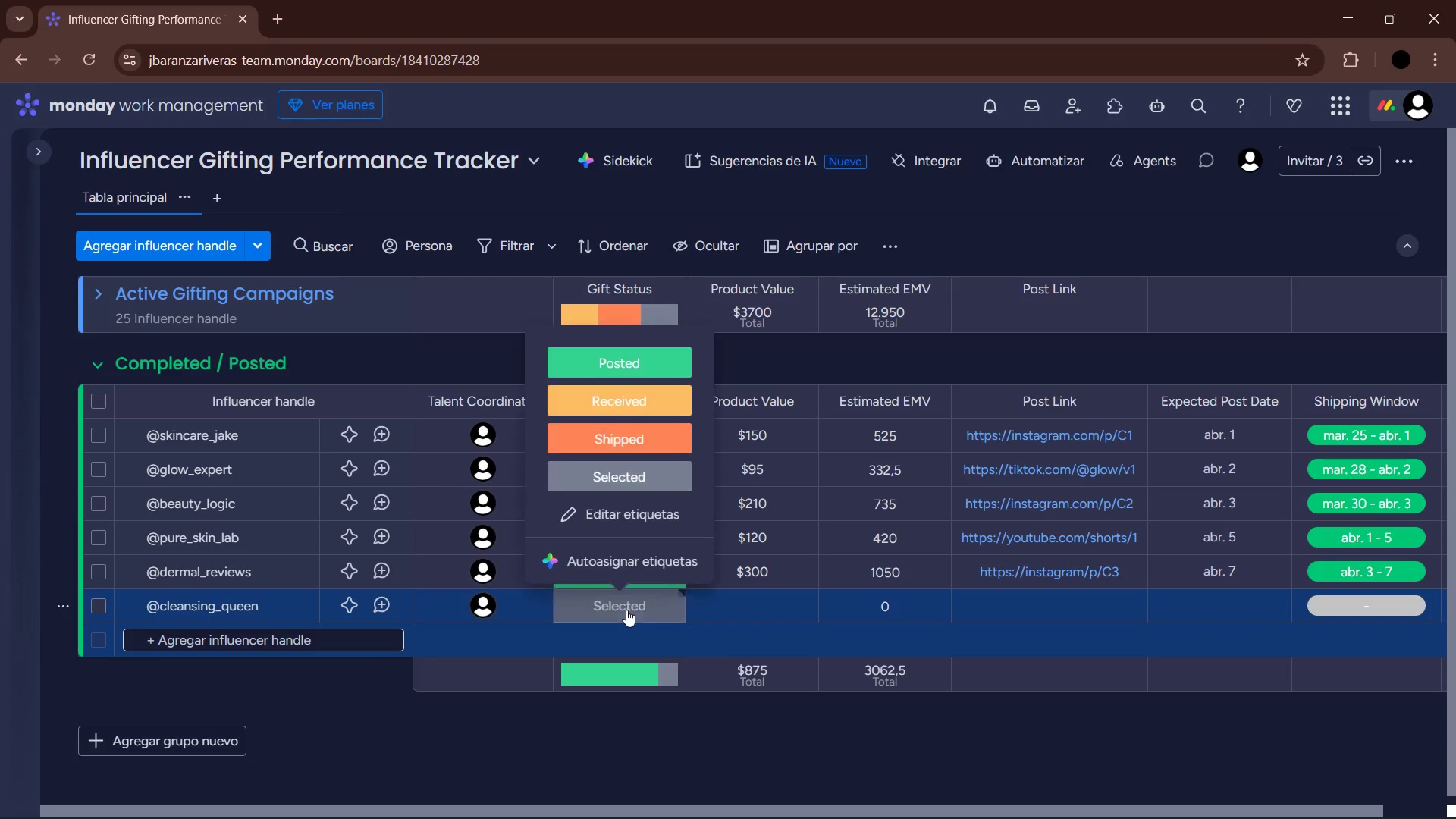 
left_click([626, 361])
 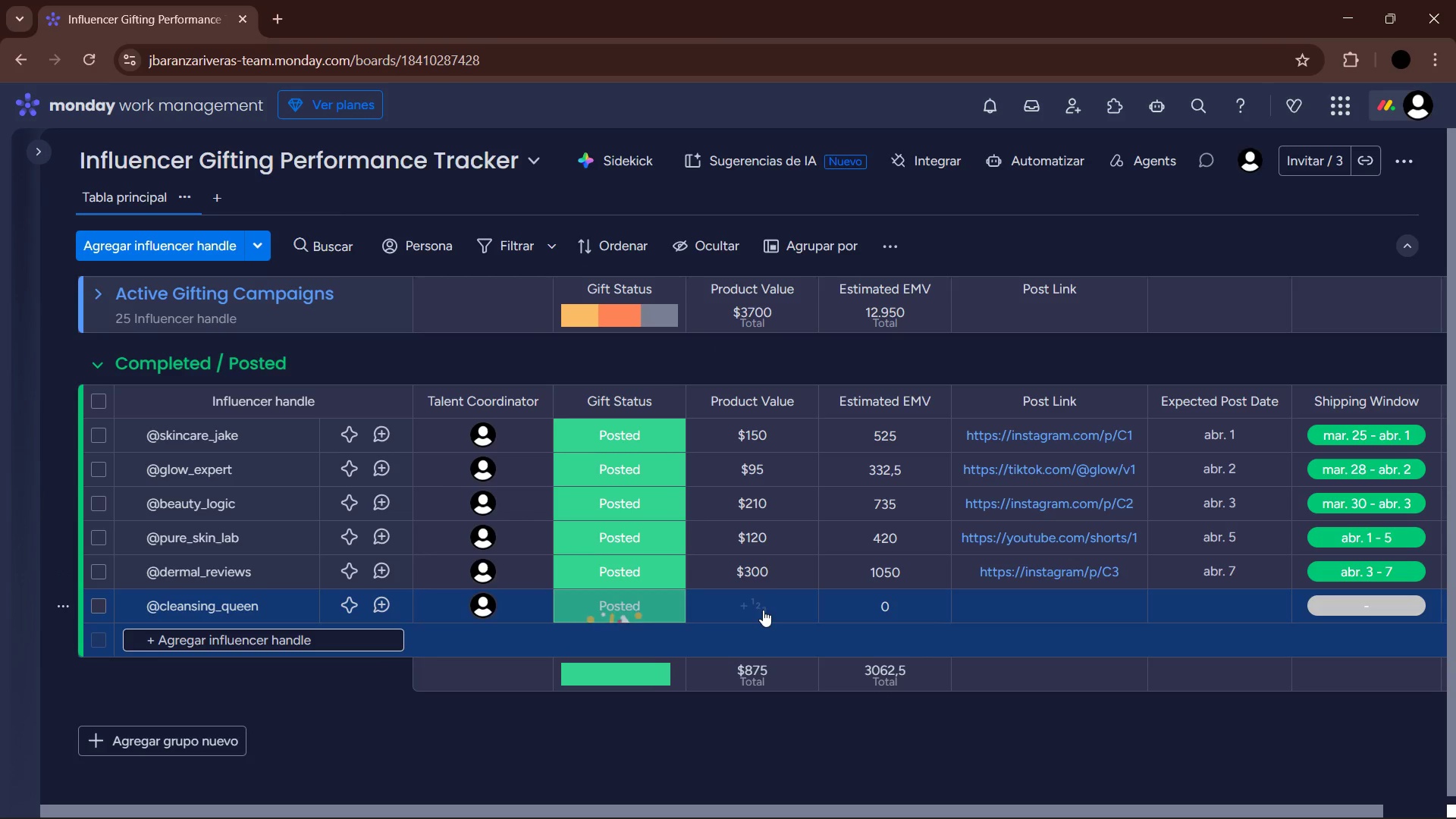 
left_click([764, 609])
 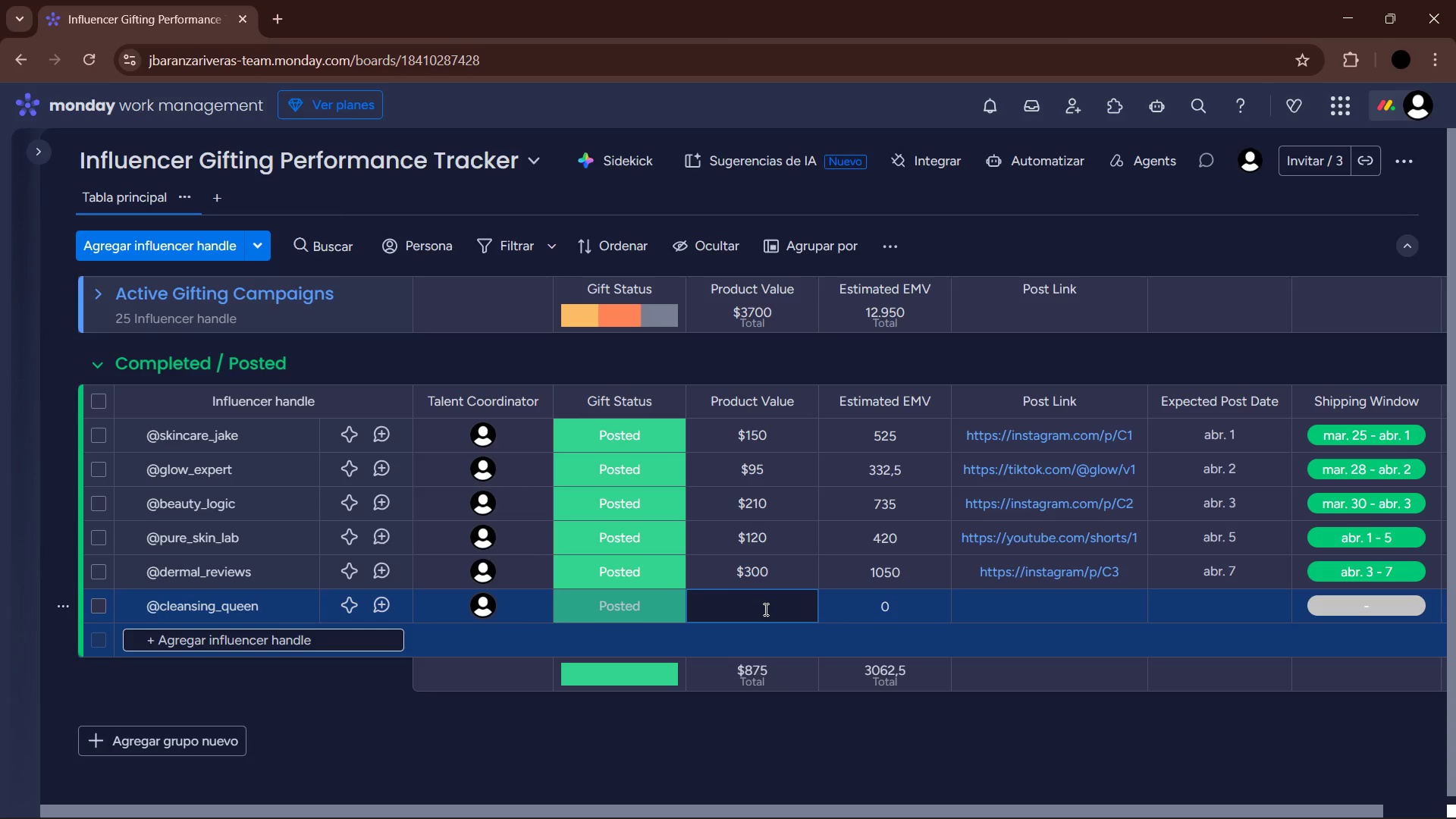 
wait(5.38)
 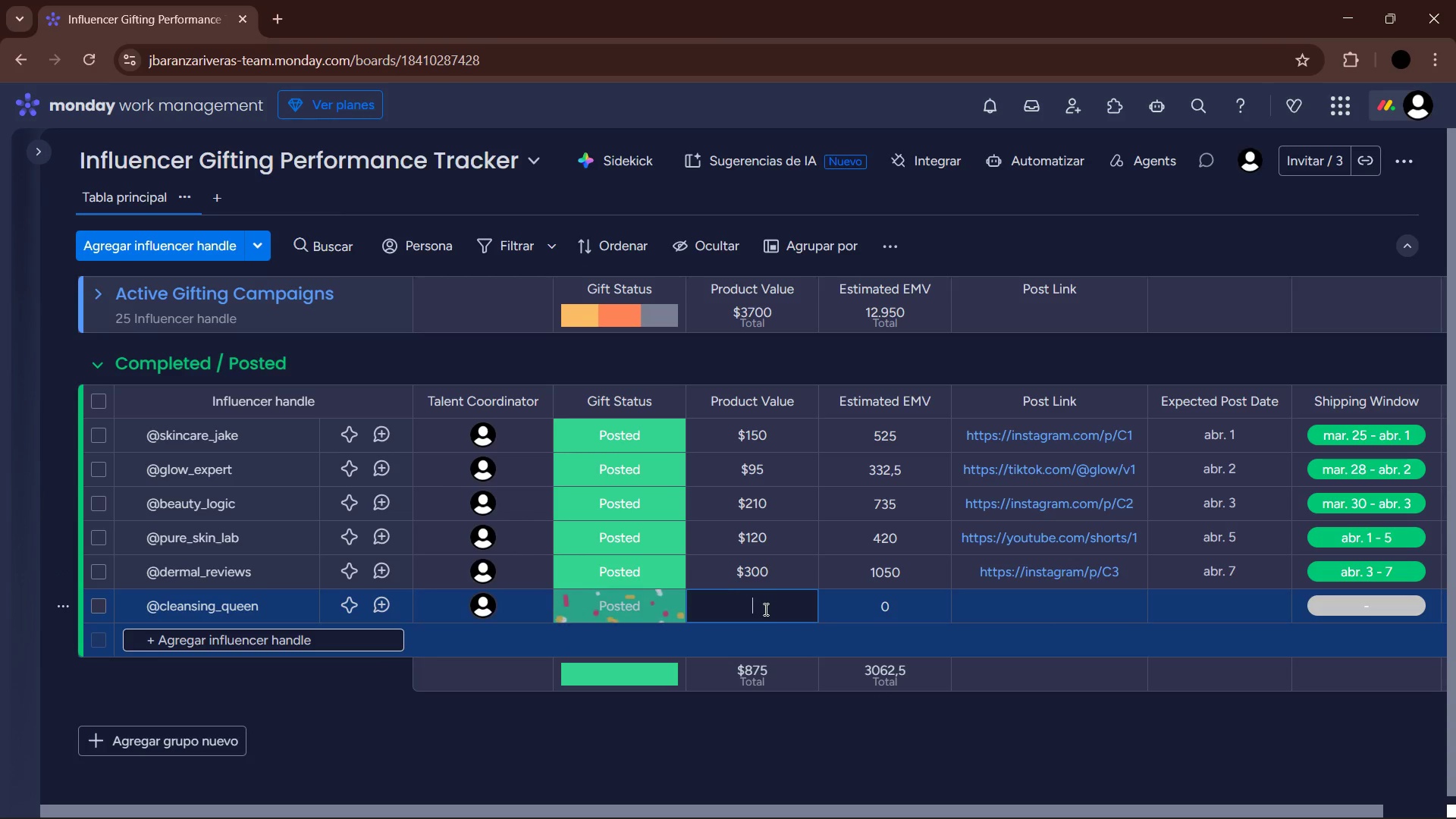 
key(Numpad8)
 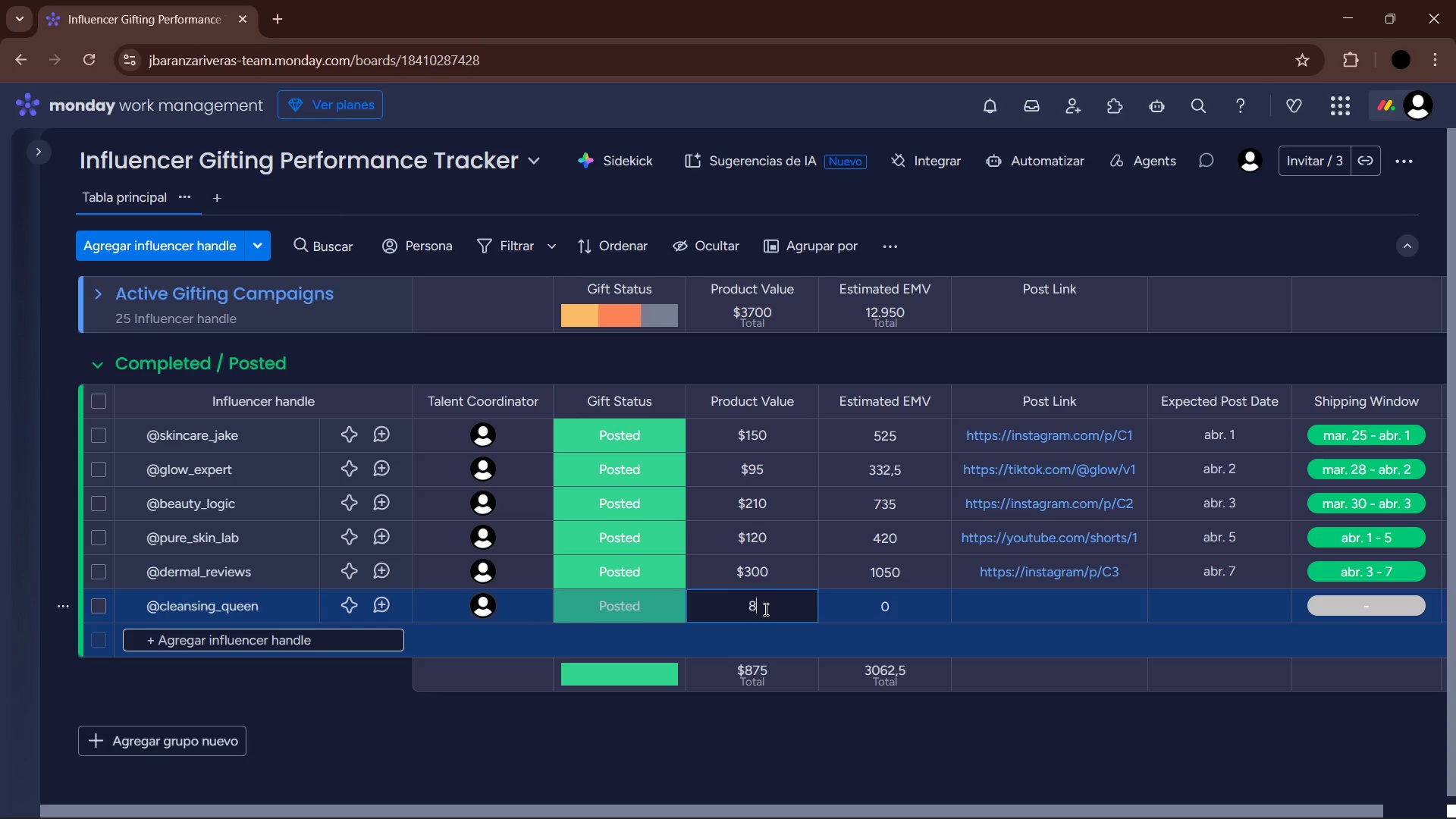 
key(Numpad5)
 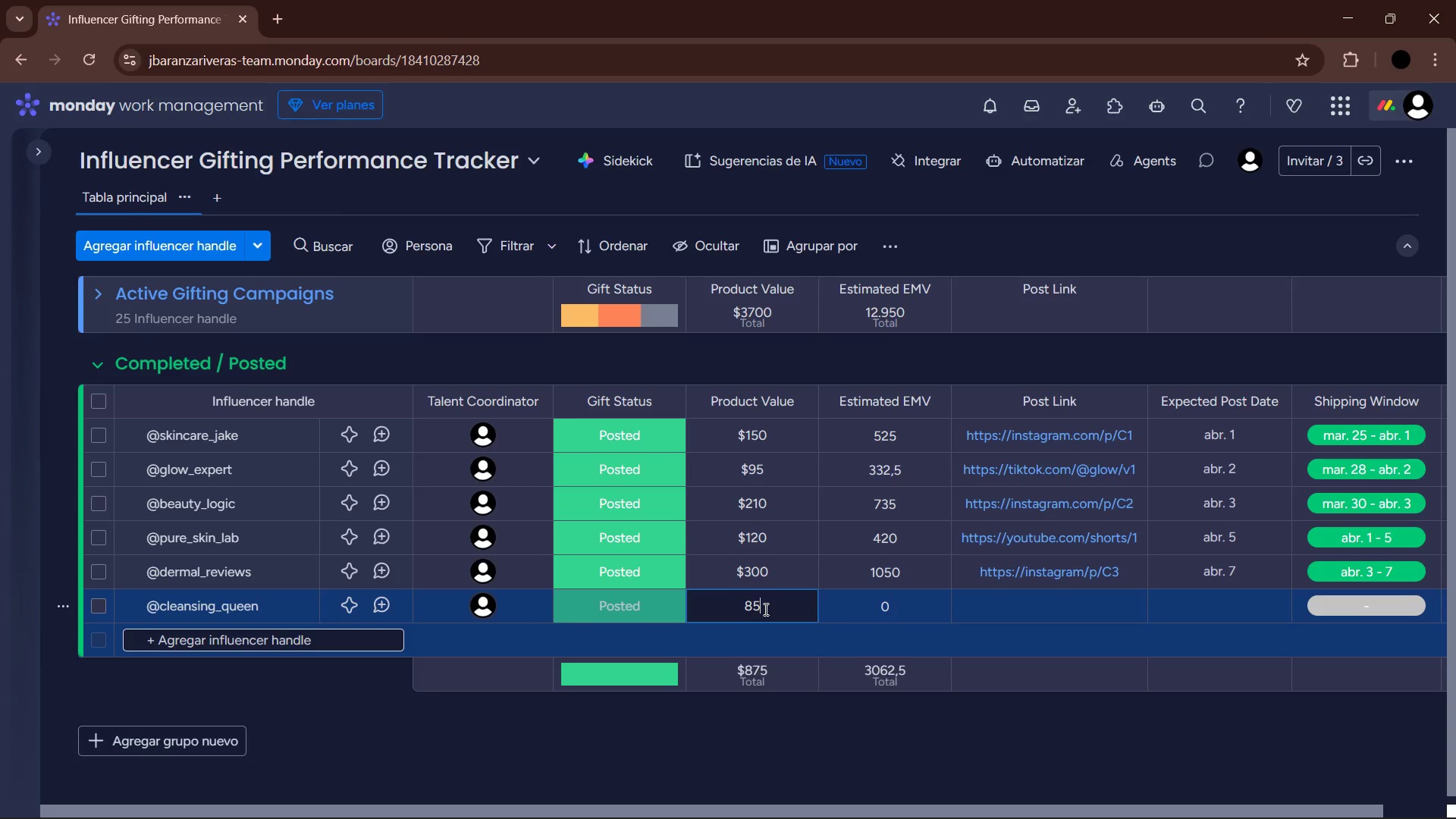 
key(Enter)
 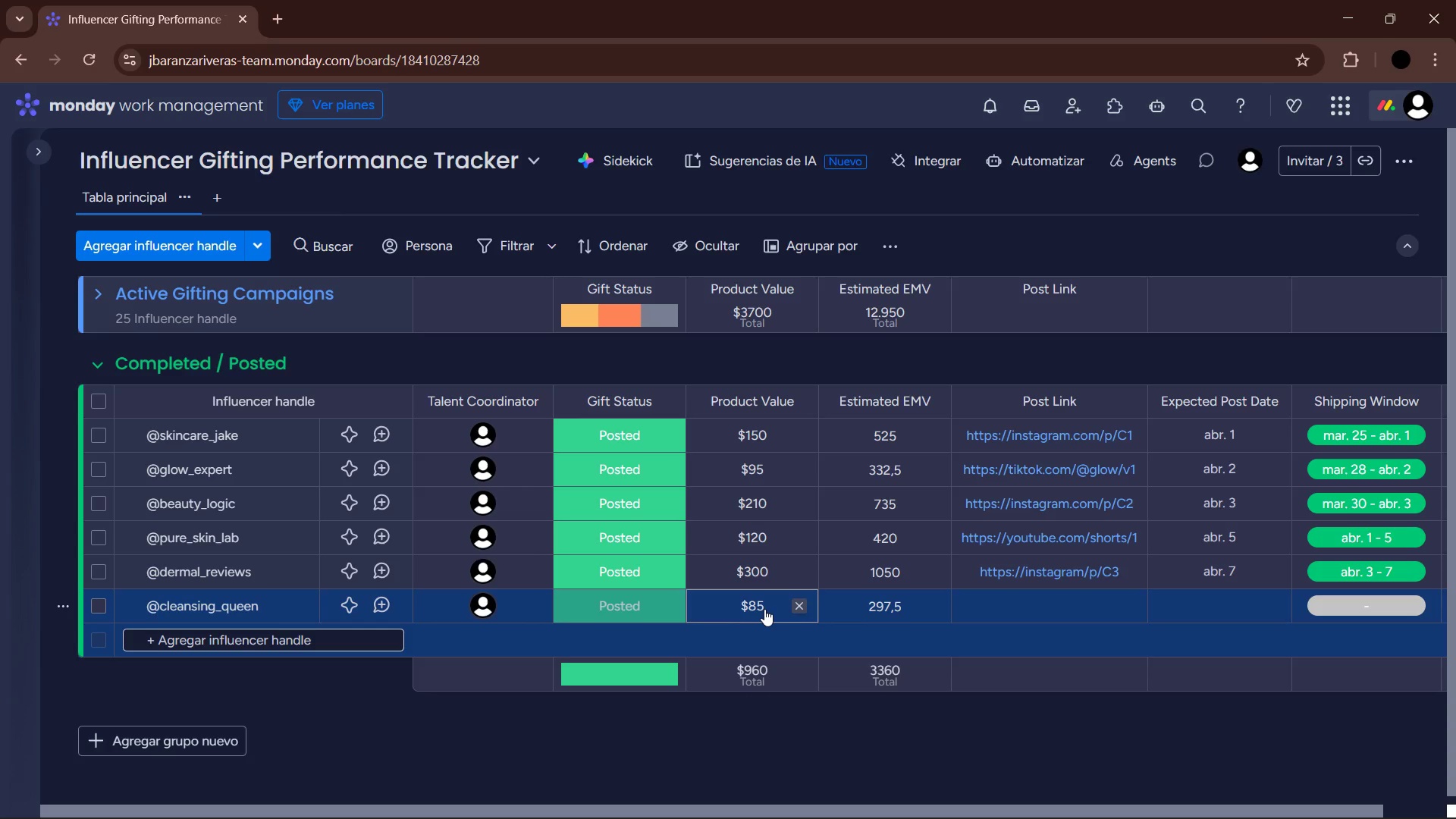 
left_click([1029, 604])
 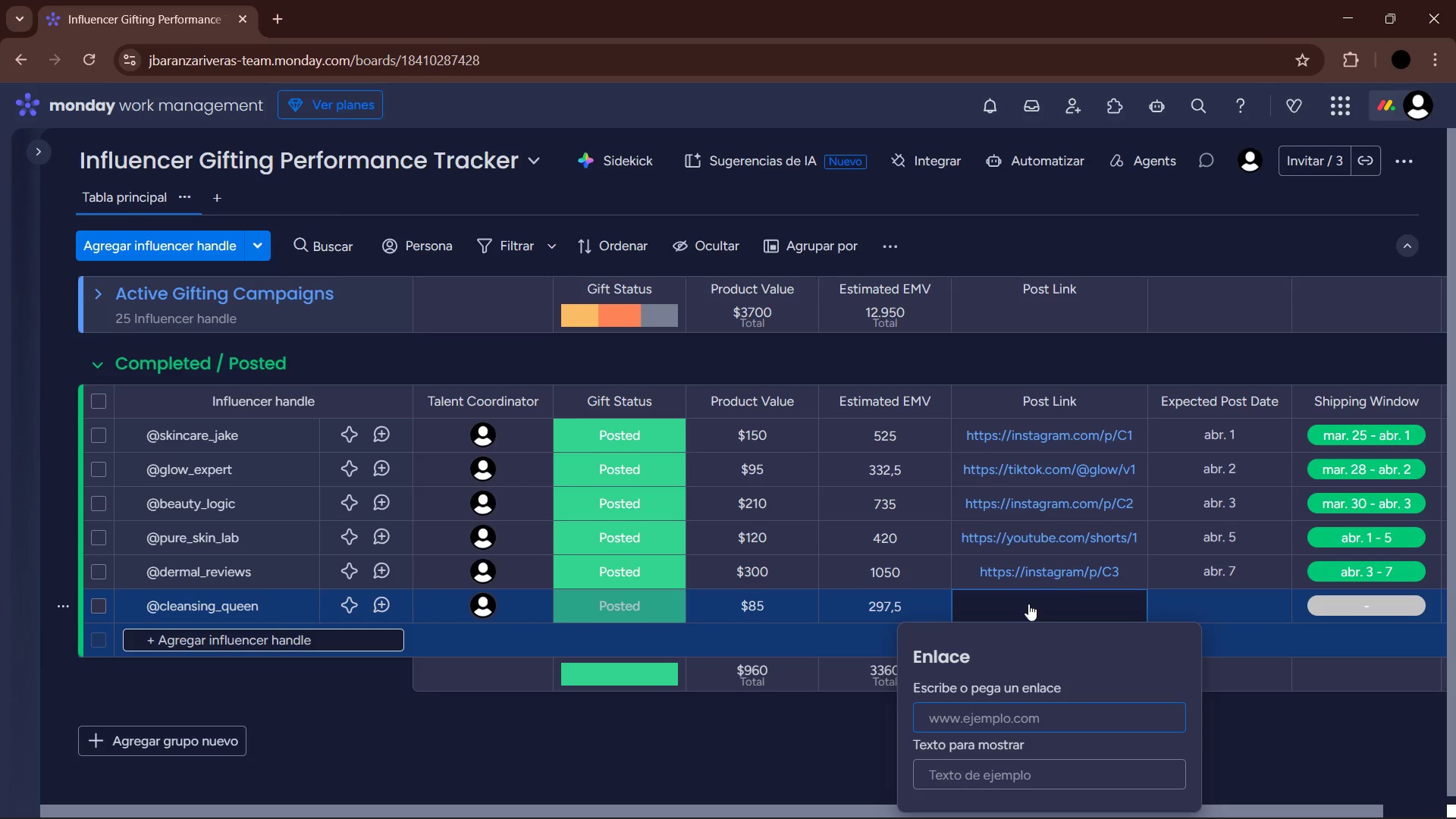 
type(tiktok.com&)
 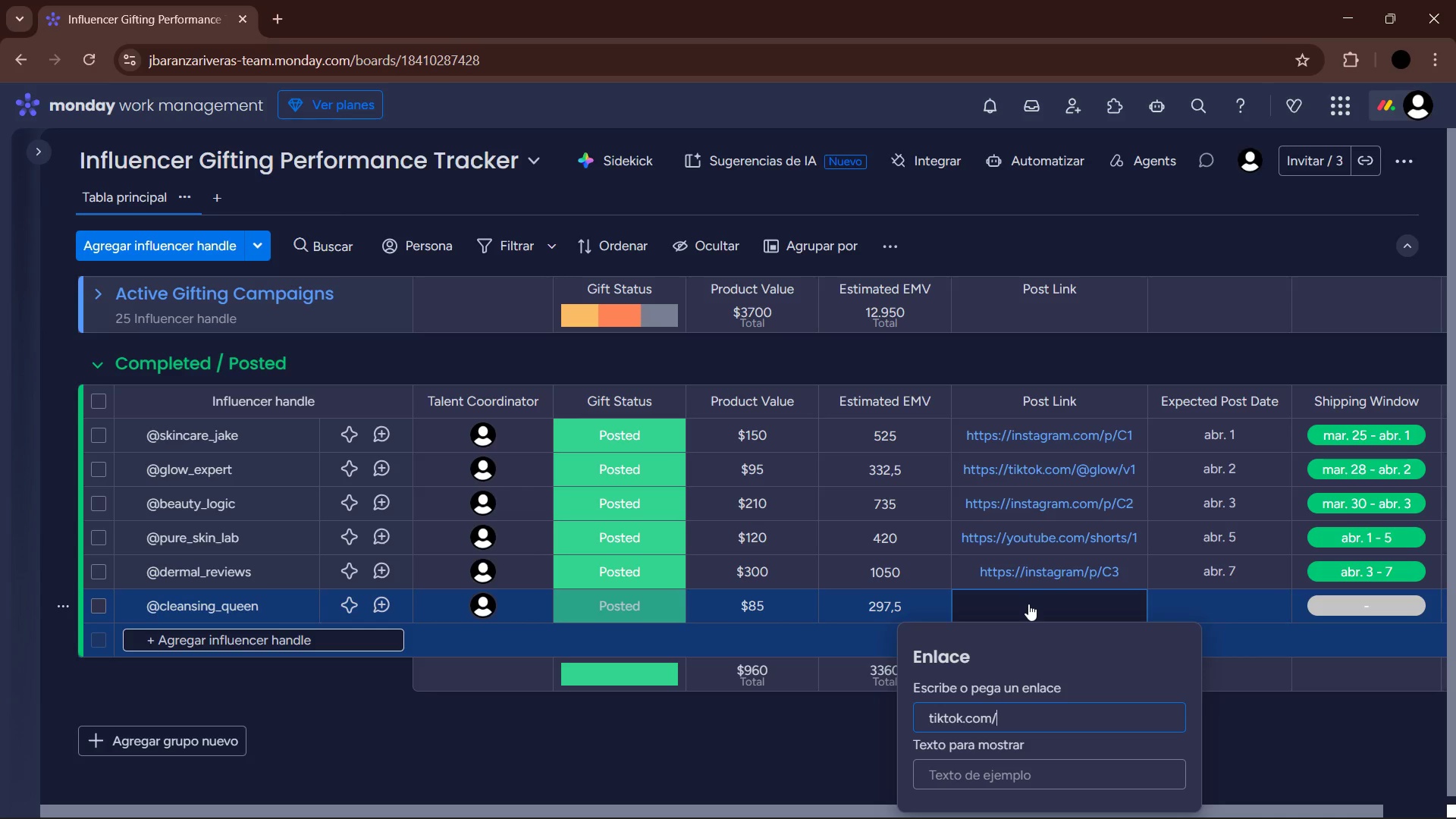 
wait(5.09)
 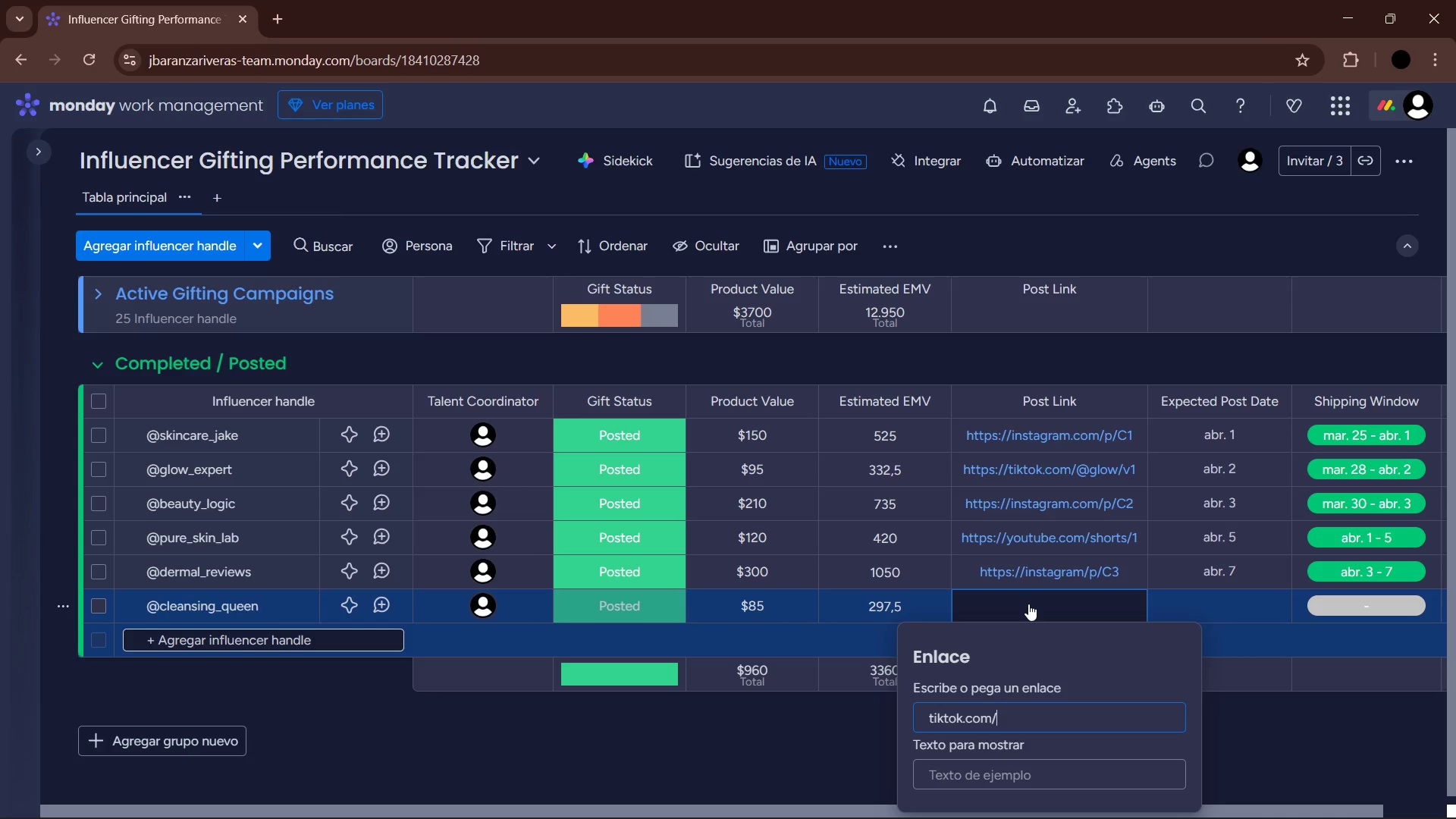 
key(Alt+Control+Q)
 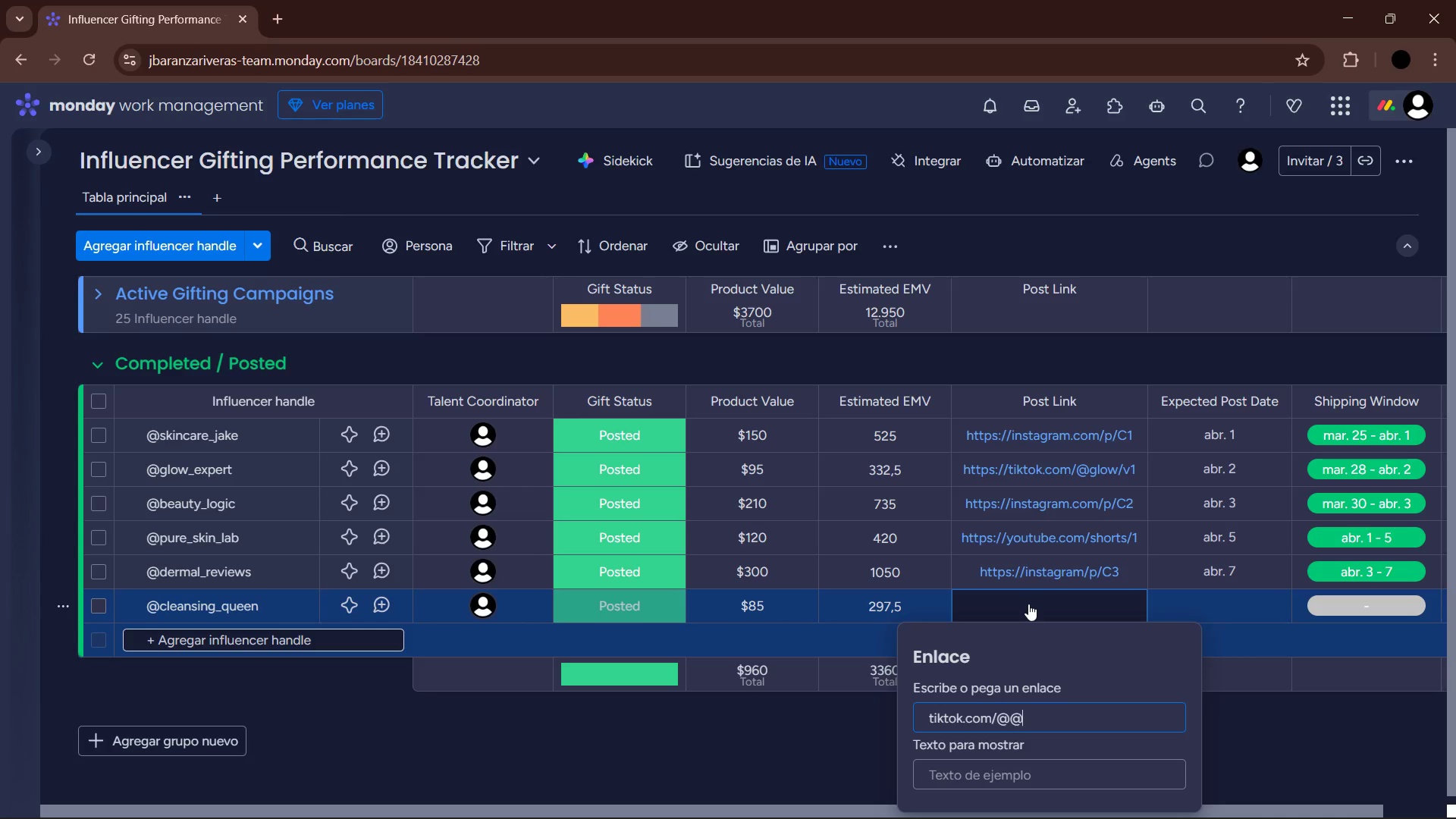 
key(Alt+Control+Q)
 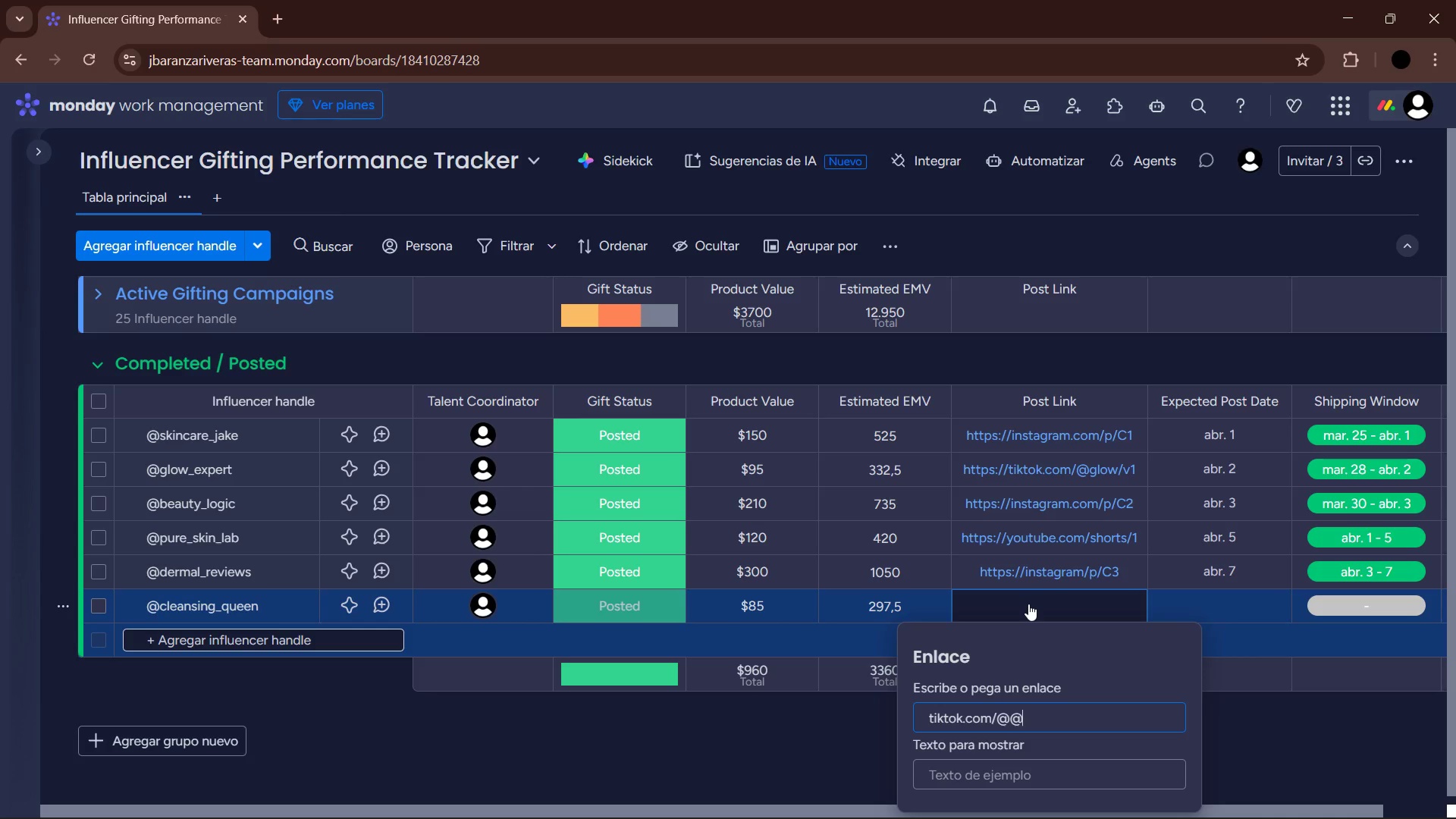 
type(cq)
 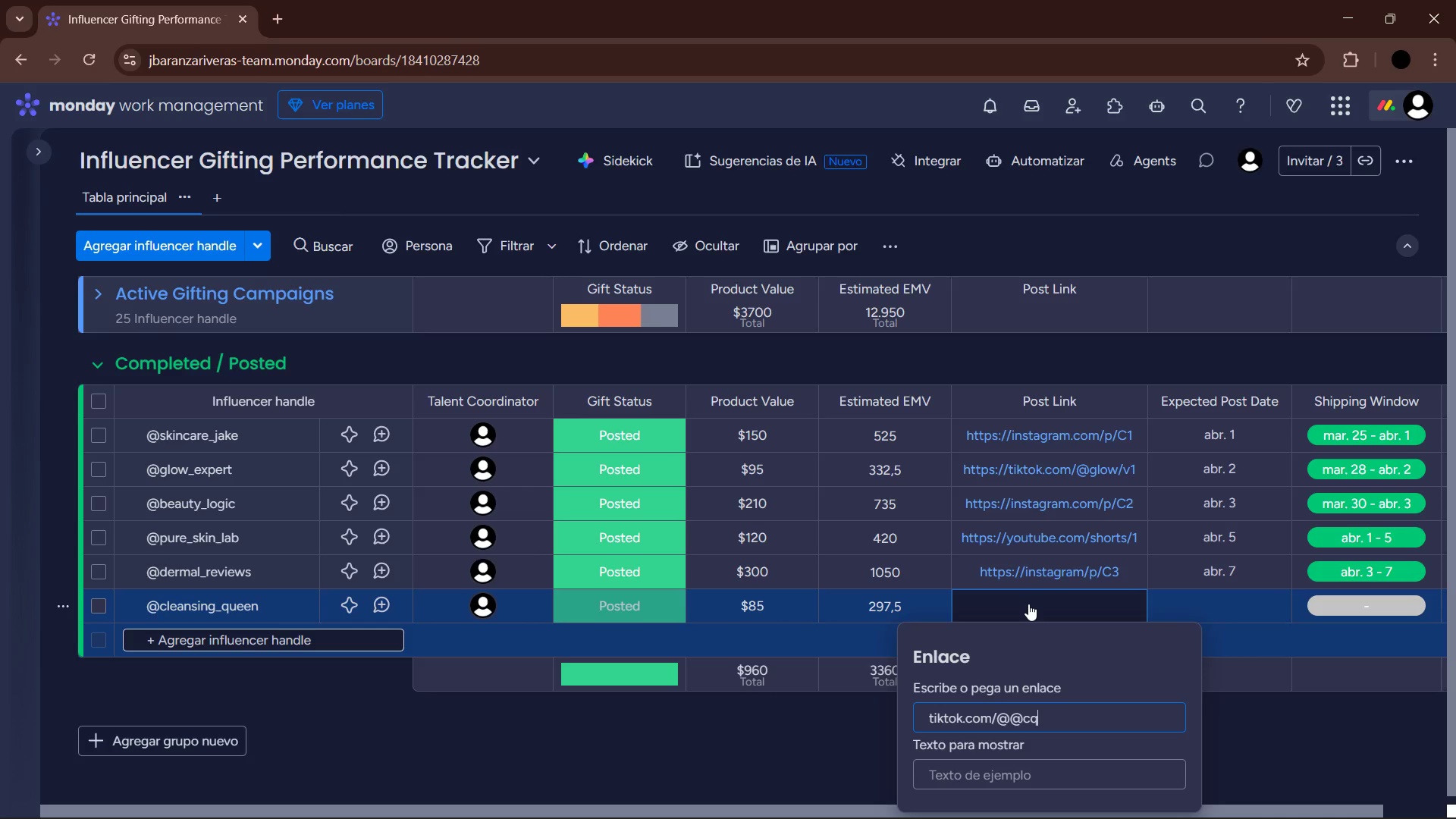 
type(&v2)
 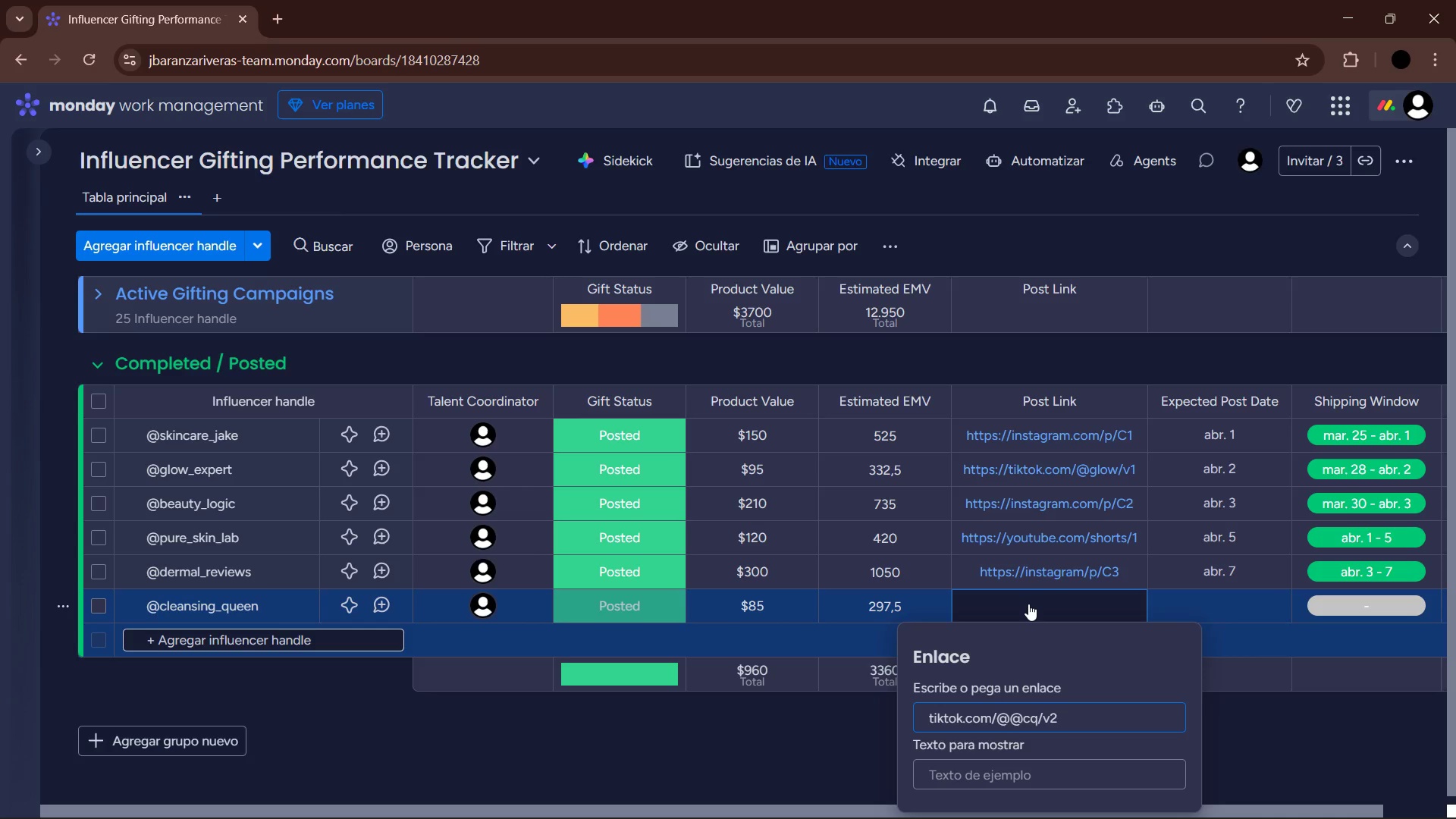 
key(Enter)
 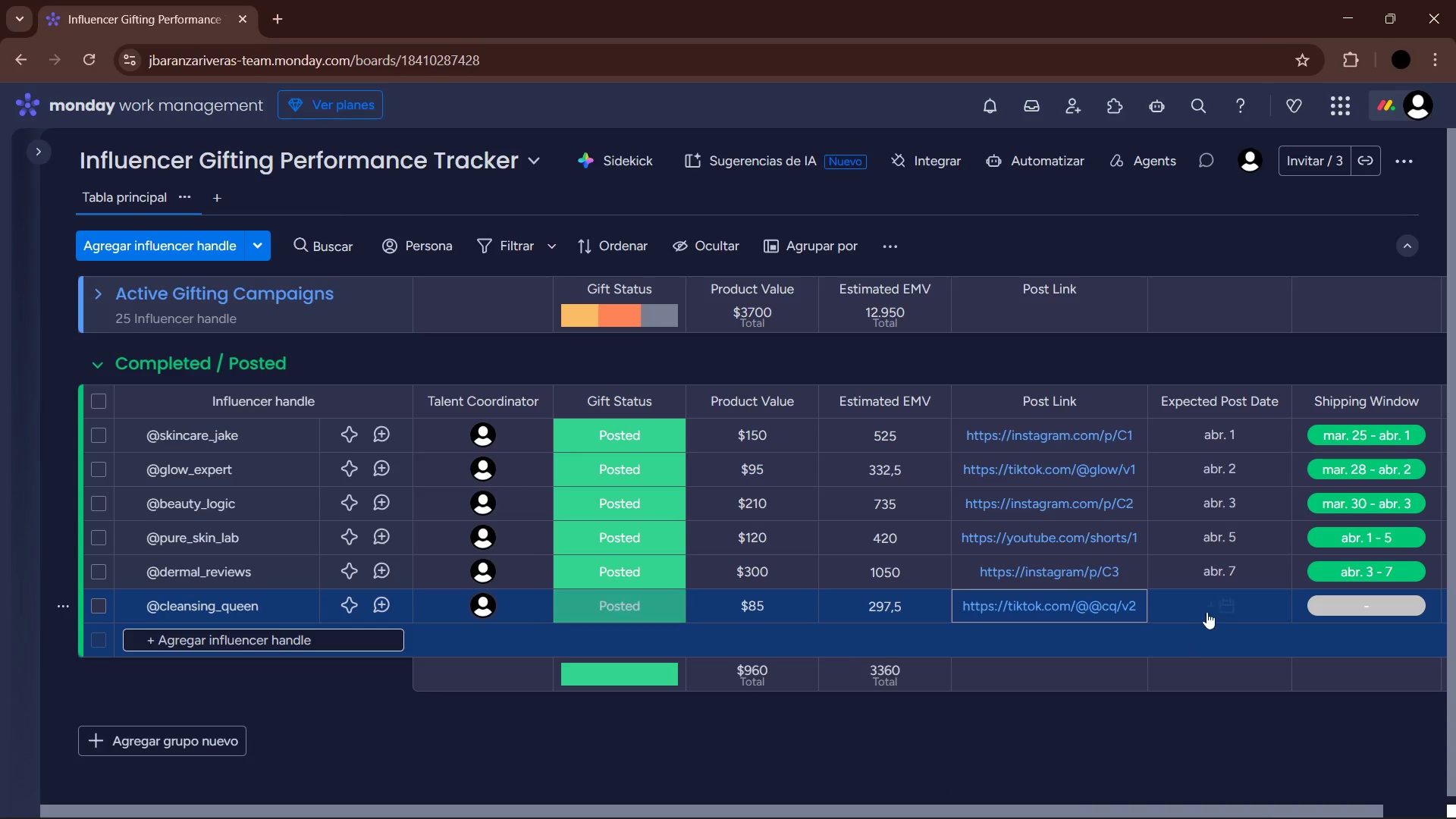 
left_click([1210, 611])
 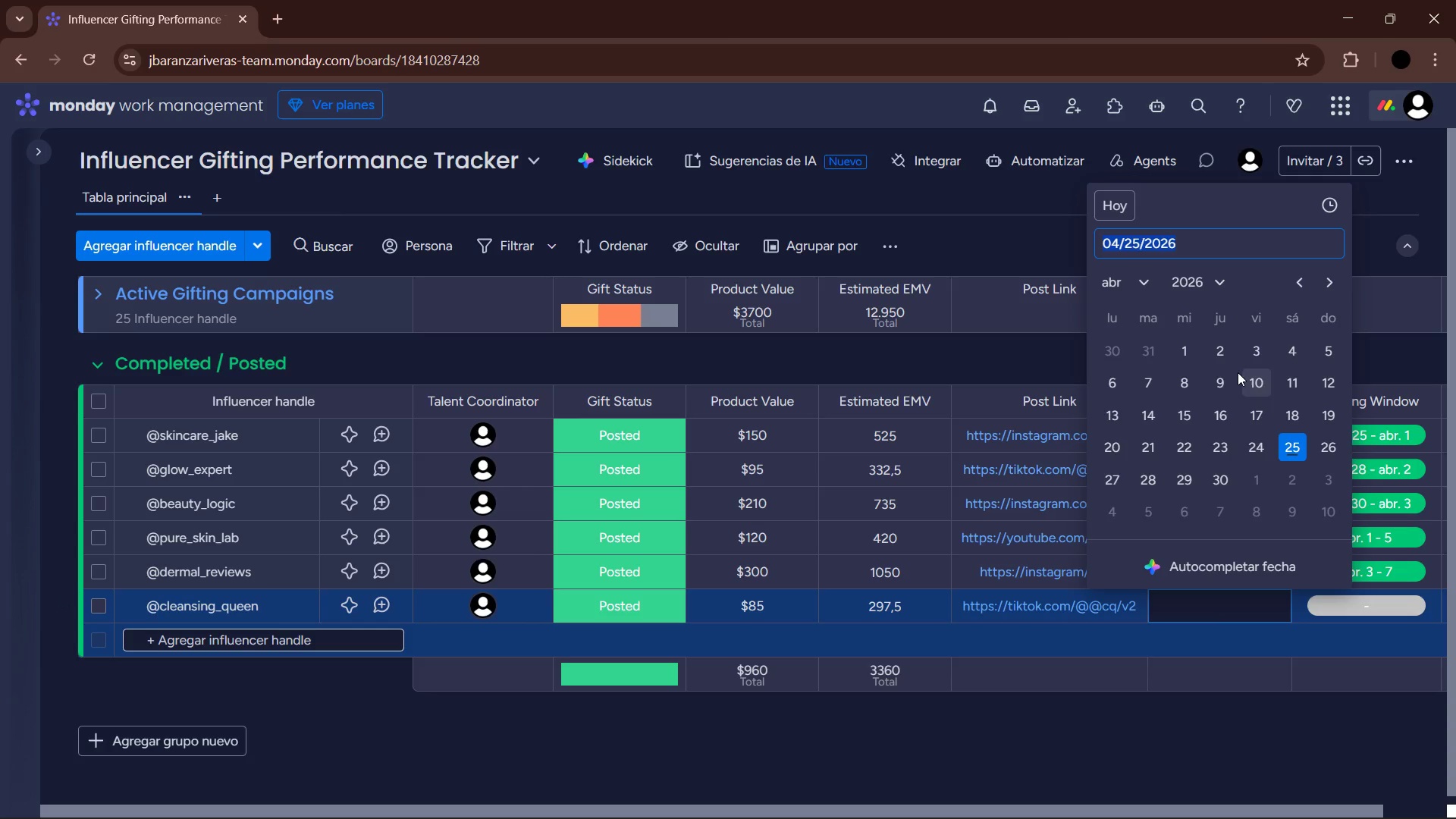 
wait(6.74)
 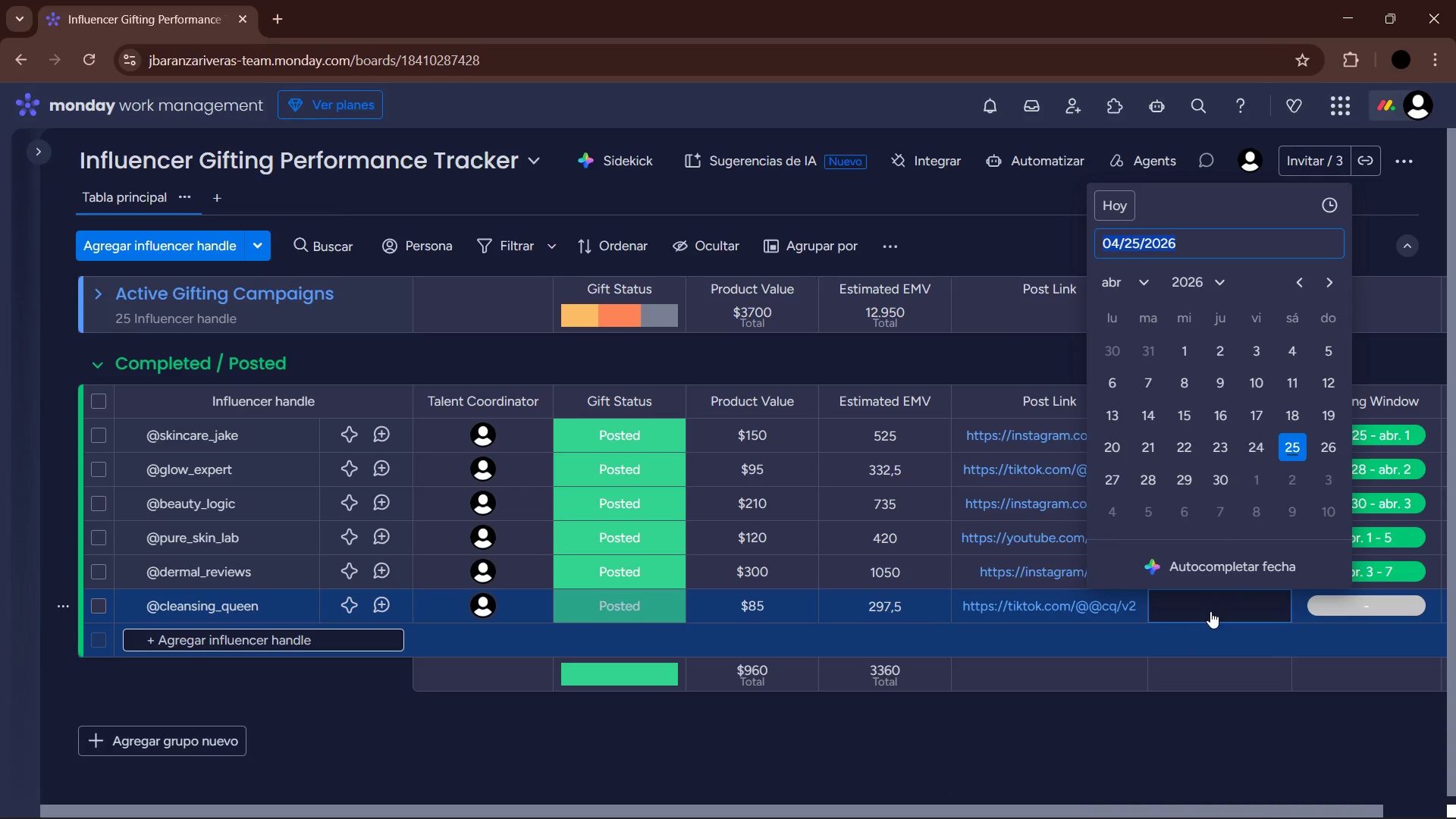 
left_click([1181, 376])
 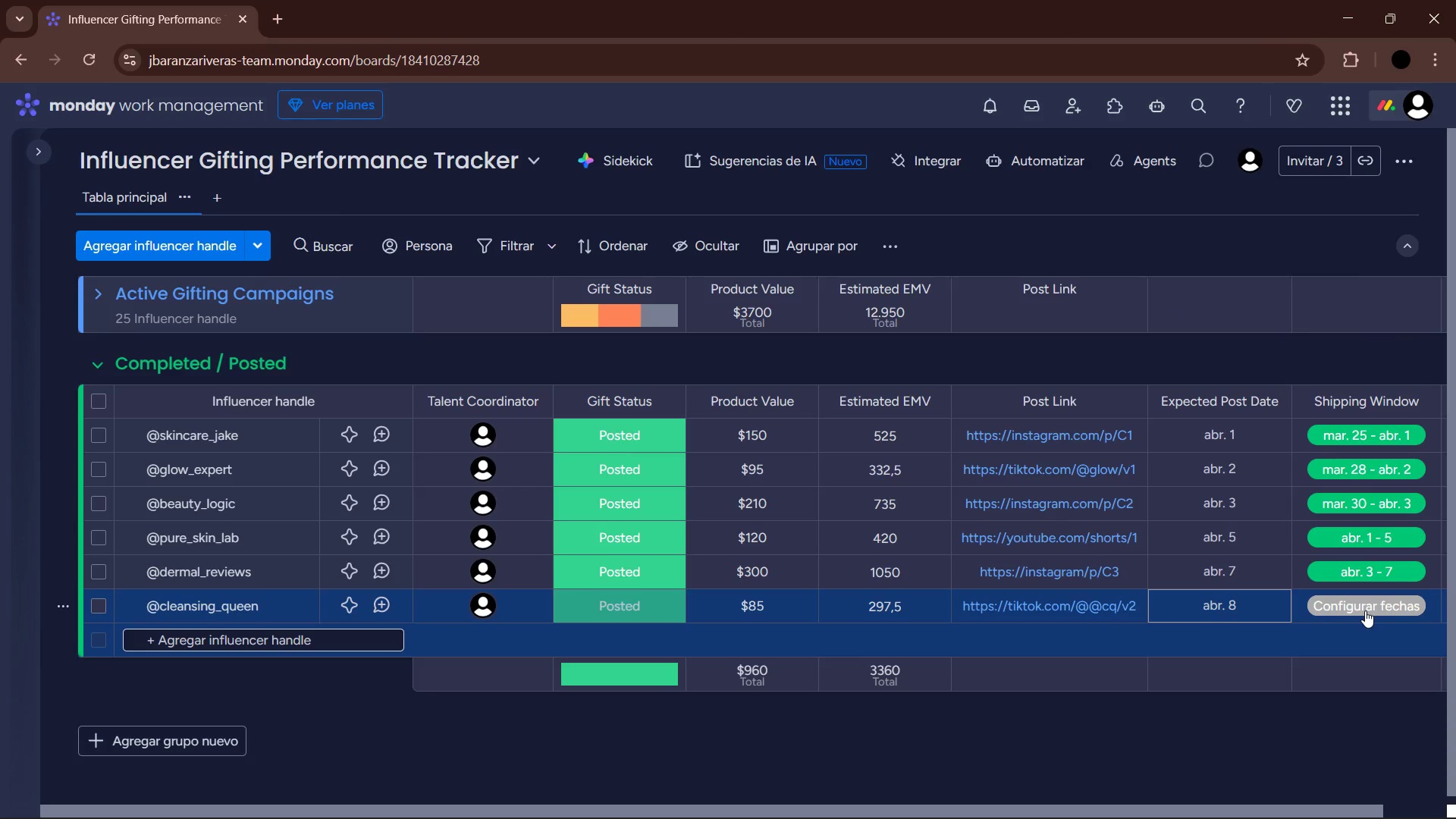 
left_click([1366, 610])
 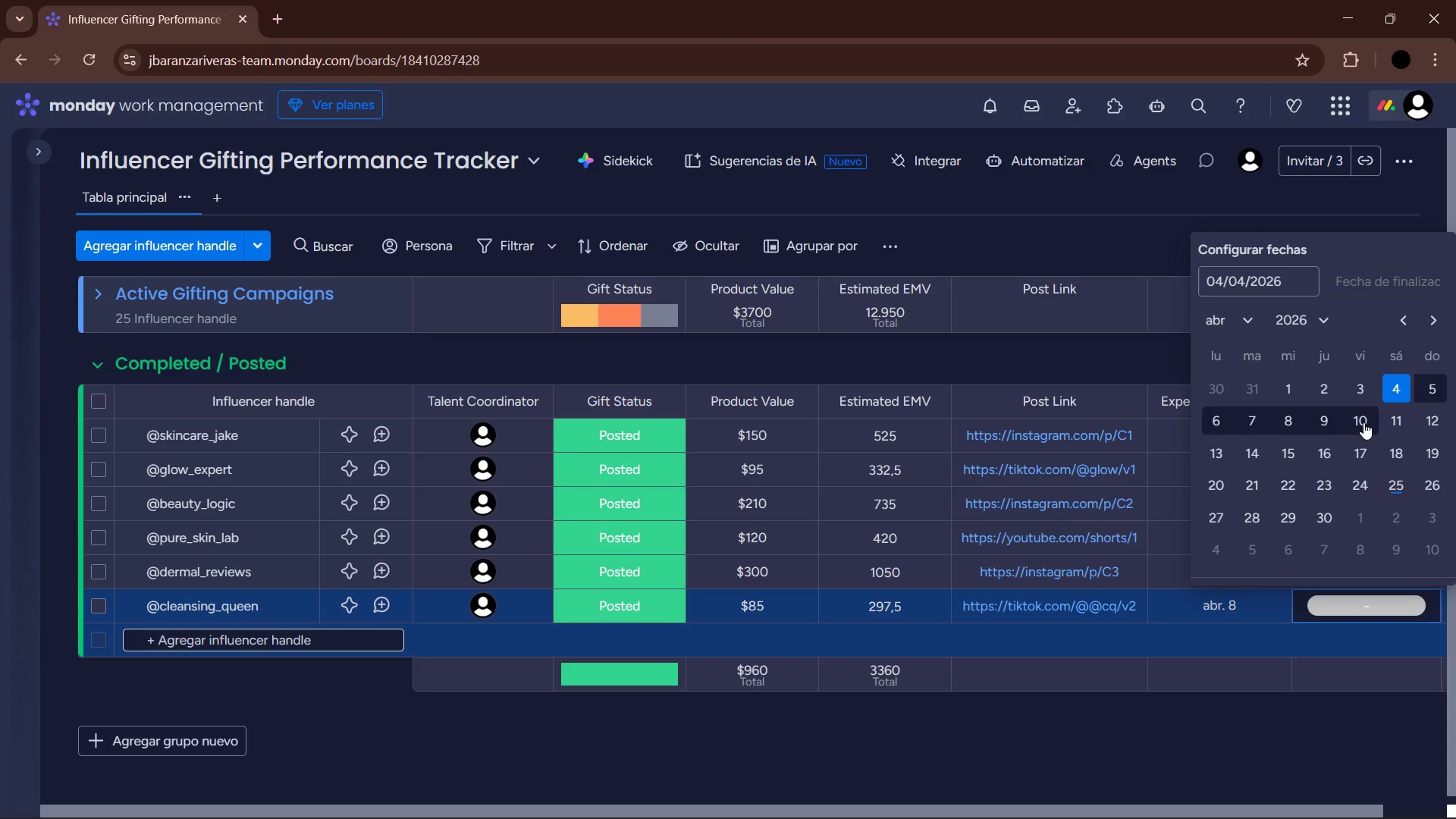 
left_click([1291, 416])
 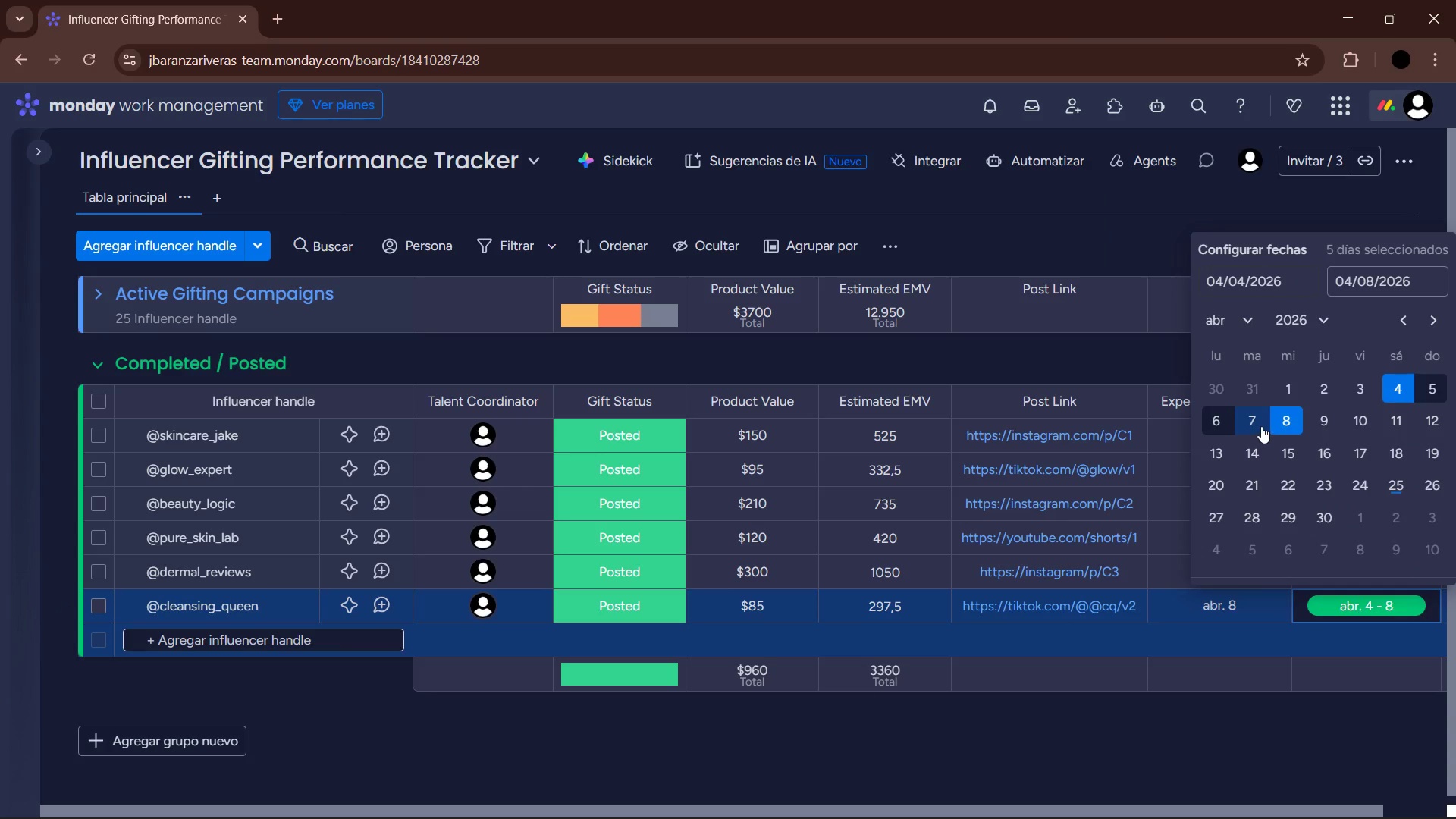 
left_click([1290, 743])
 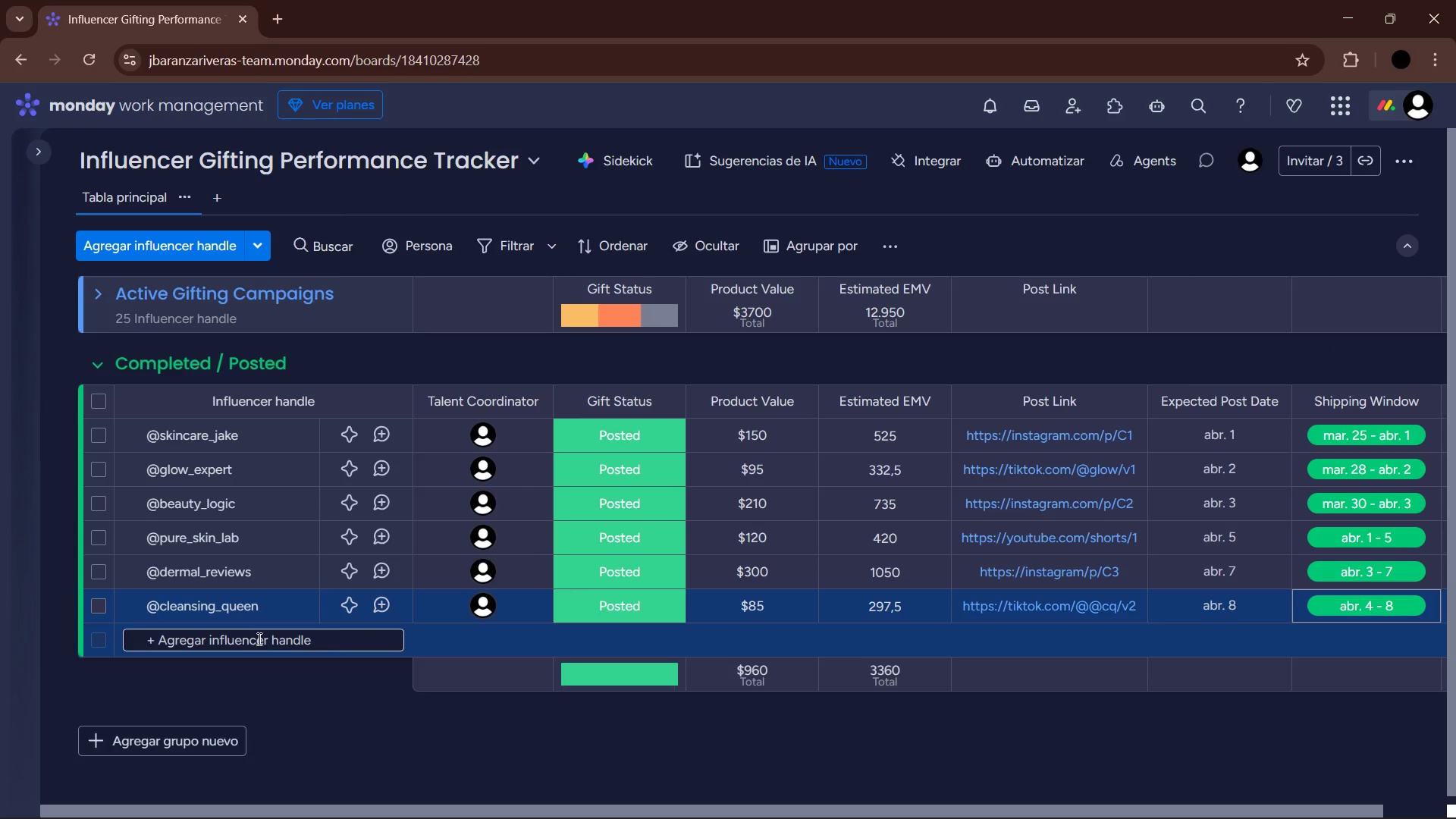 
left_click([272, 638])
 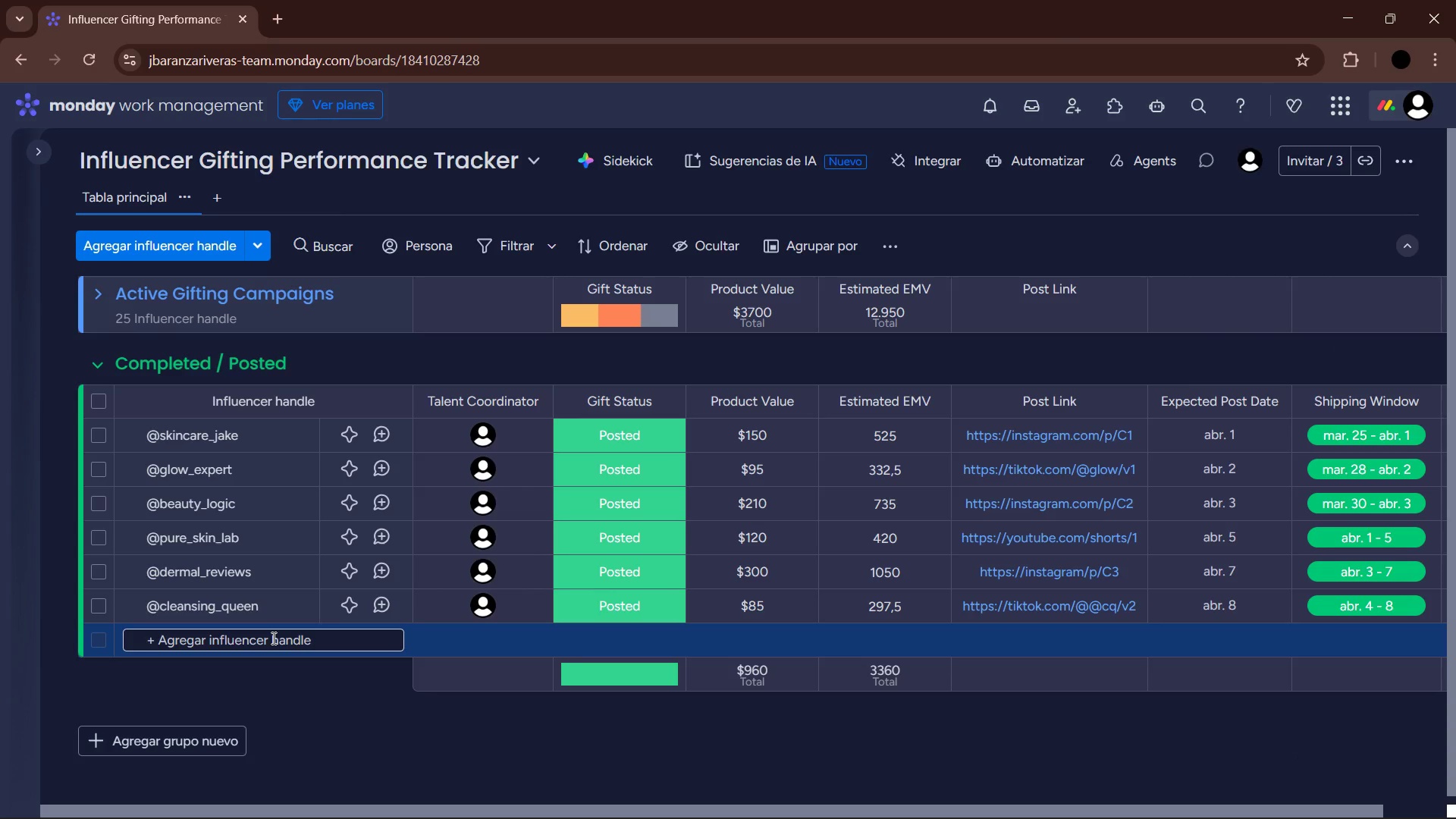 
key(Alt+Control+Q)
 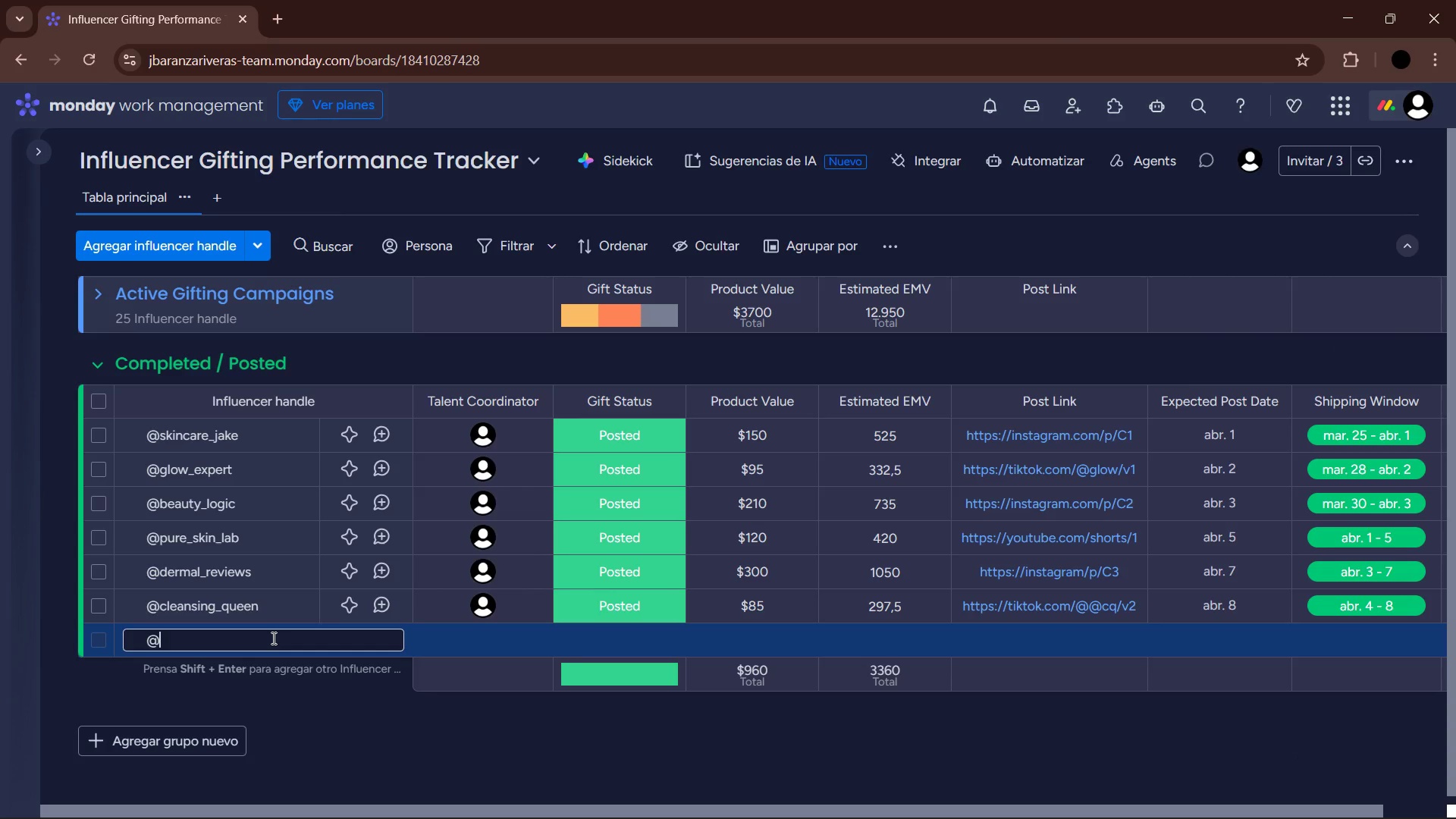 
type(serum)
 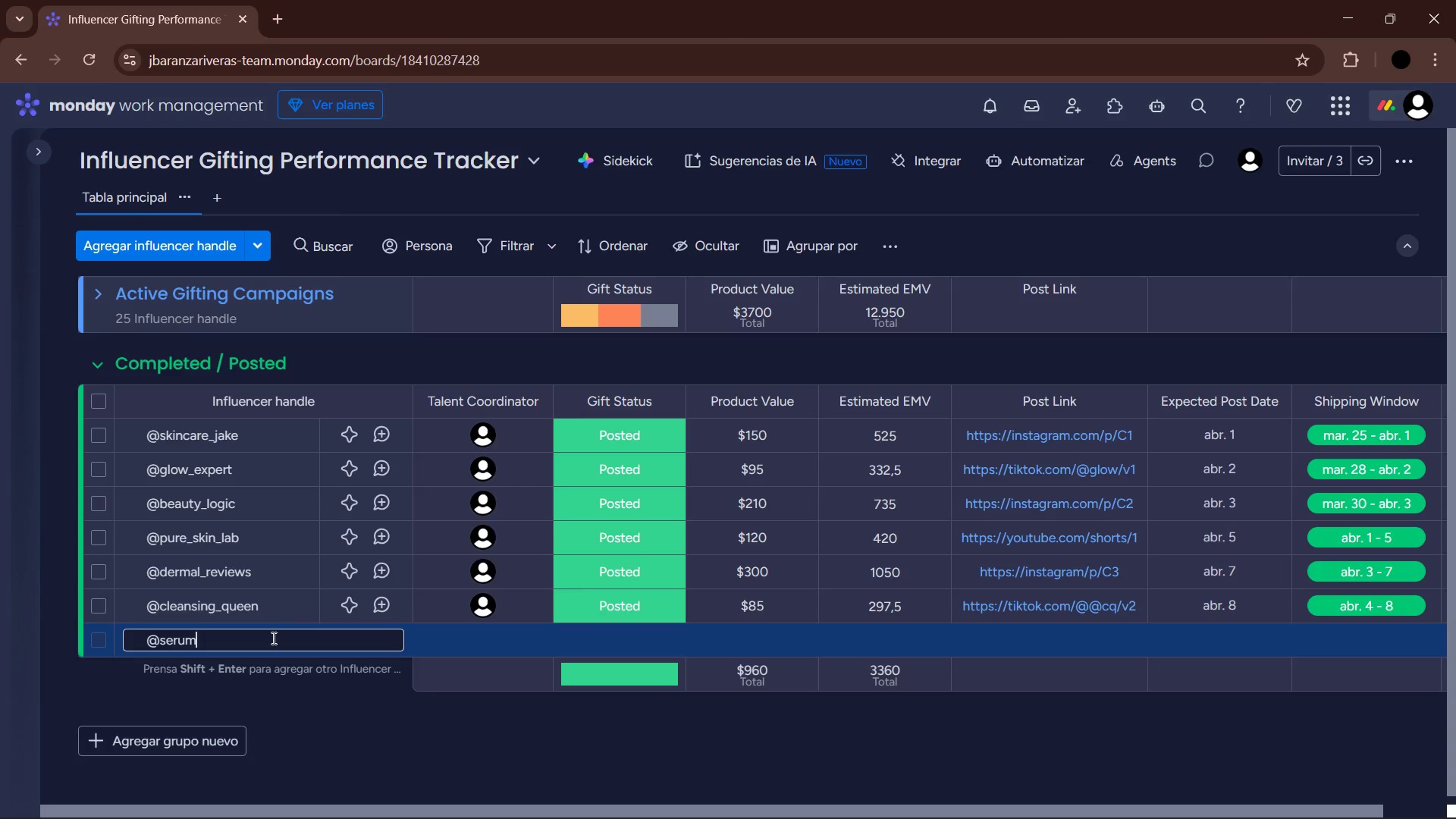 
wait(5.73)
 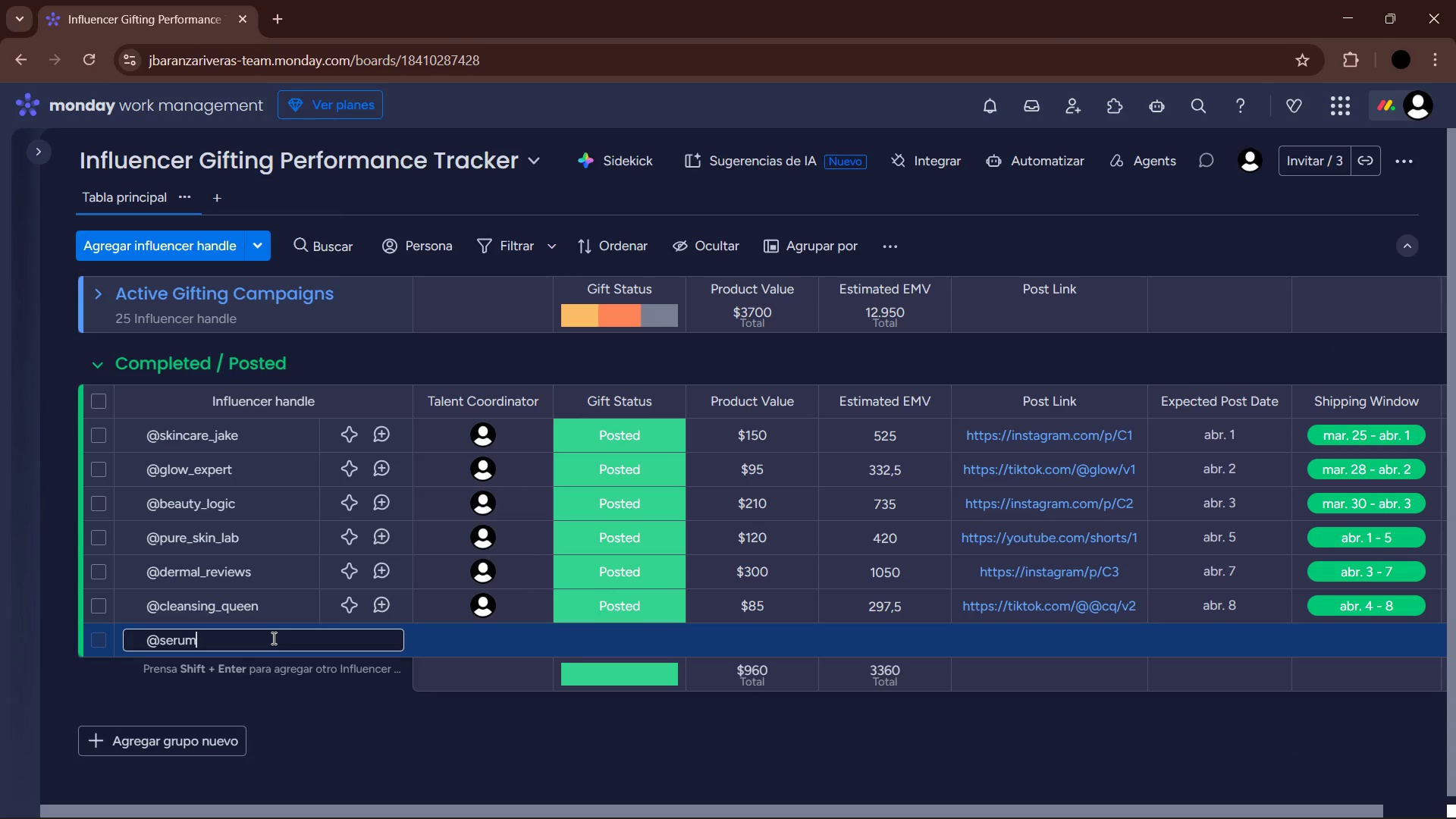 
type(_guru)
 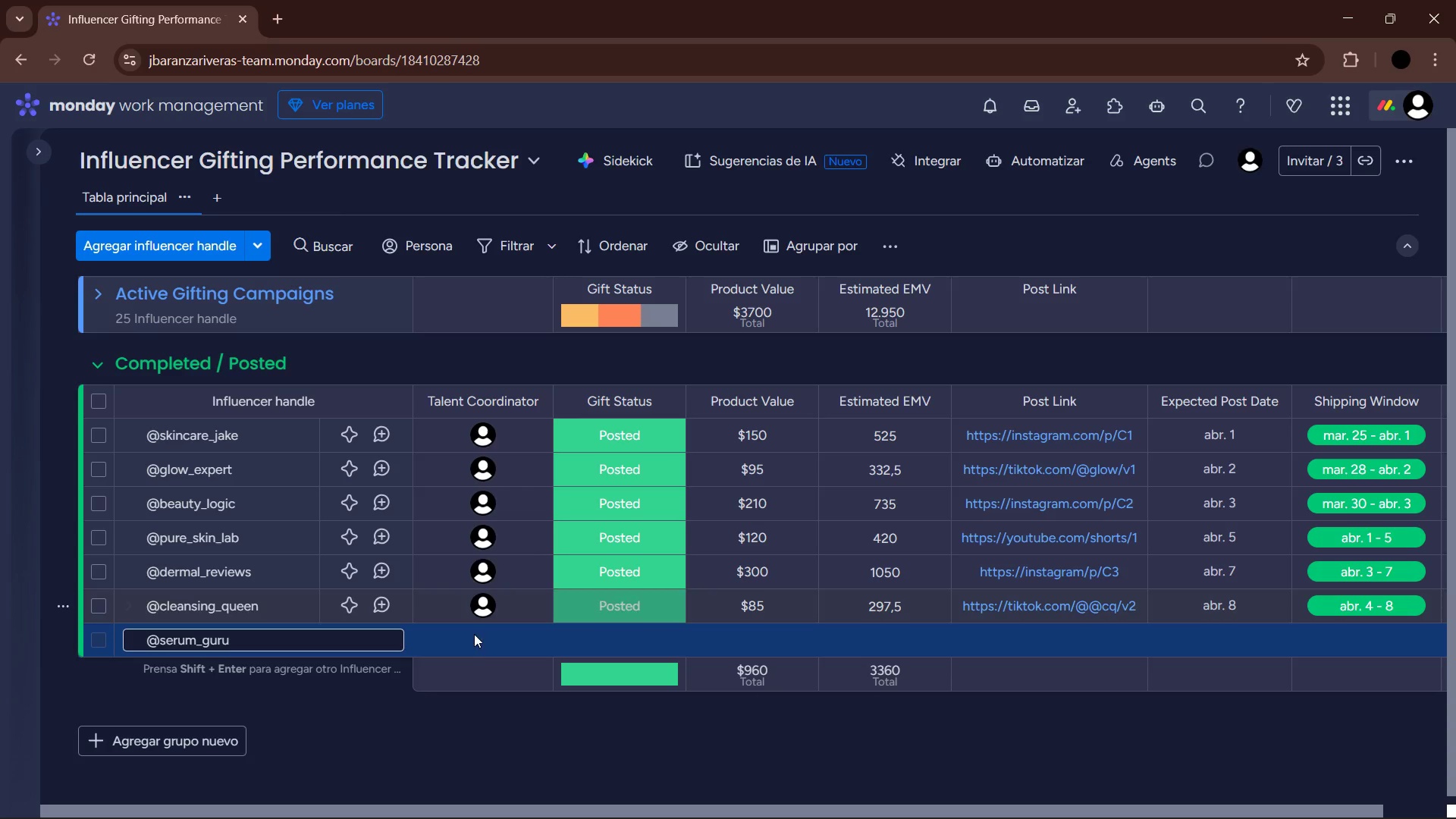 
left_click([324, 688])
 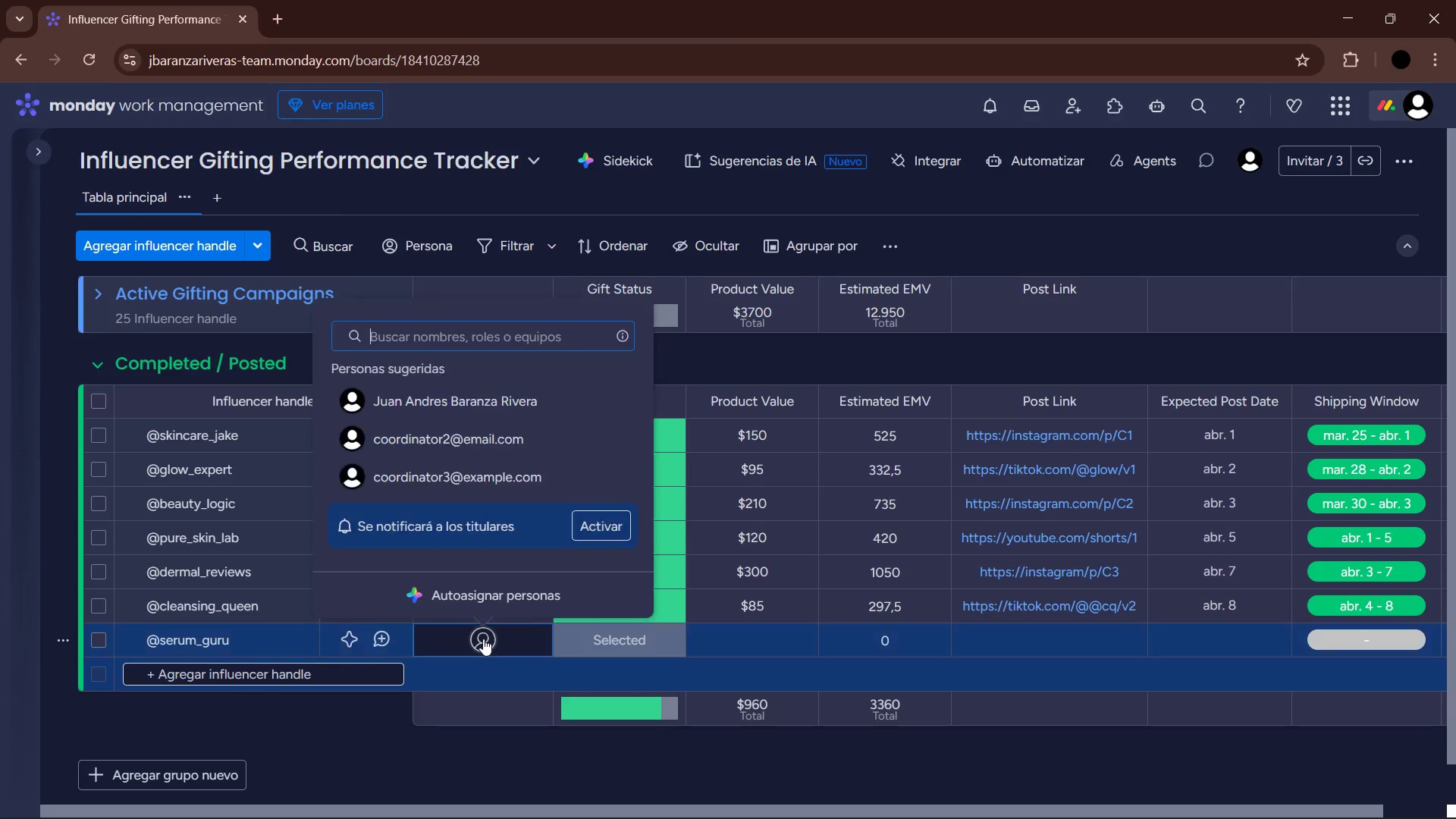 
left_click([459, 400])
 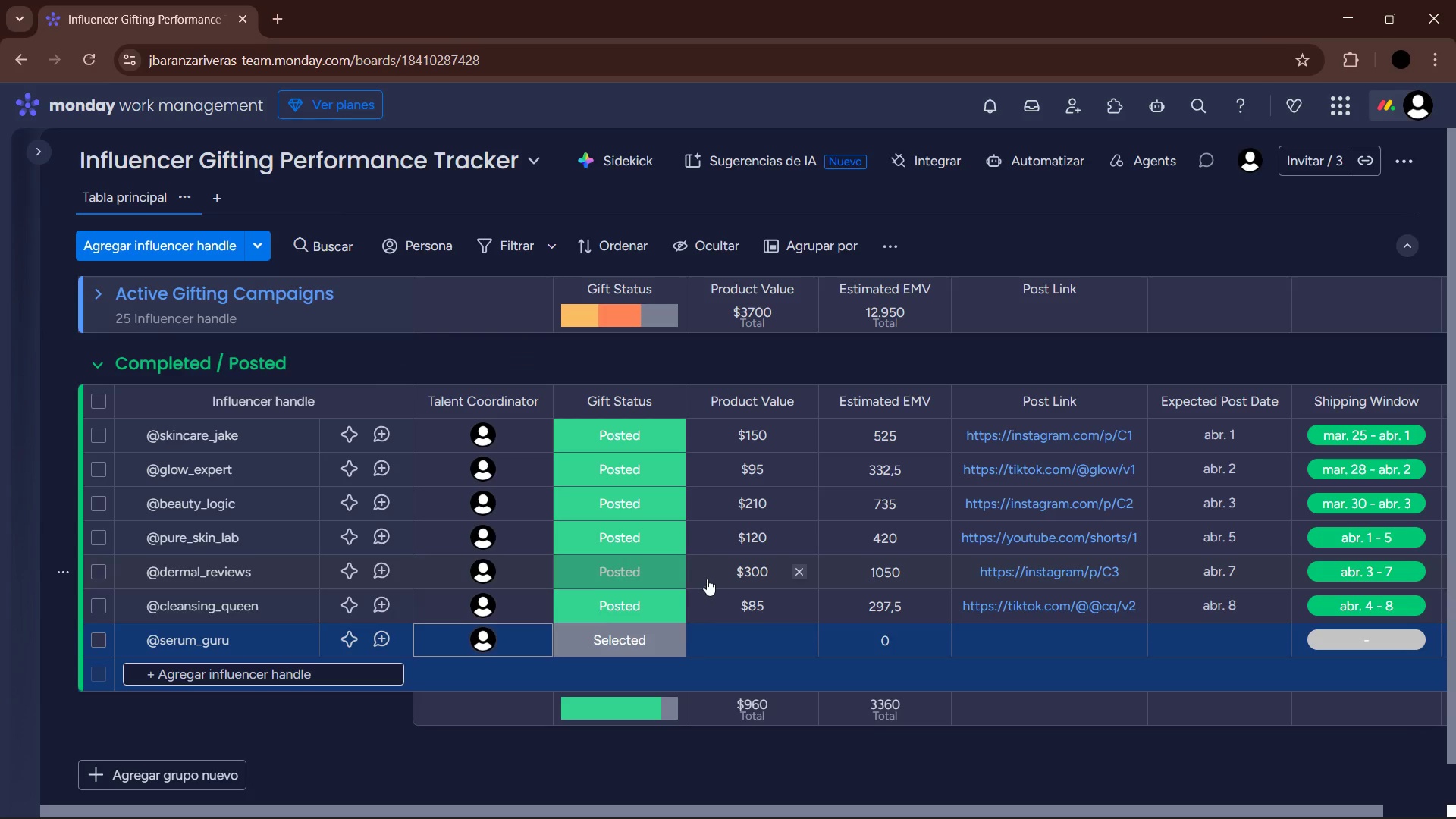 
left_click([626, 633])
 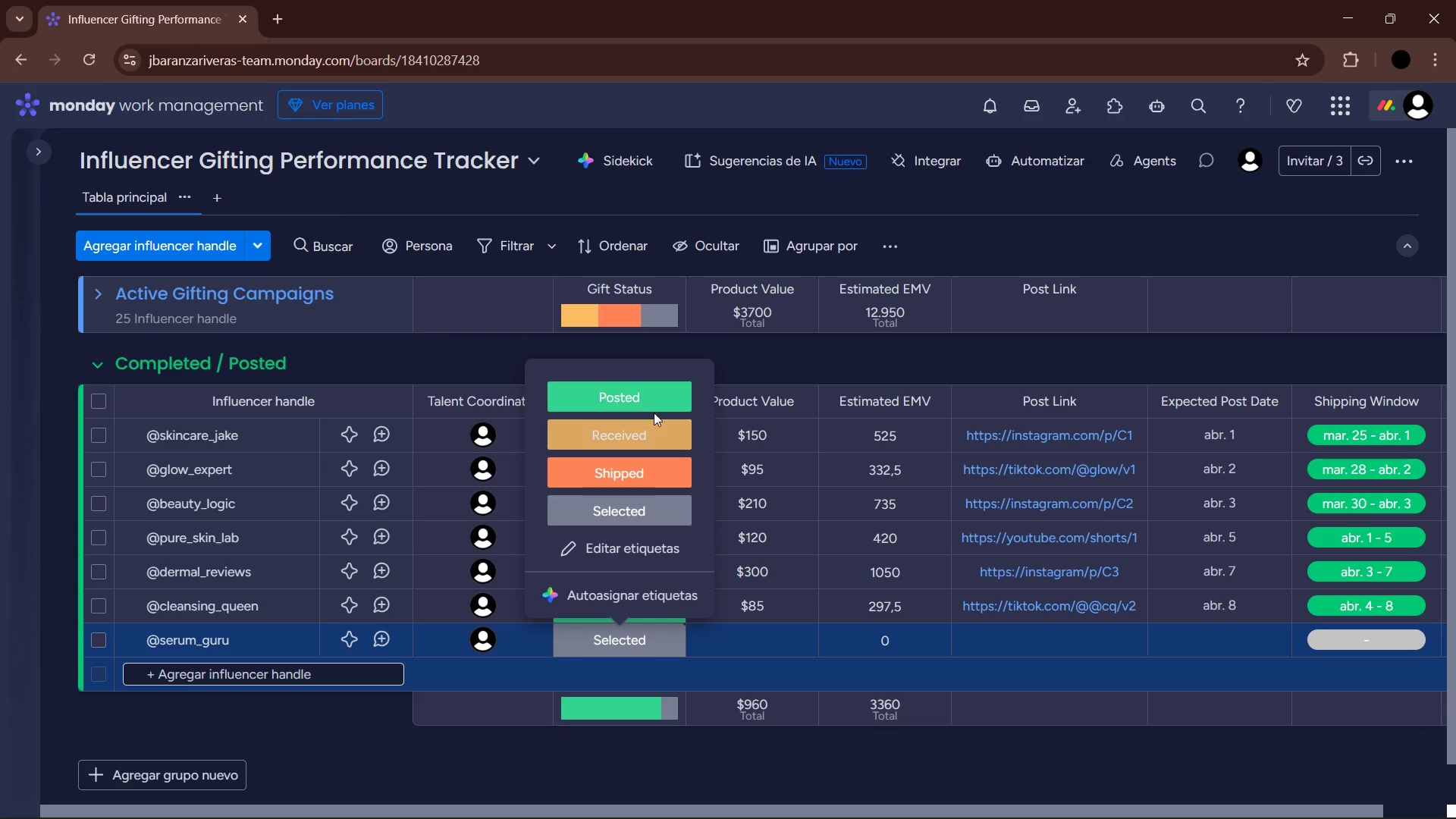 
left_click([646, 386])
 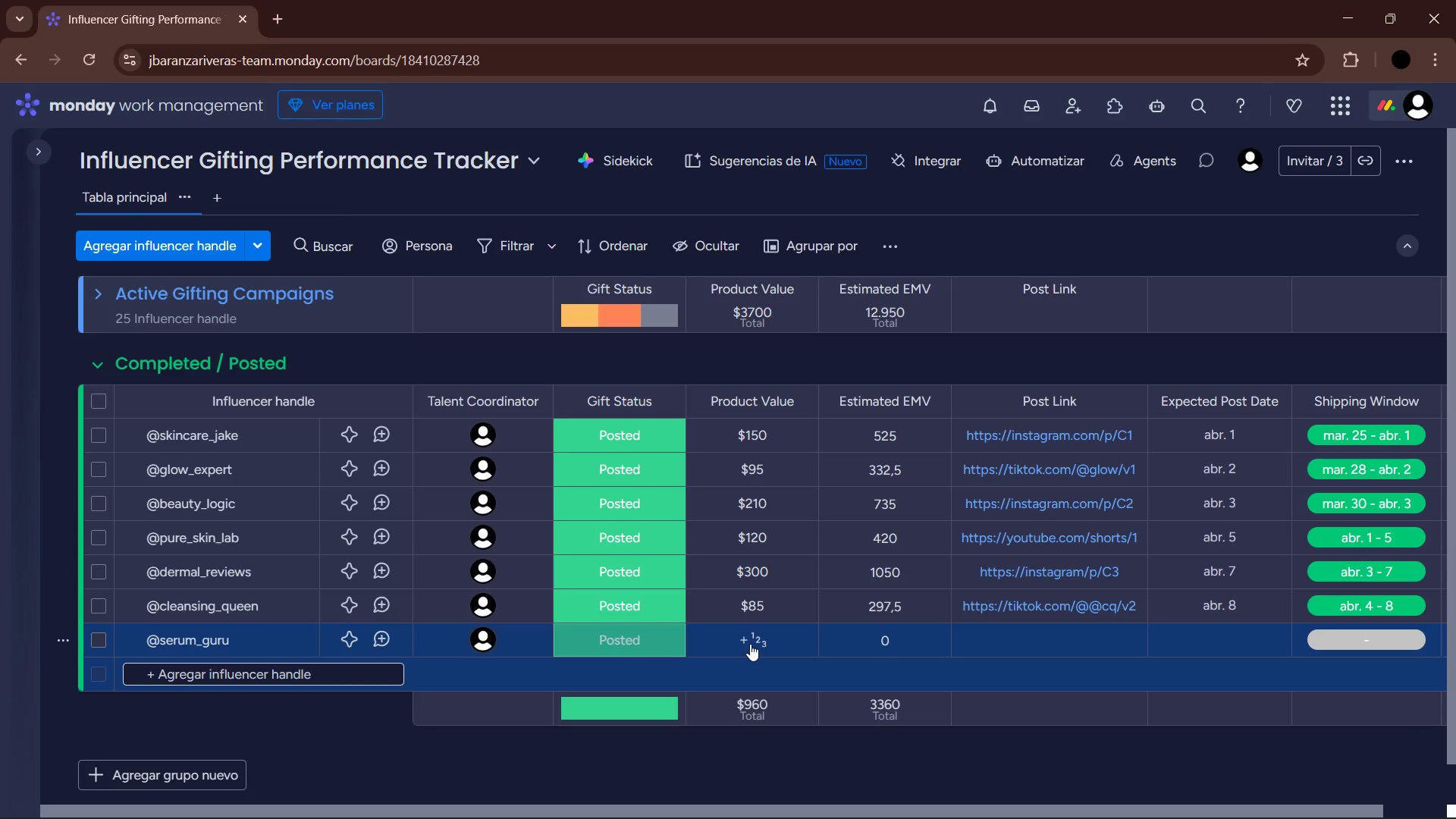 
wait(5.41)
 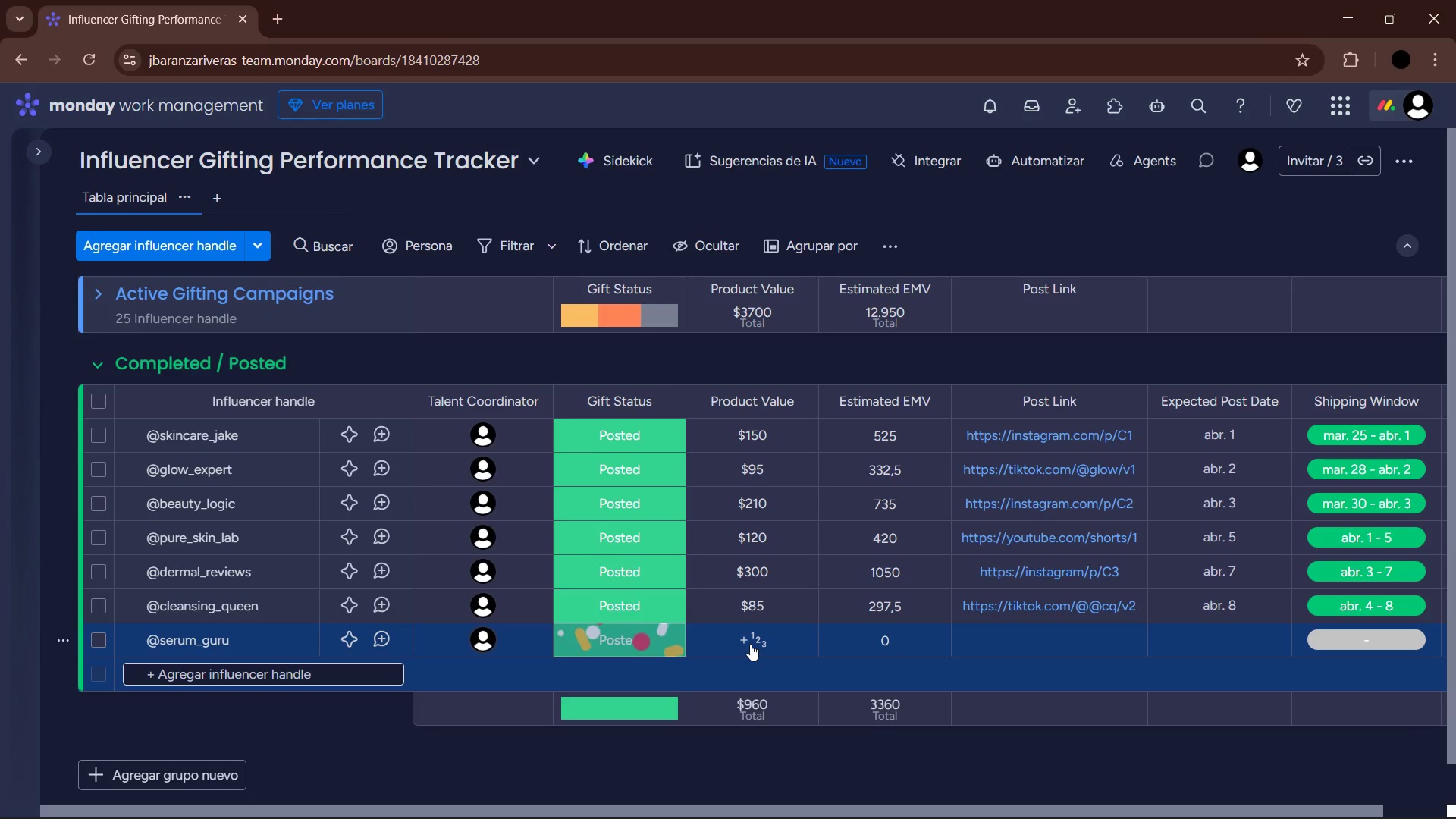 
left_click([750, 644])
 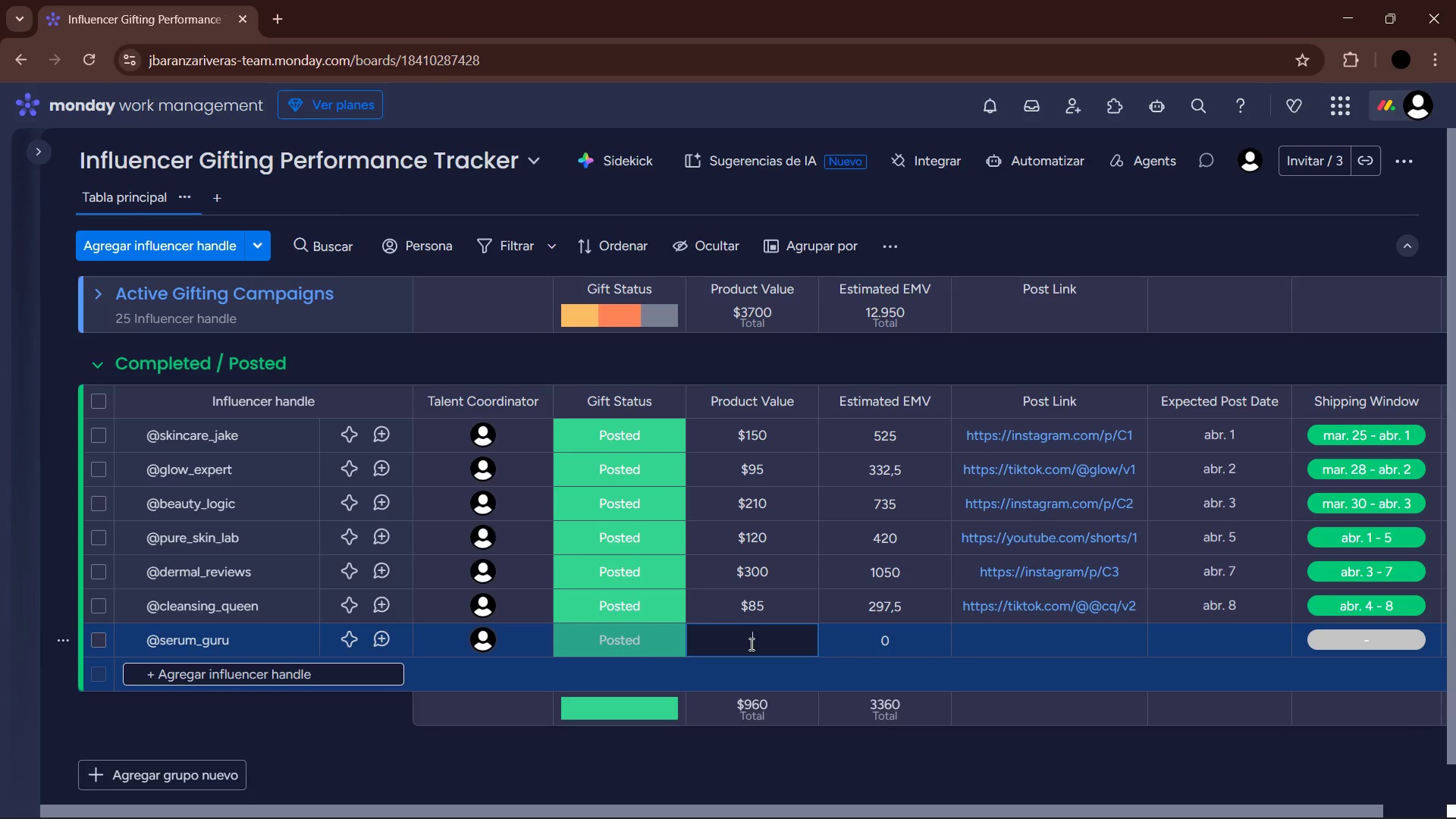 
key(Numpad1)
 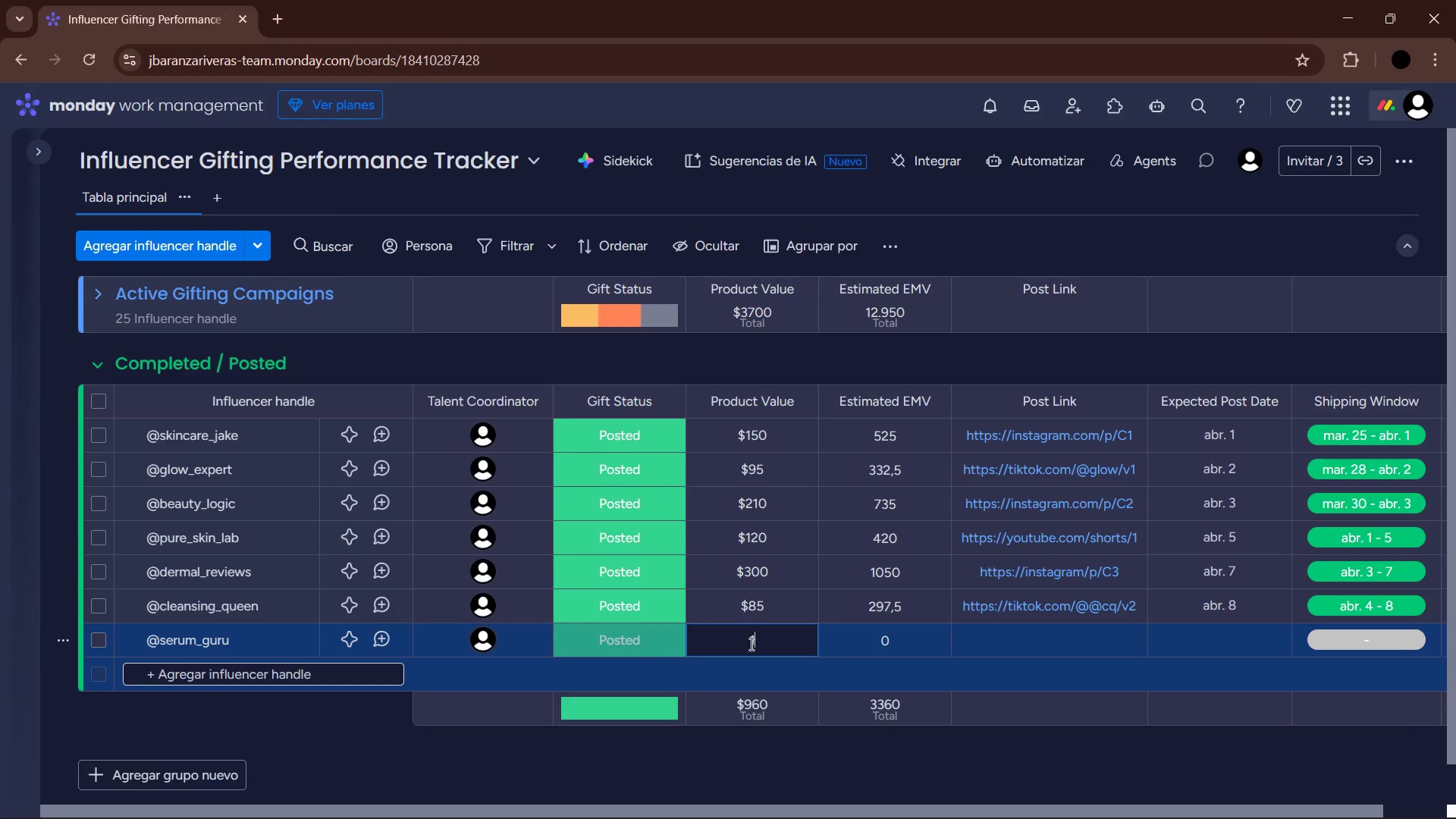 
key(Numpad4)
 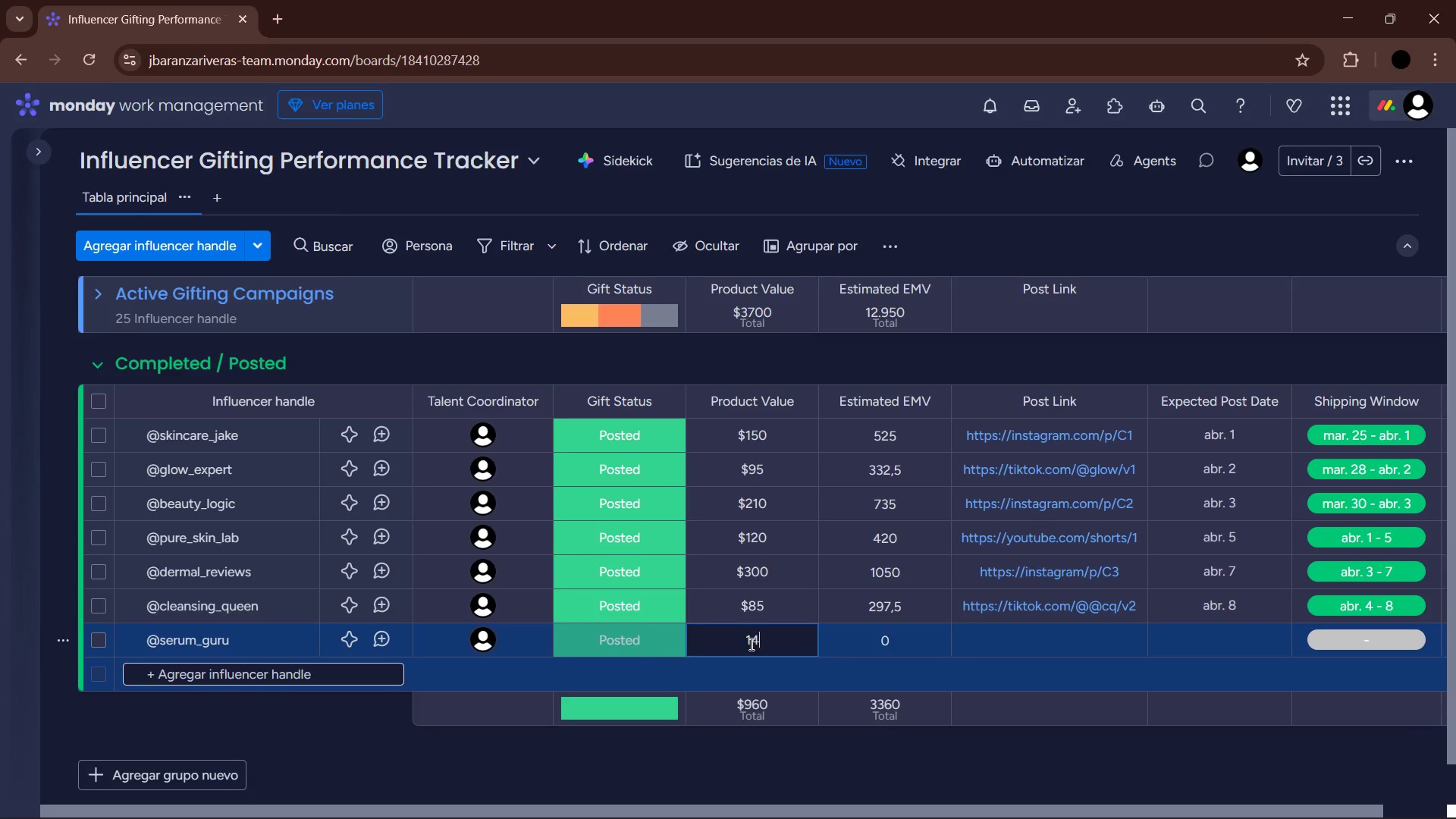 
key(Numpad0)
 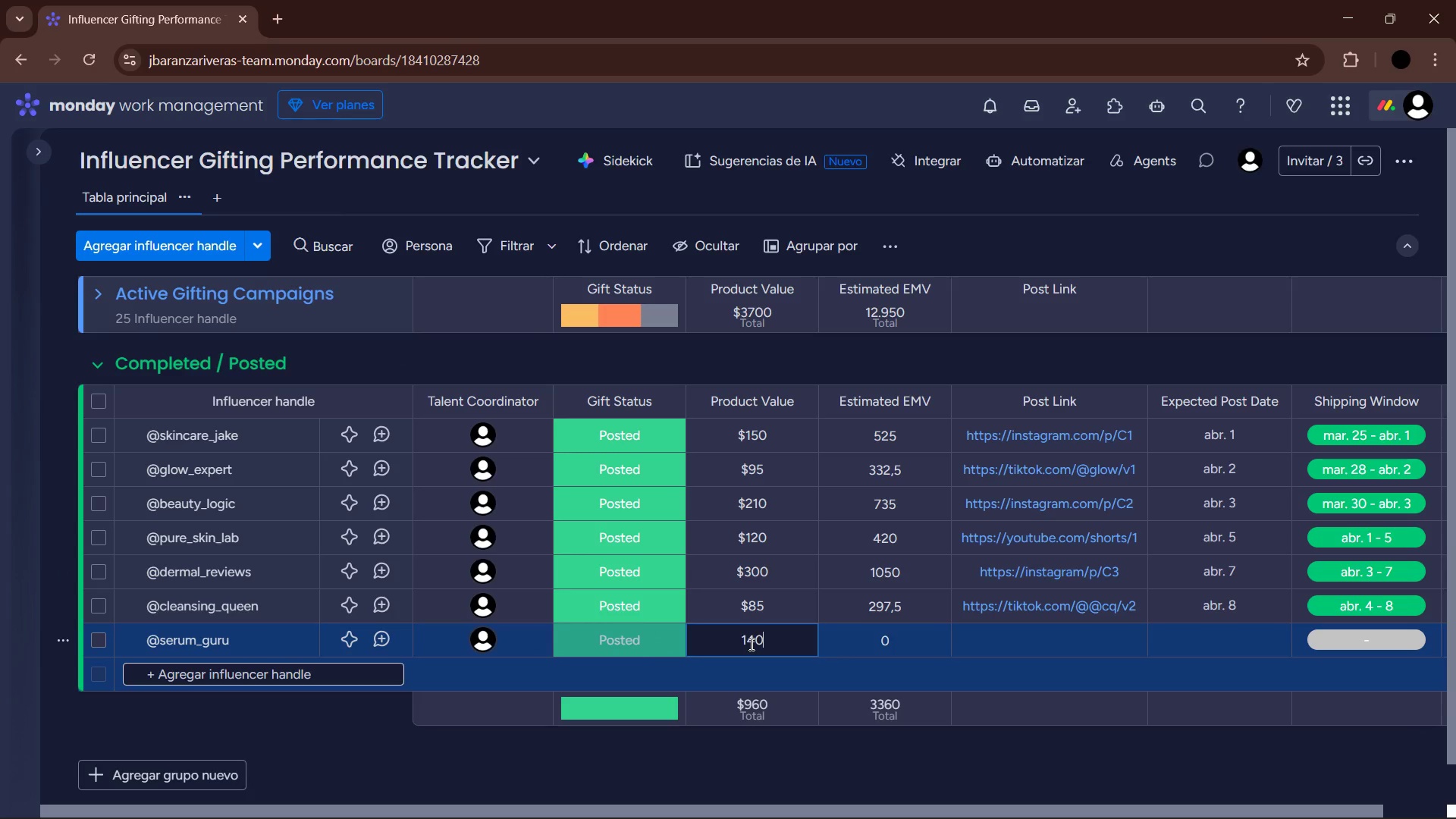 
key(Enter)
 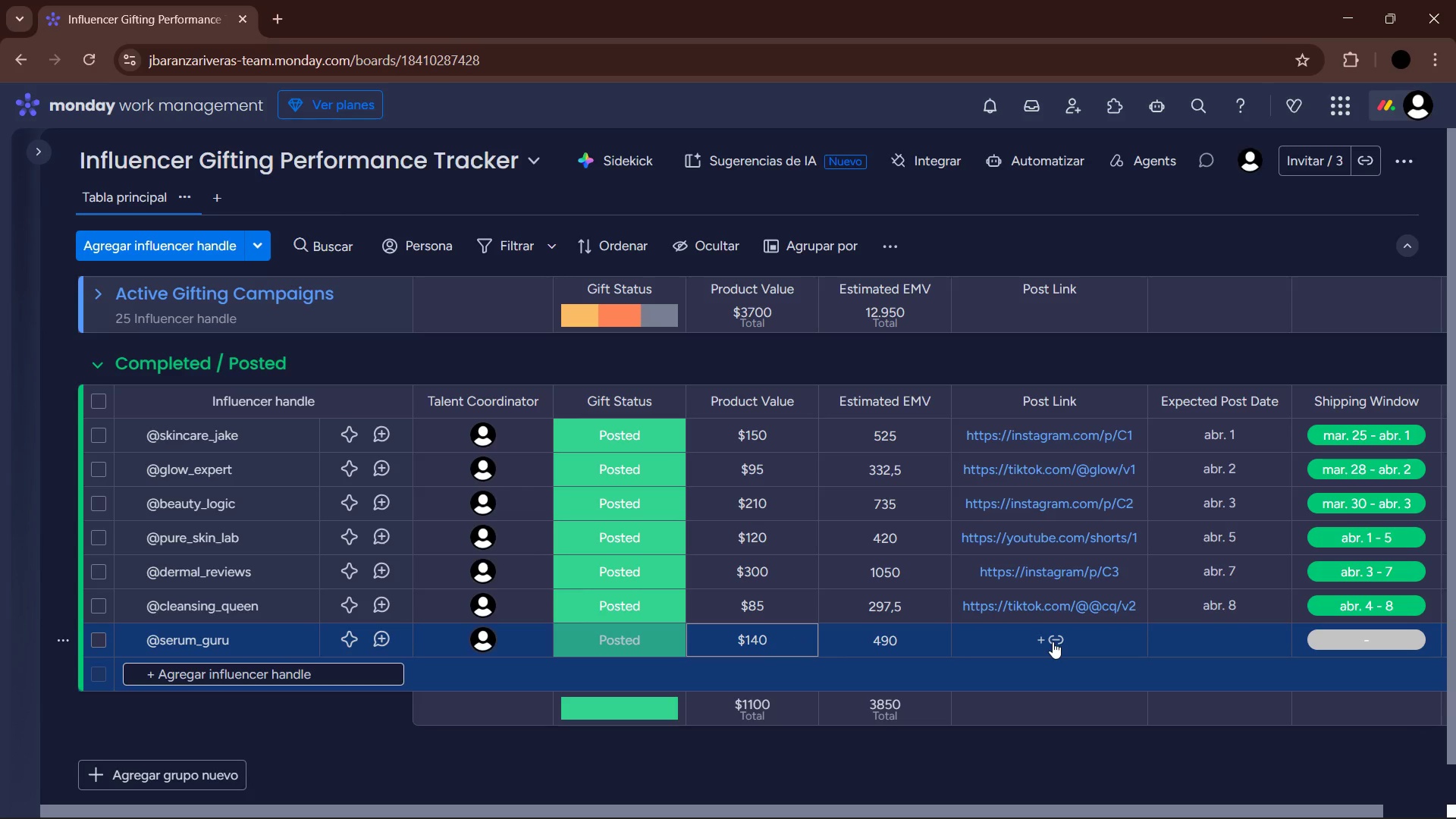 
left_click([1053, 642])
 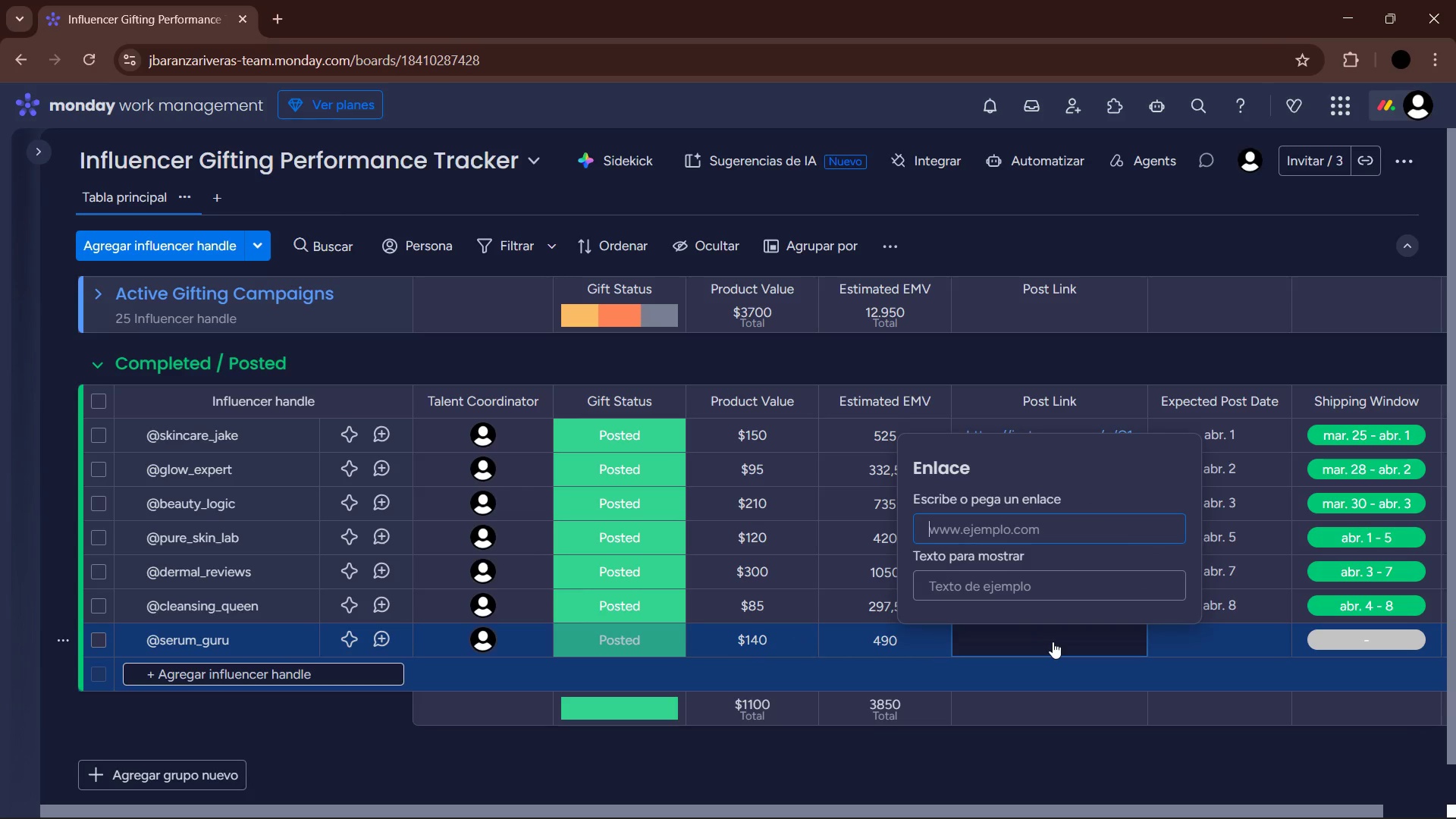 
type(instagram.com&p&C4)
 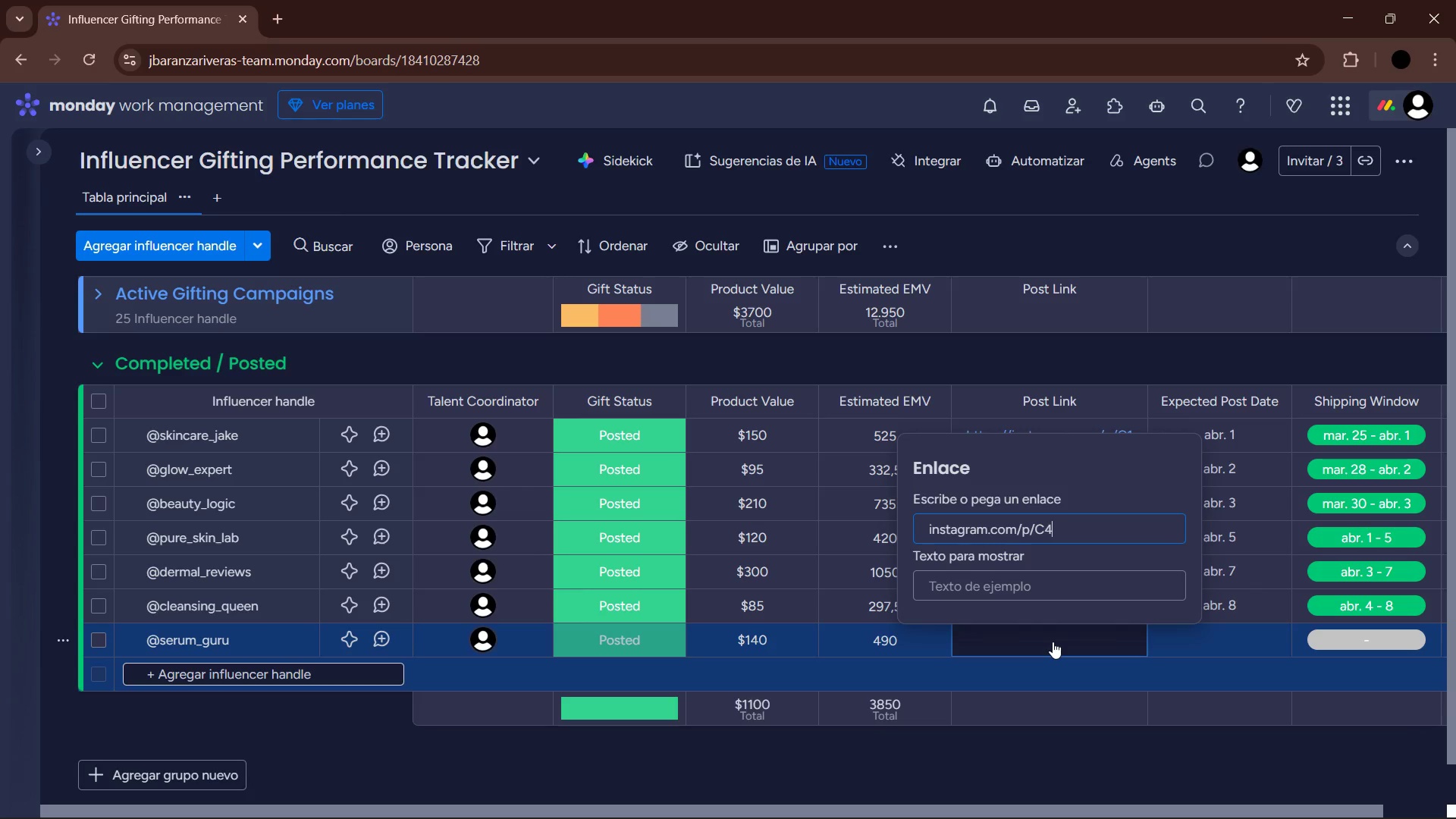 
key(Enter)
 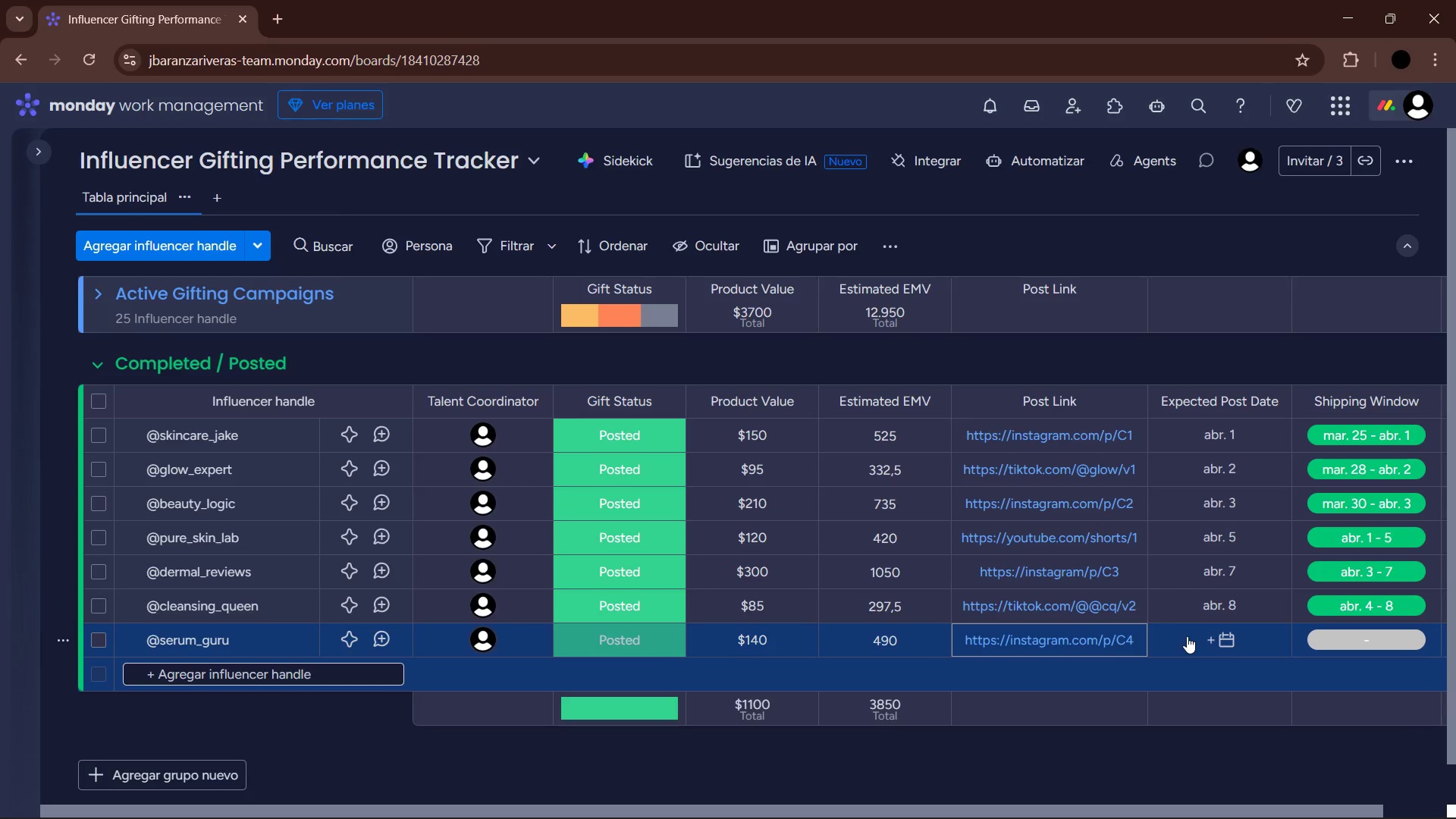 
left_click([1187, 636])
 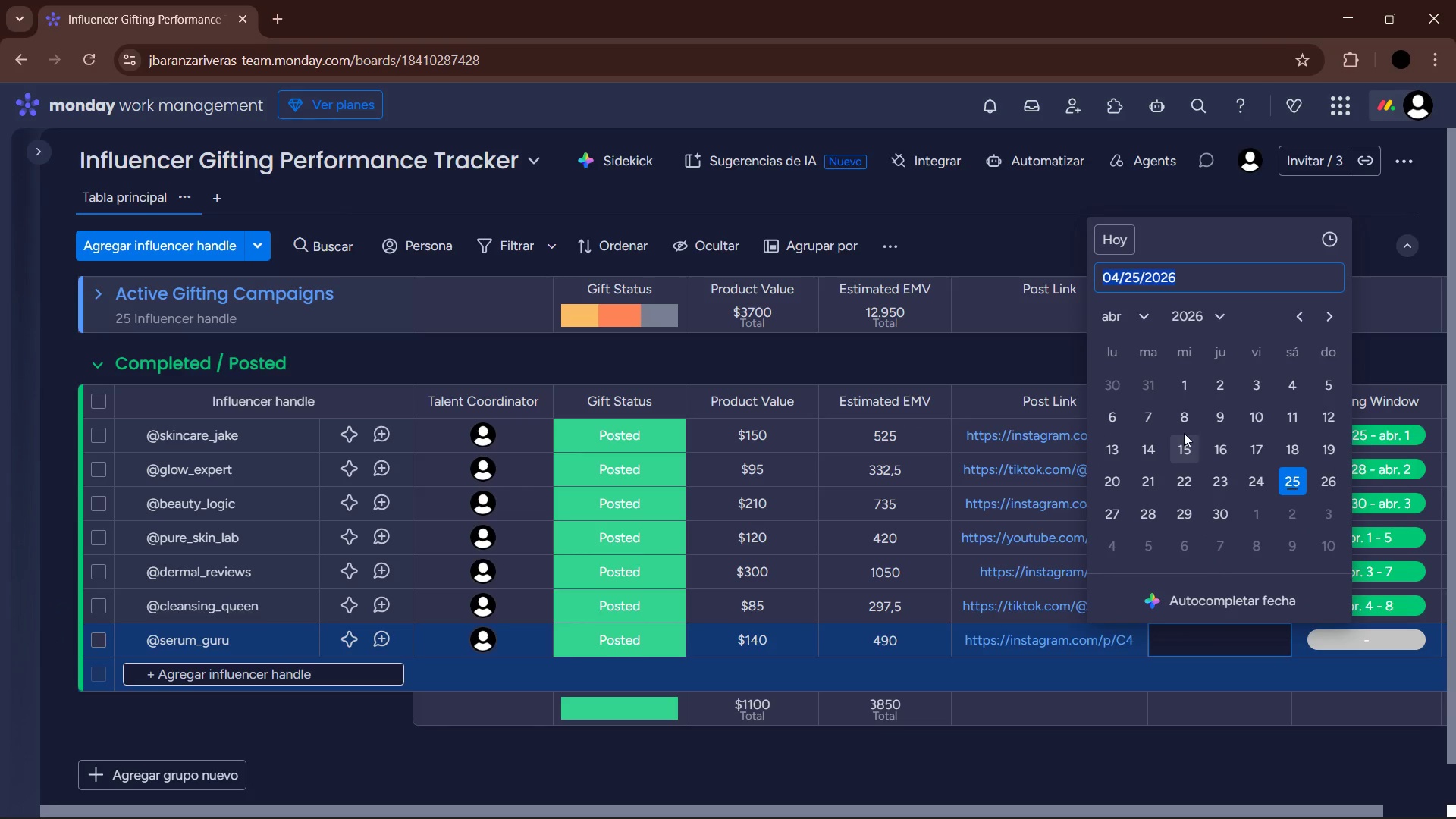 
left_click([1263, 420])
 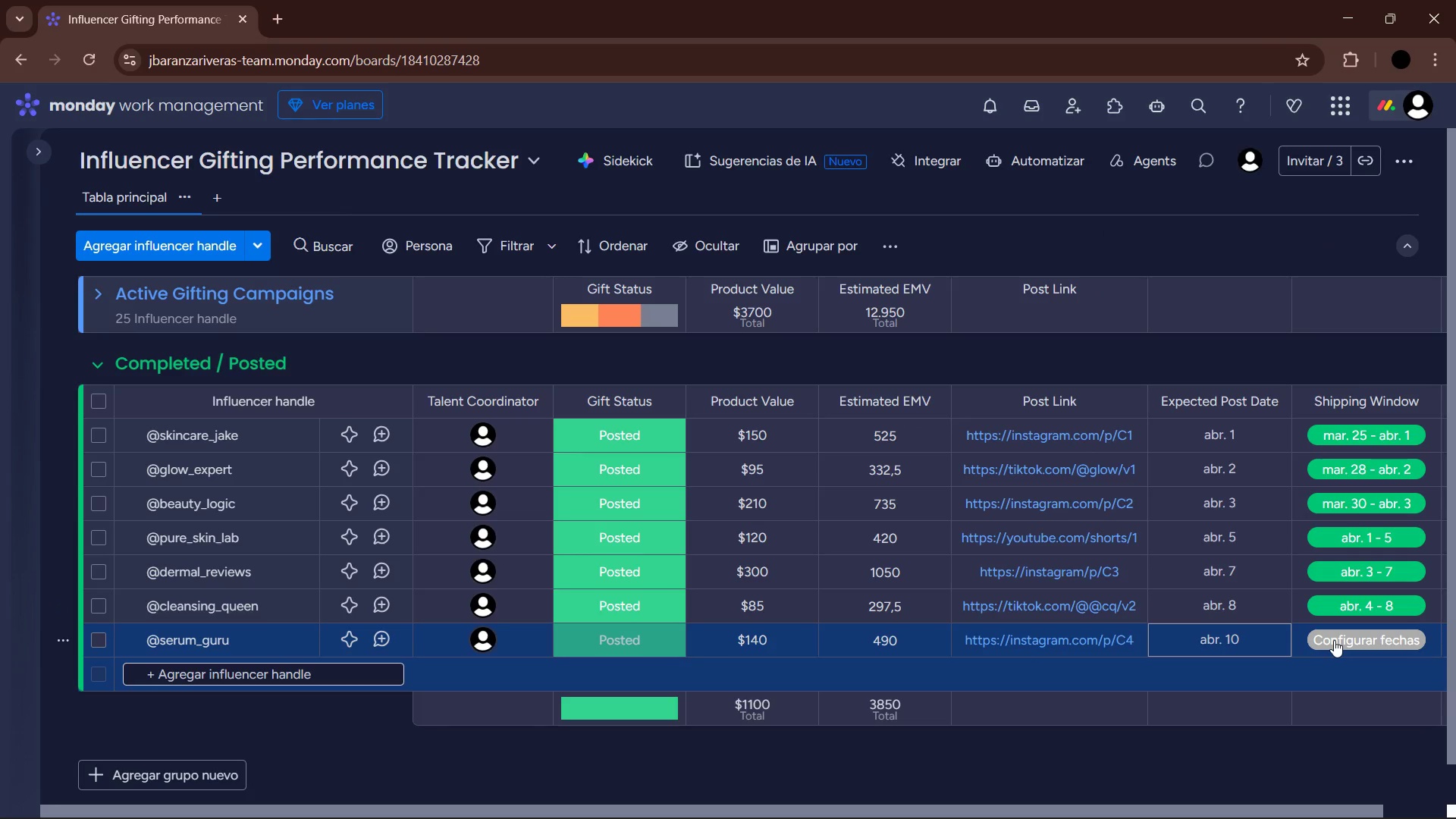 
left_click([1334, 640])
 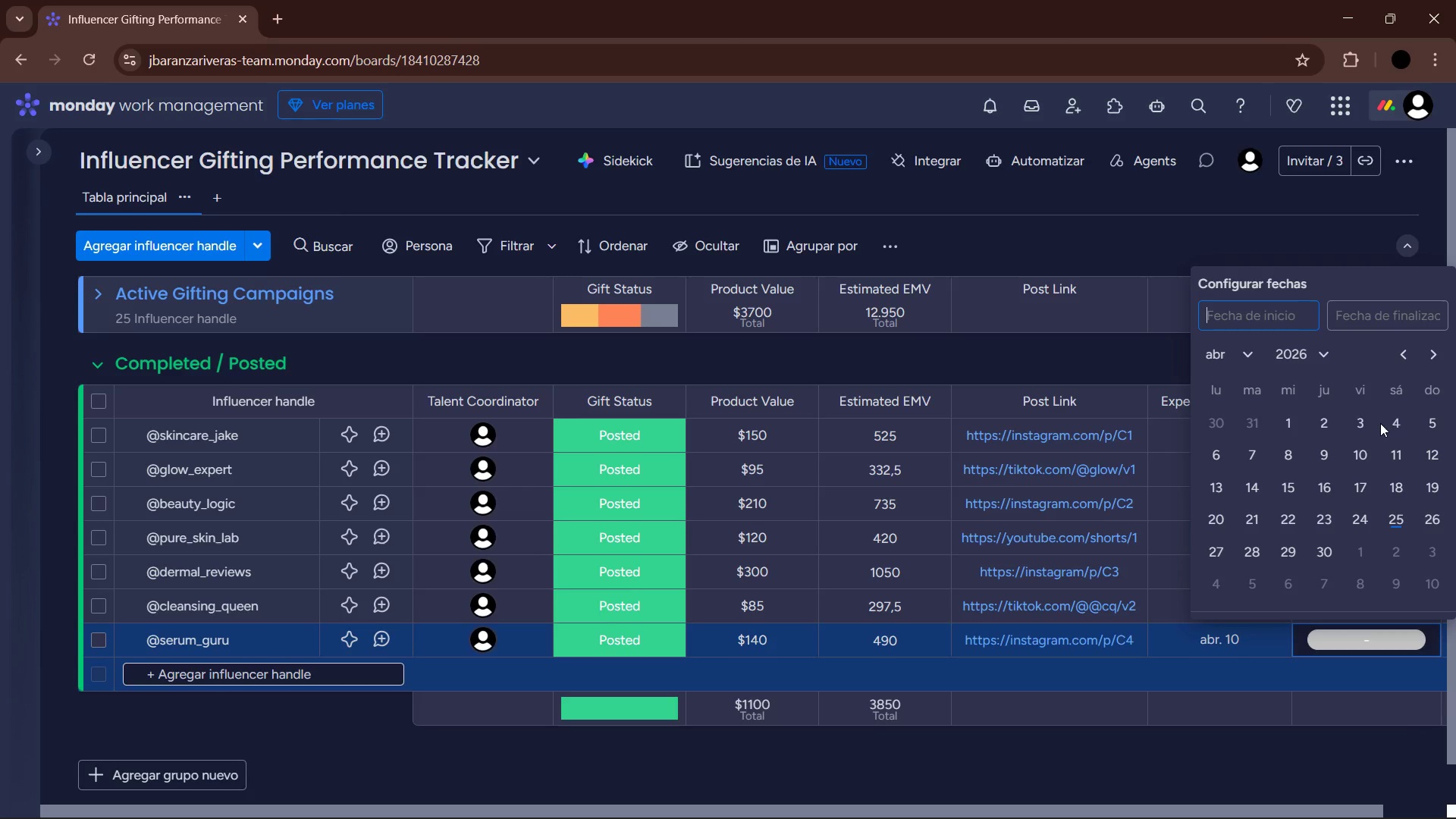 
left_click([1425, 418])
 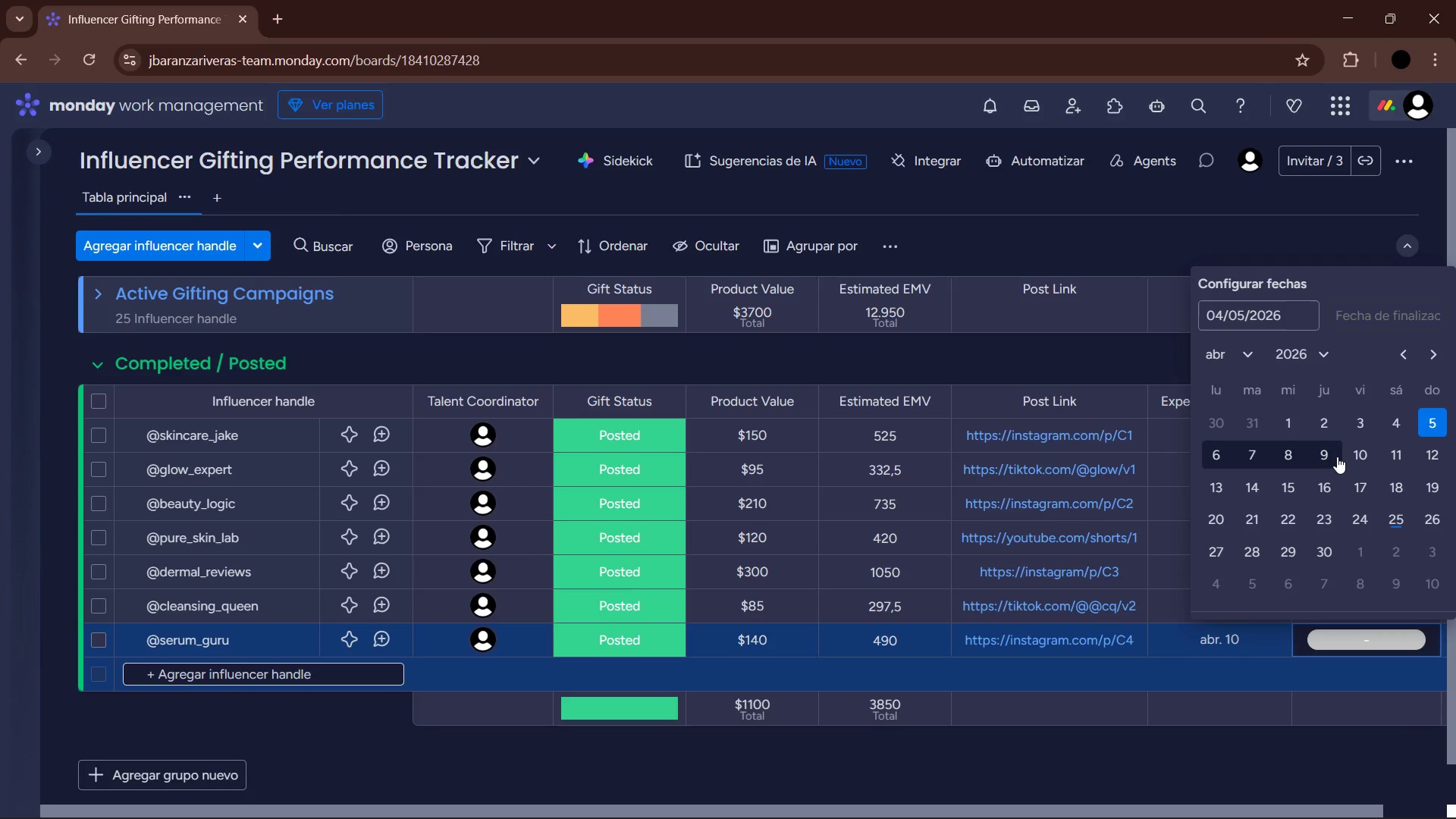 
left_click([1362, 452])
 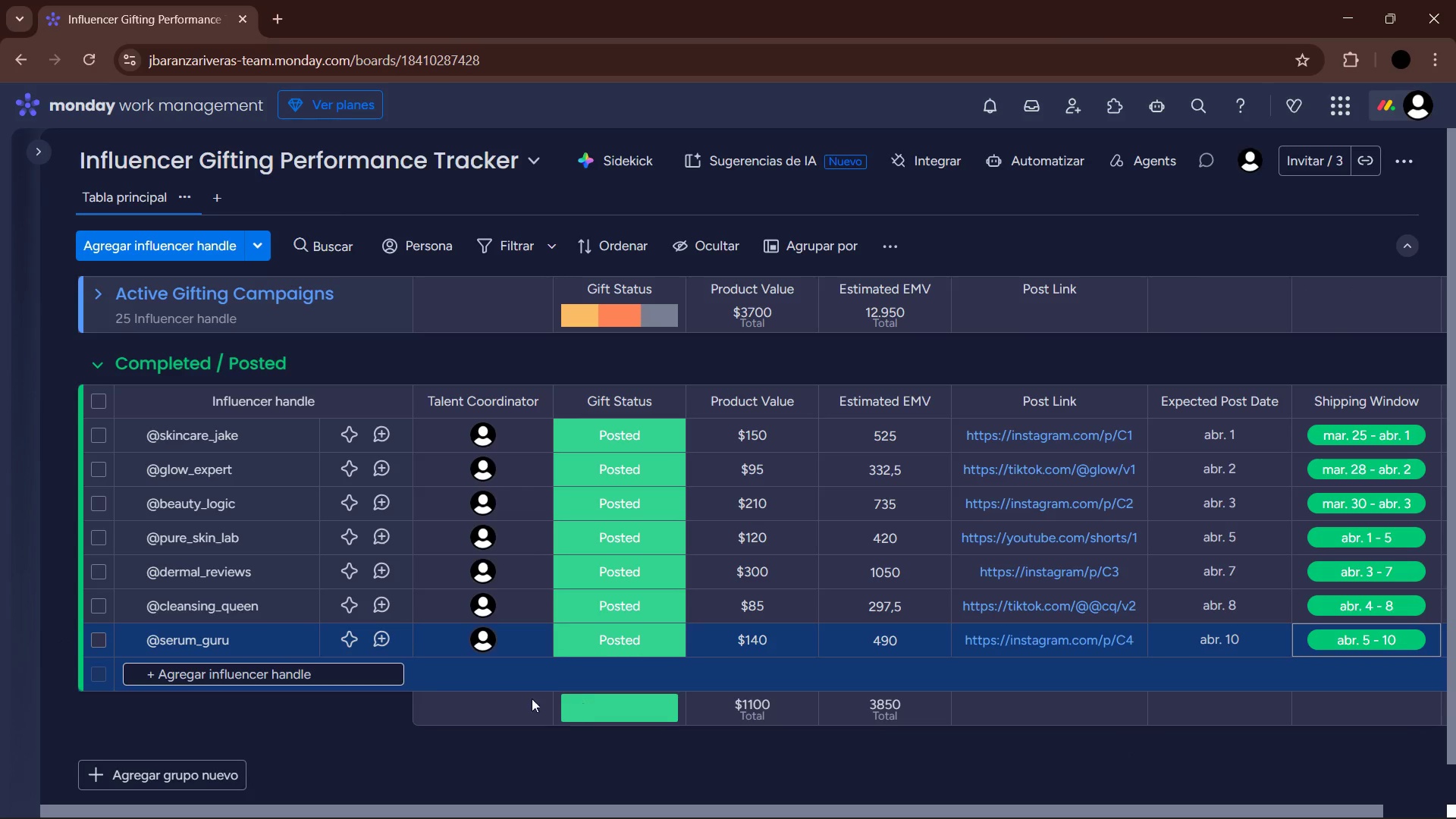 
left_click([333, 683])
 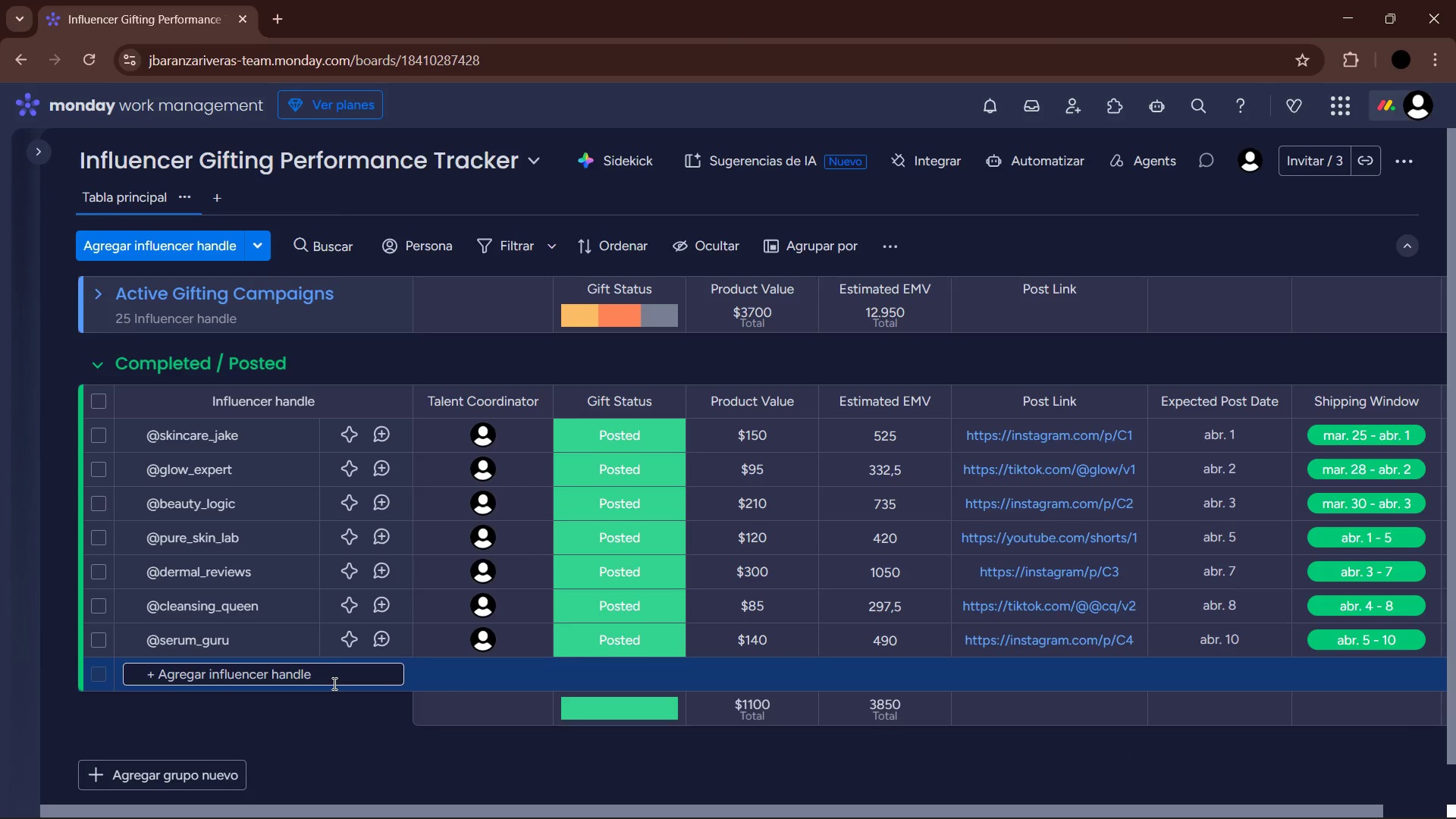 
key(Alt+Control+AltRight)
 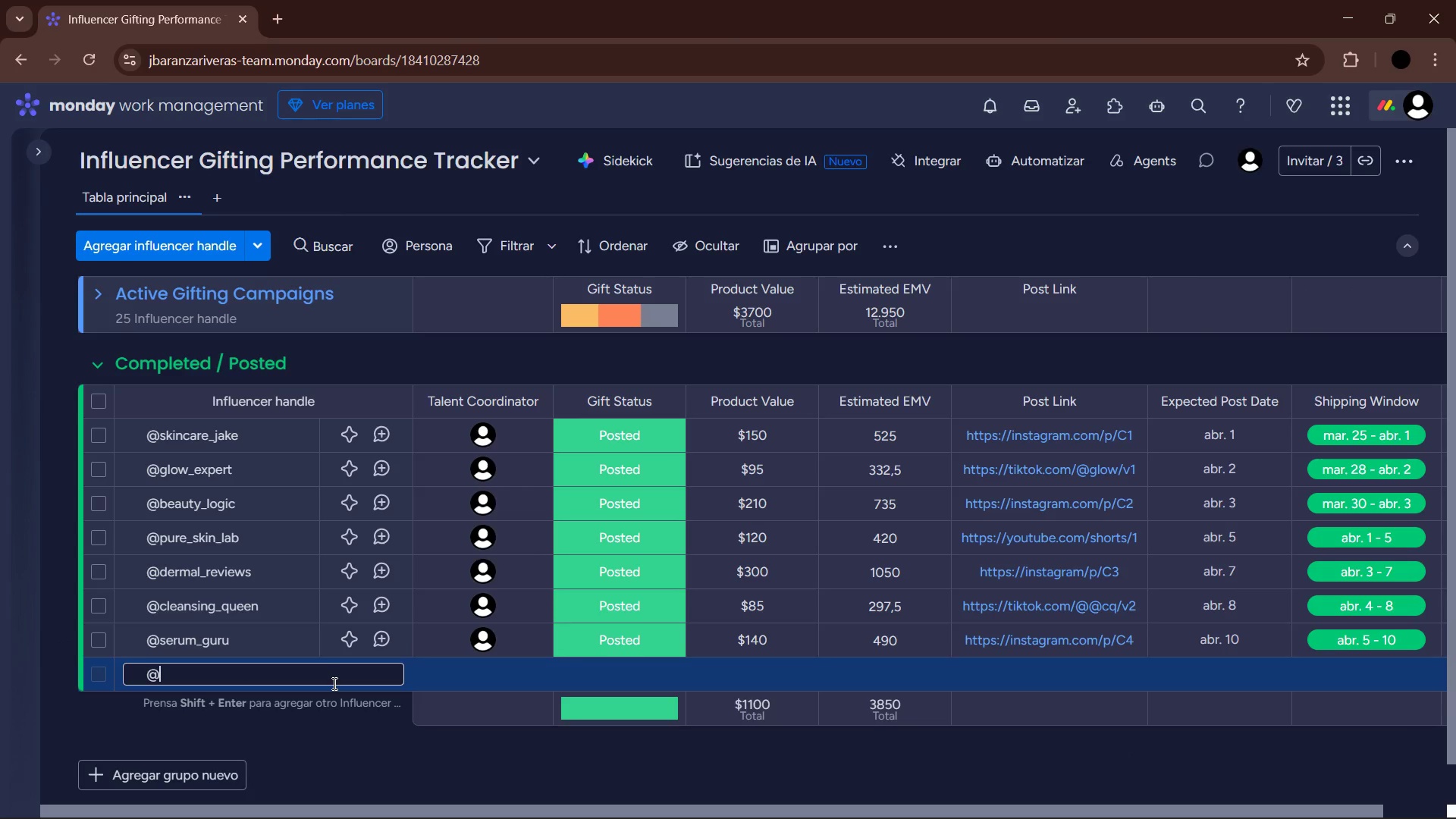 
key(Control+ControlLeft)
 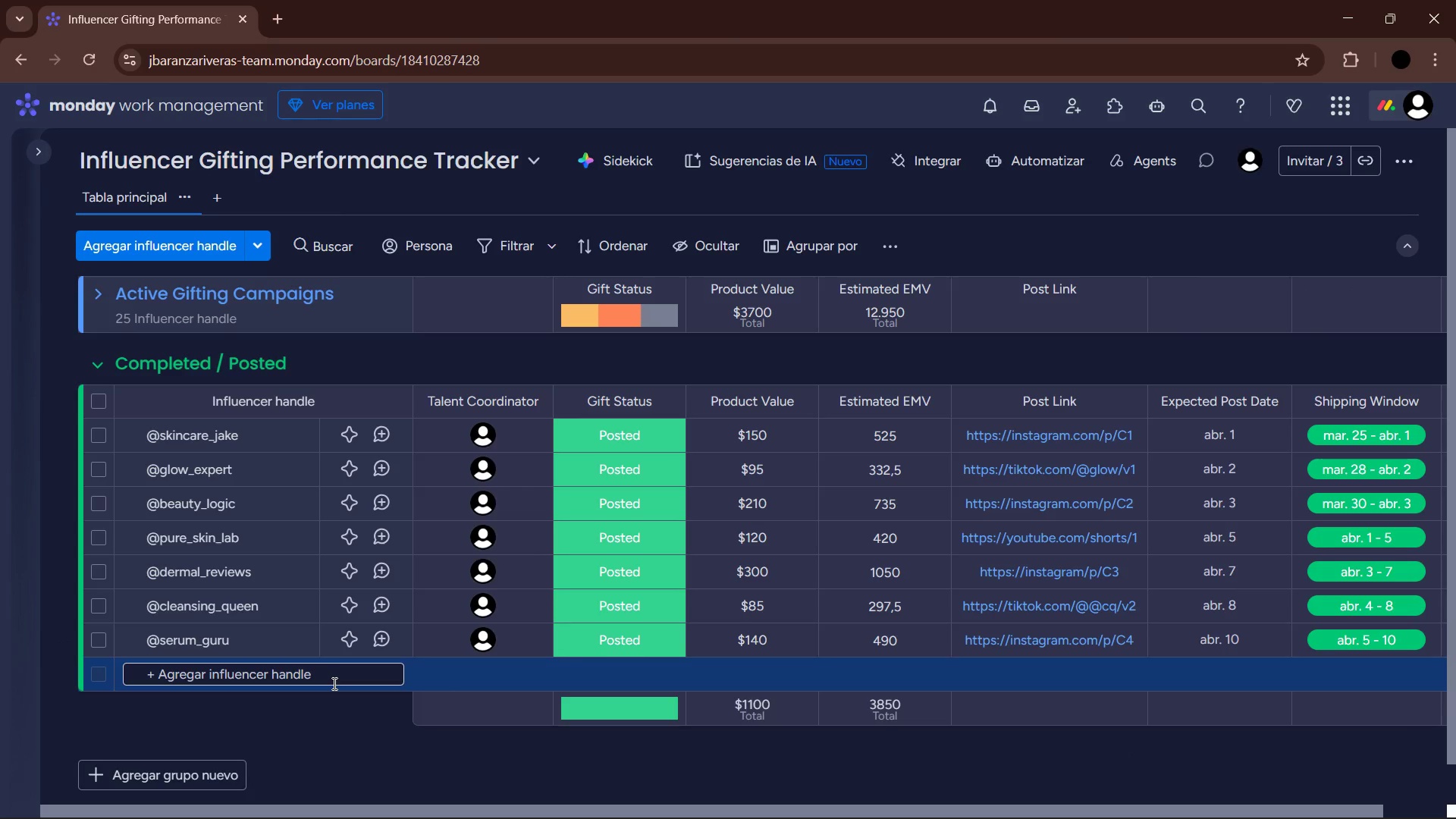 
key(Alt+Control+Q)
 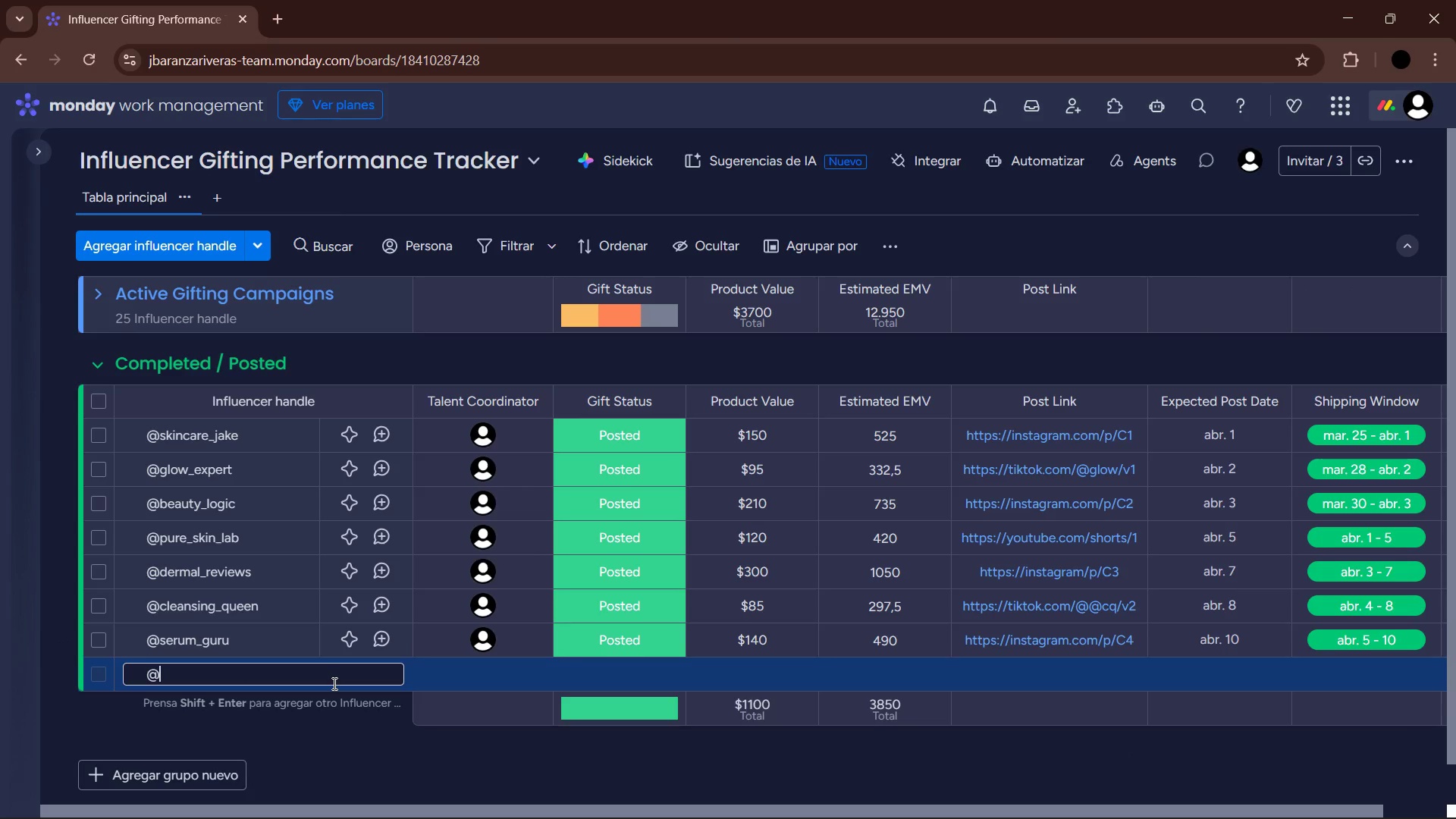 
type(acne_warrior)
 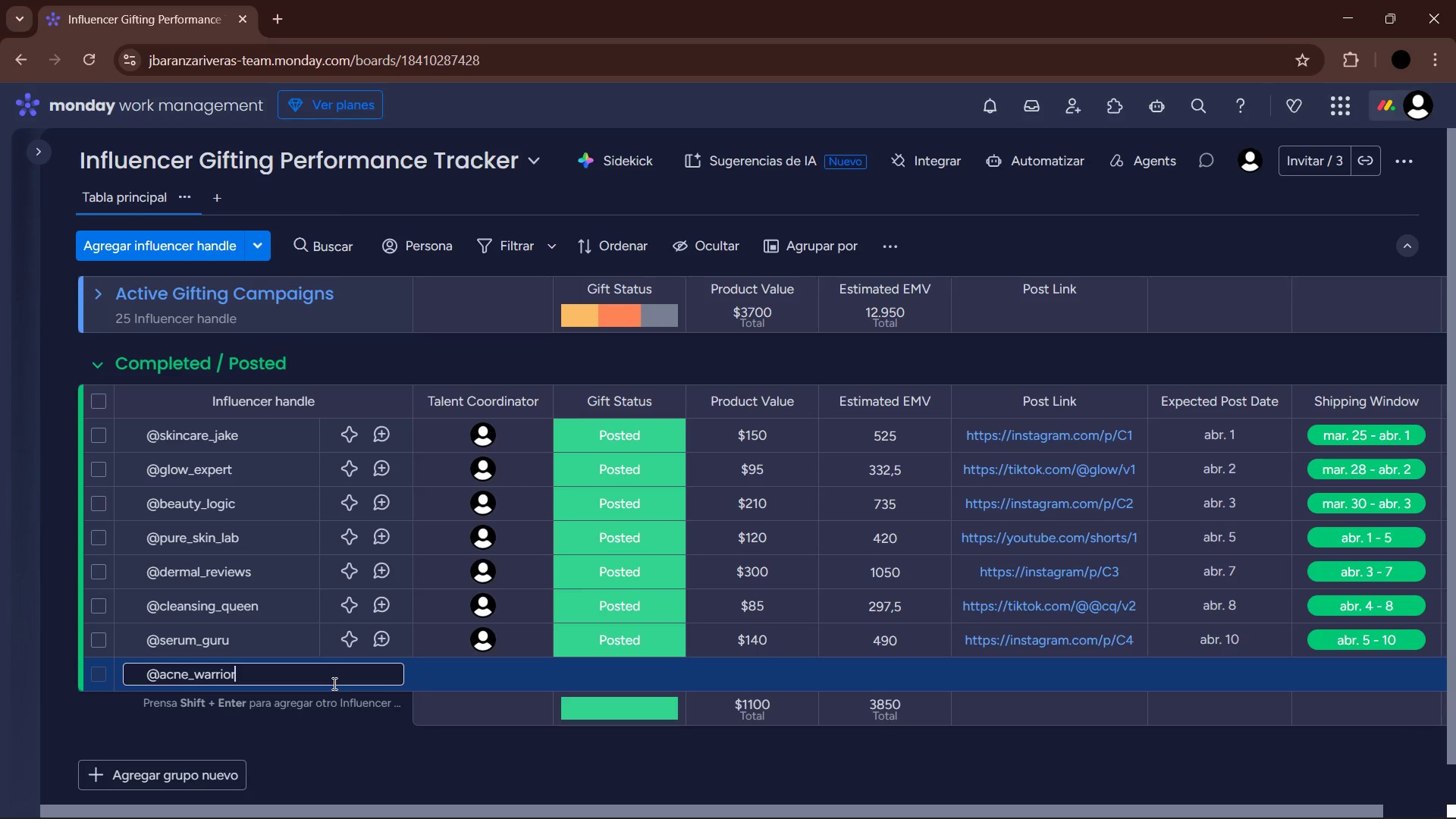 
key(Enter)
 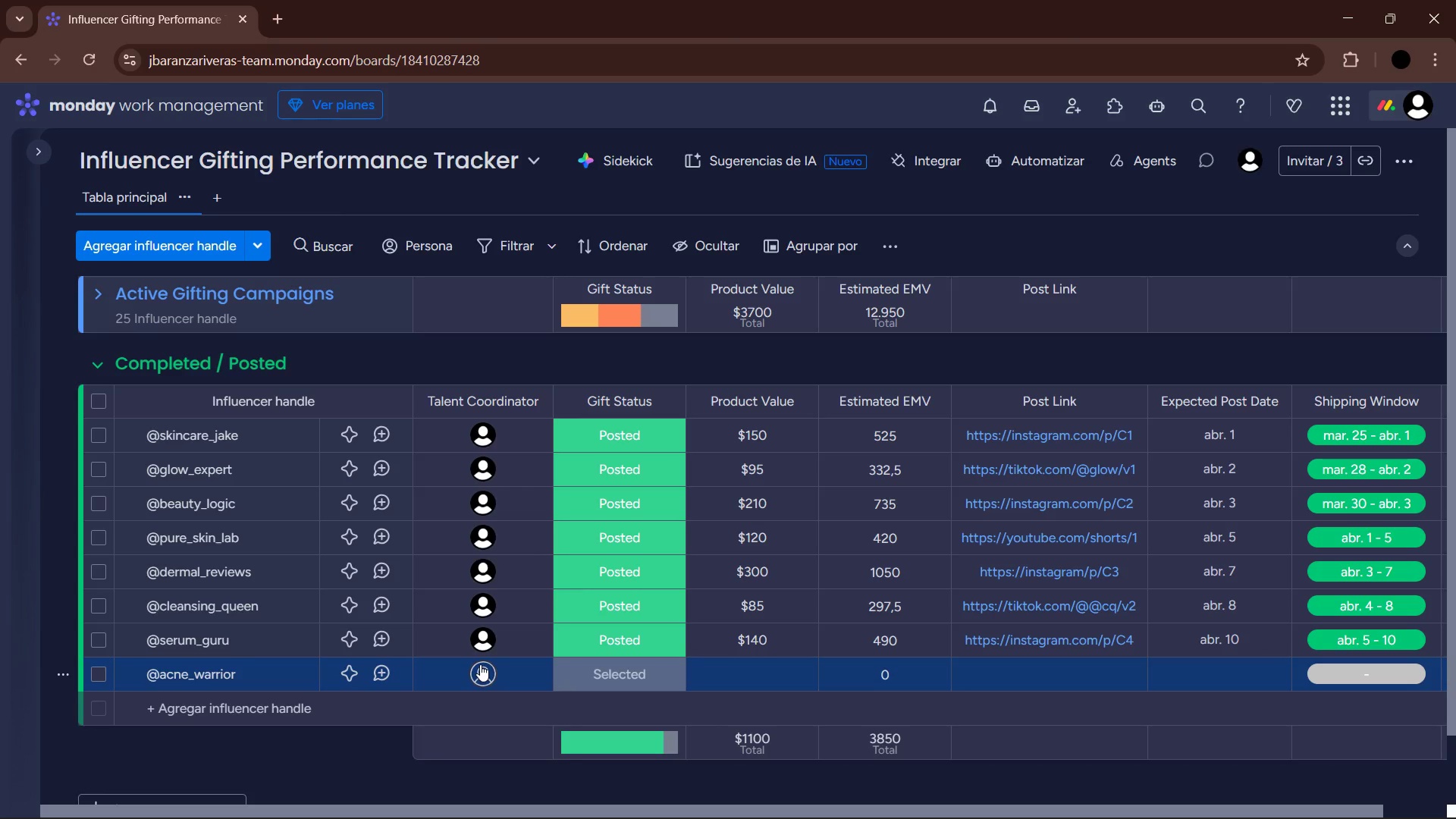 
left_click([480, 664])
 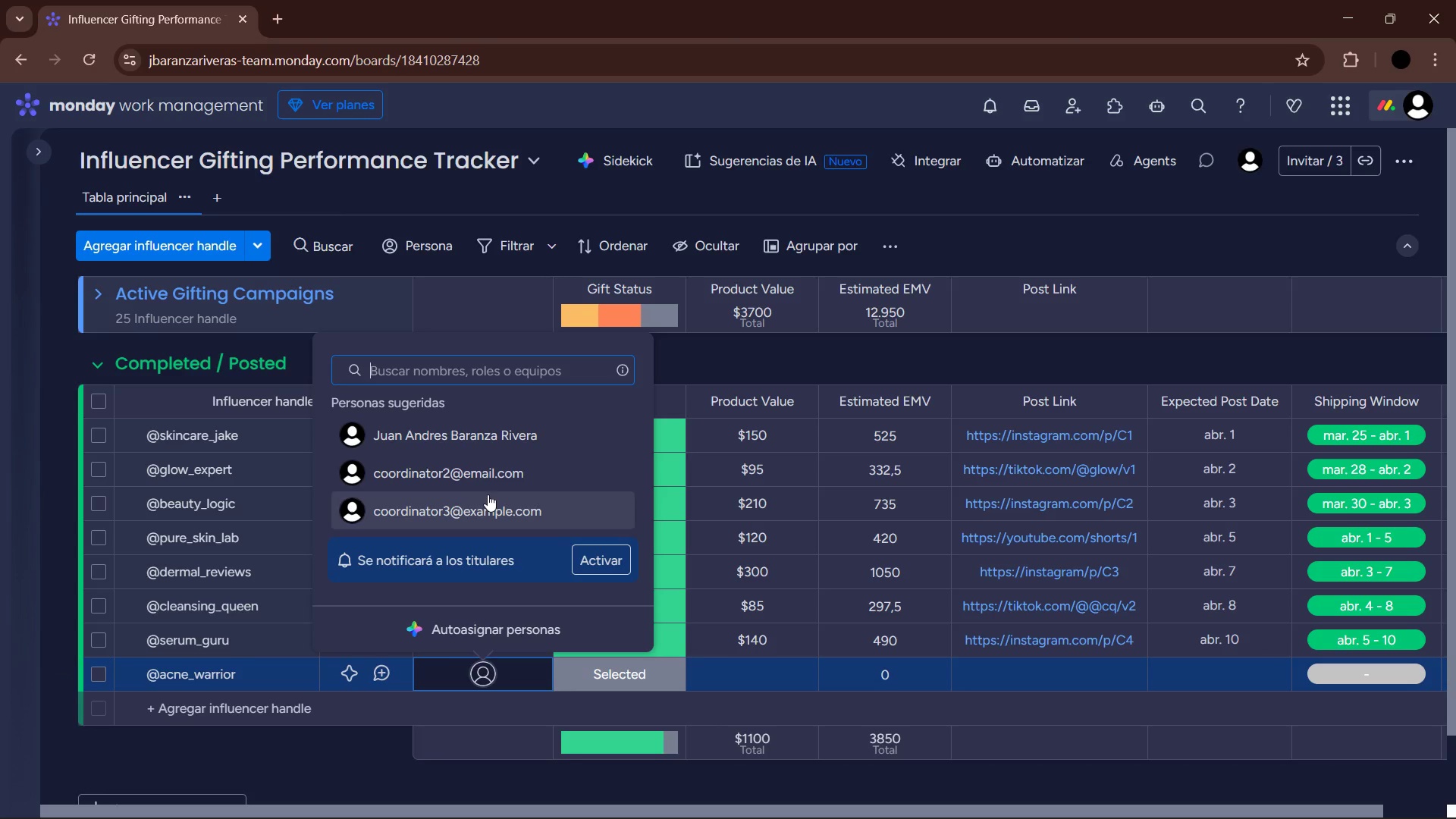 
left_click([484, 466])
 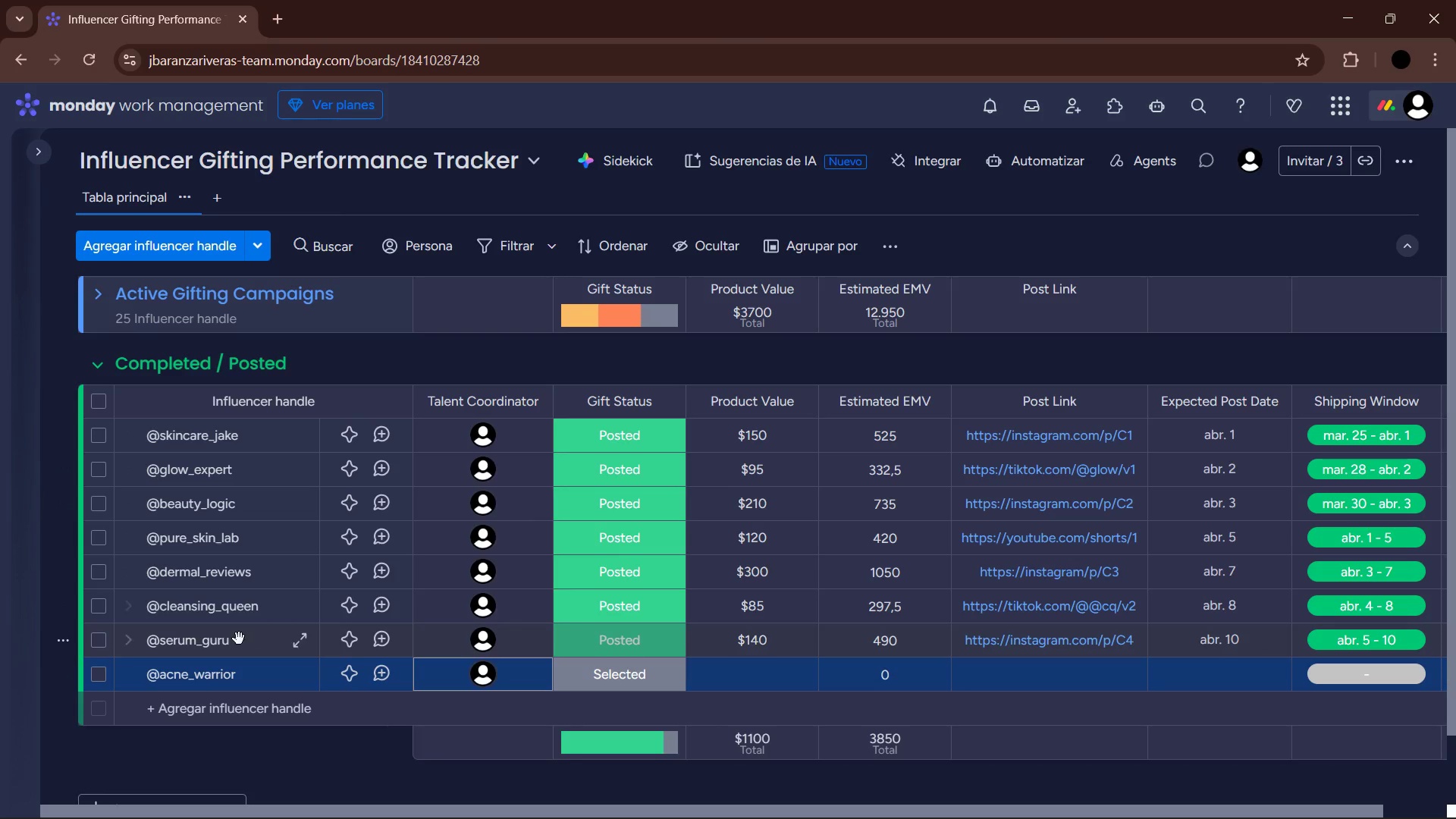 
left_click([577, 672])
 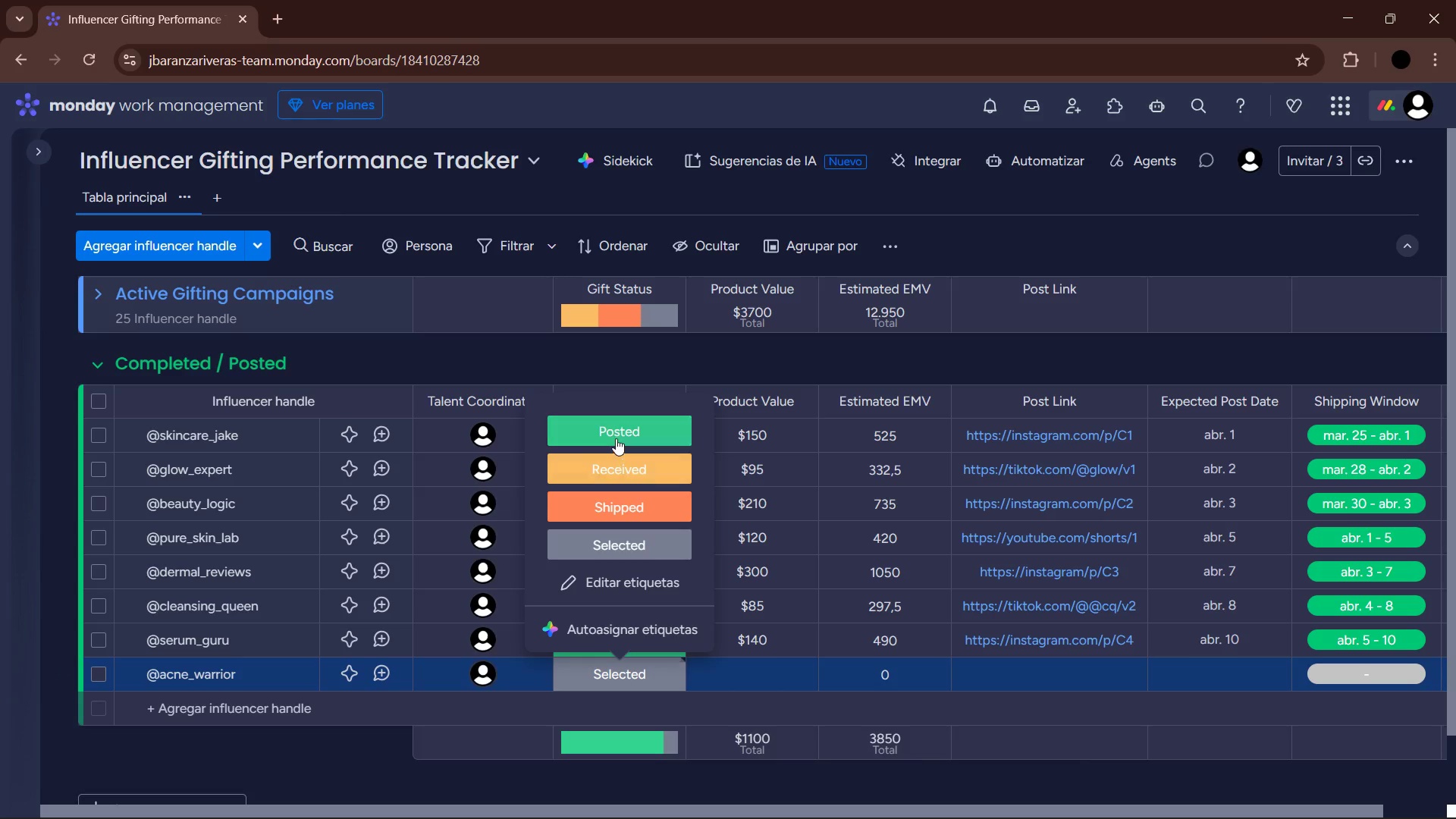 
left_click([615, 438])
 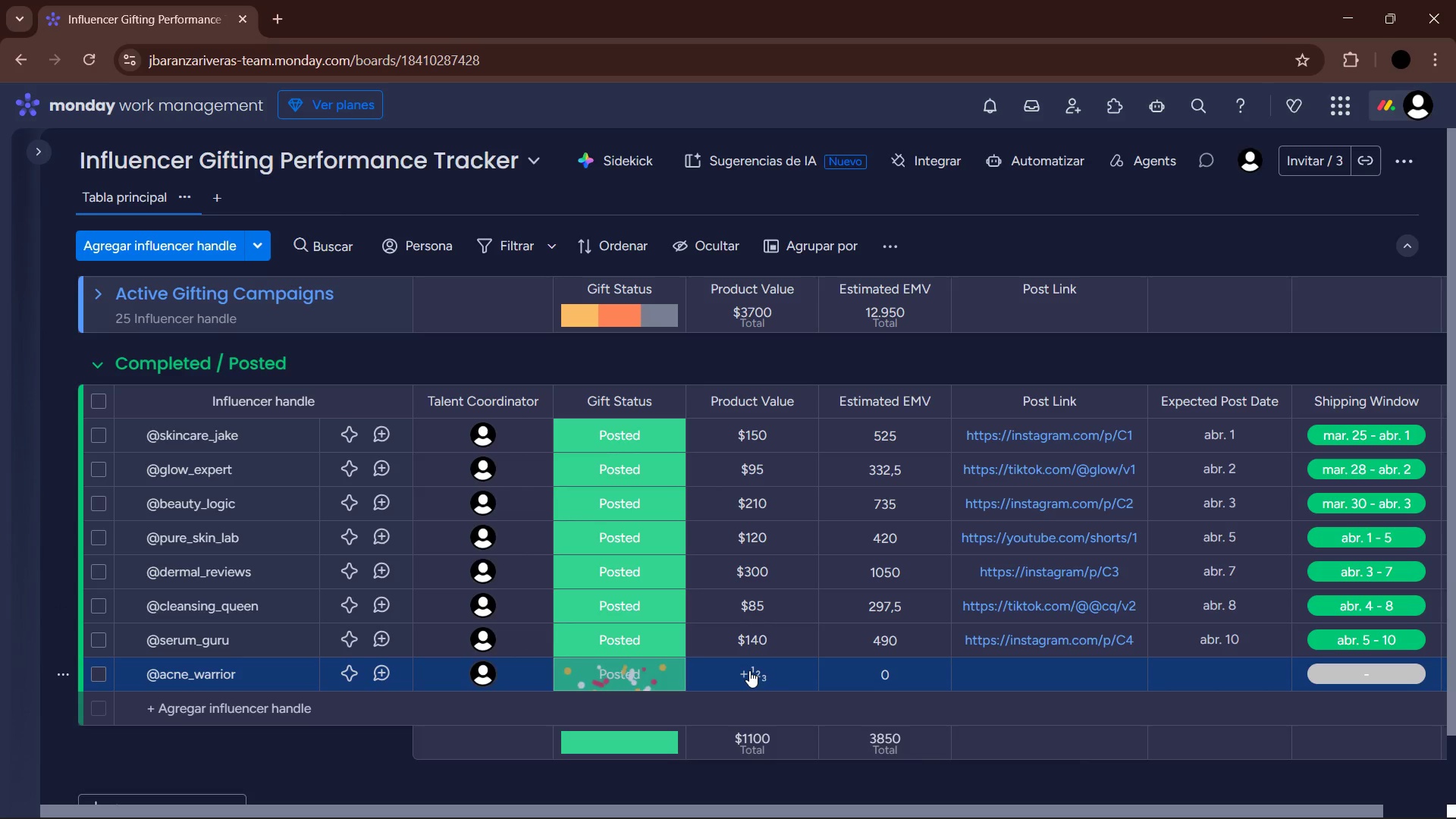 
left_click([749, 670])
 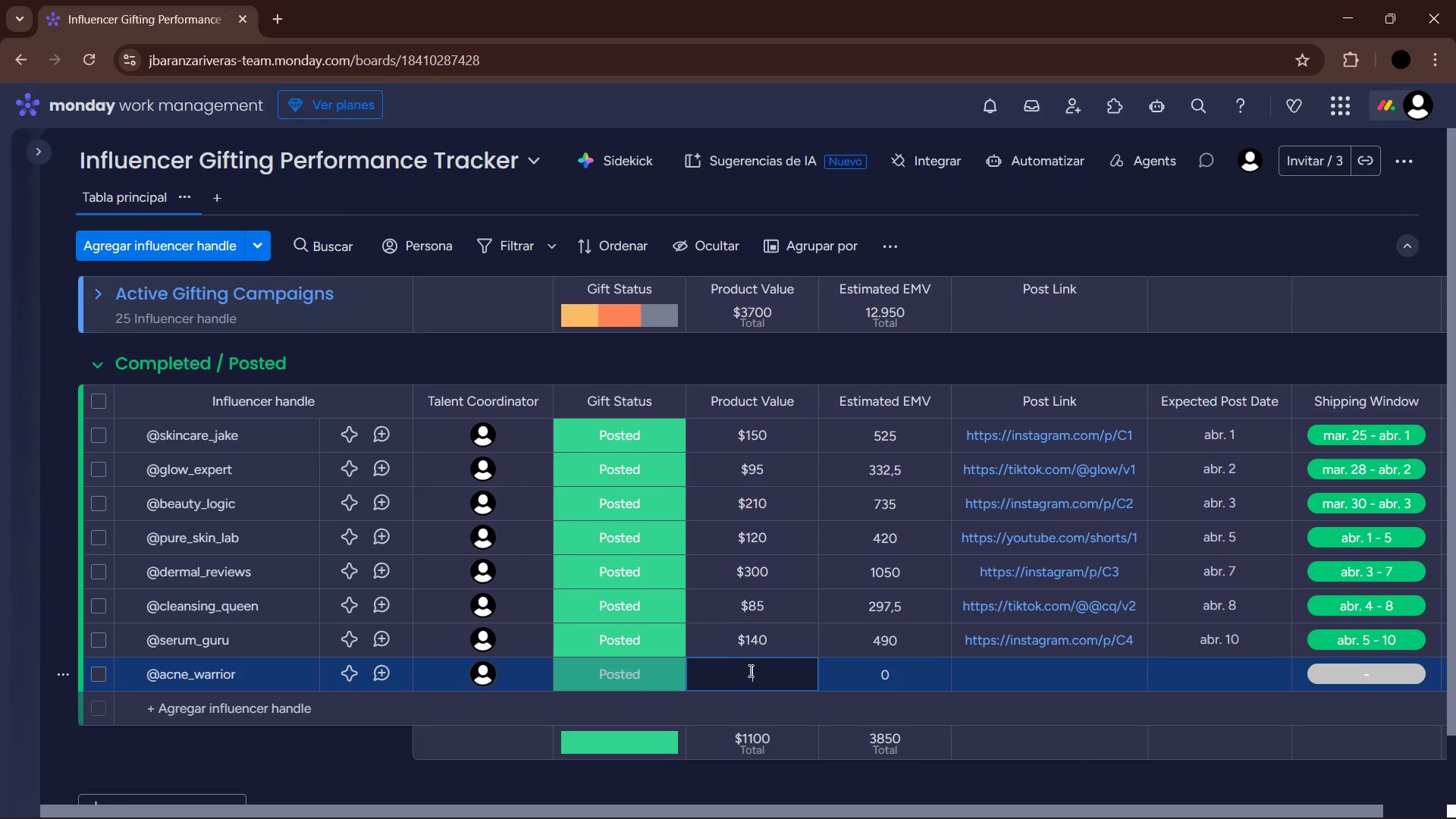 
key(Numpad1)
 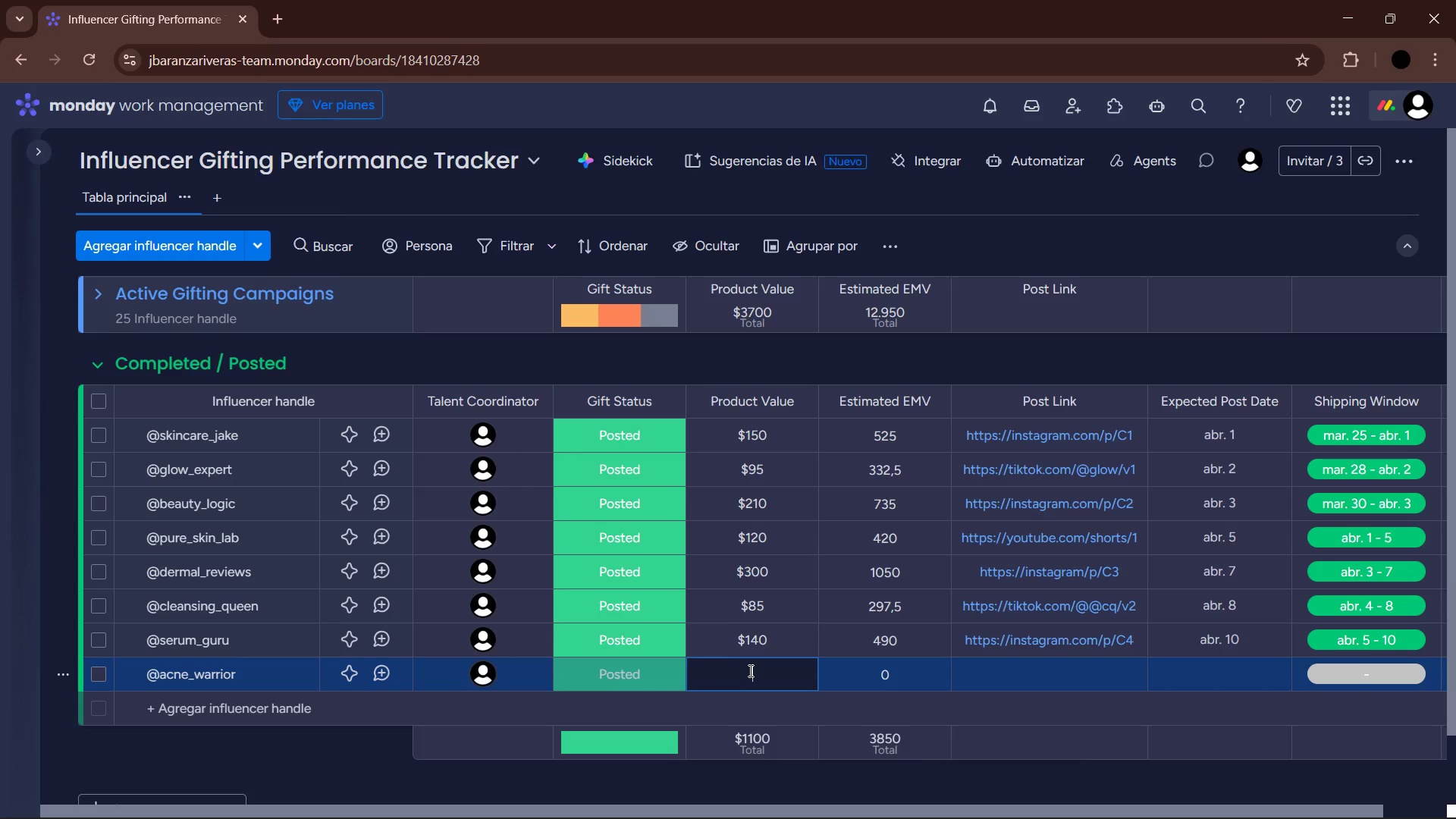 
key(Numpad1)
 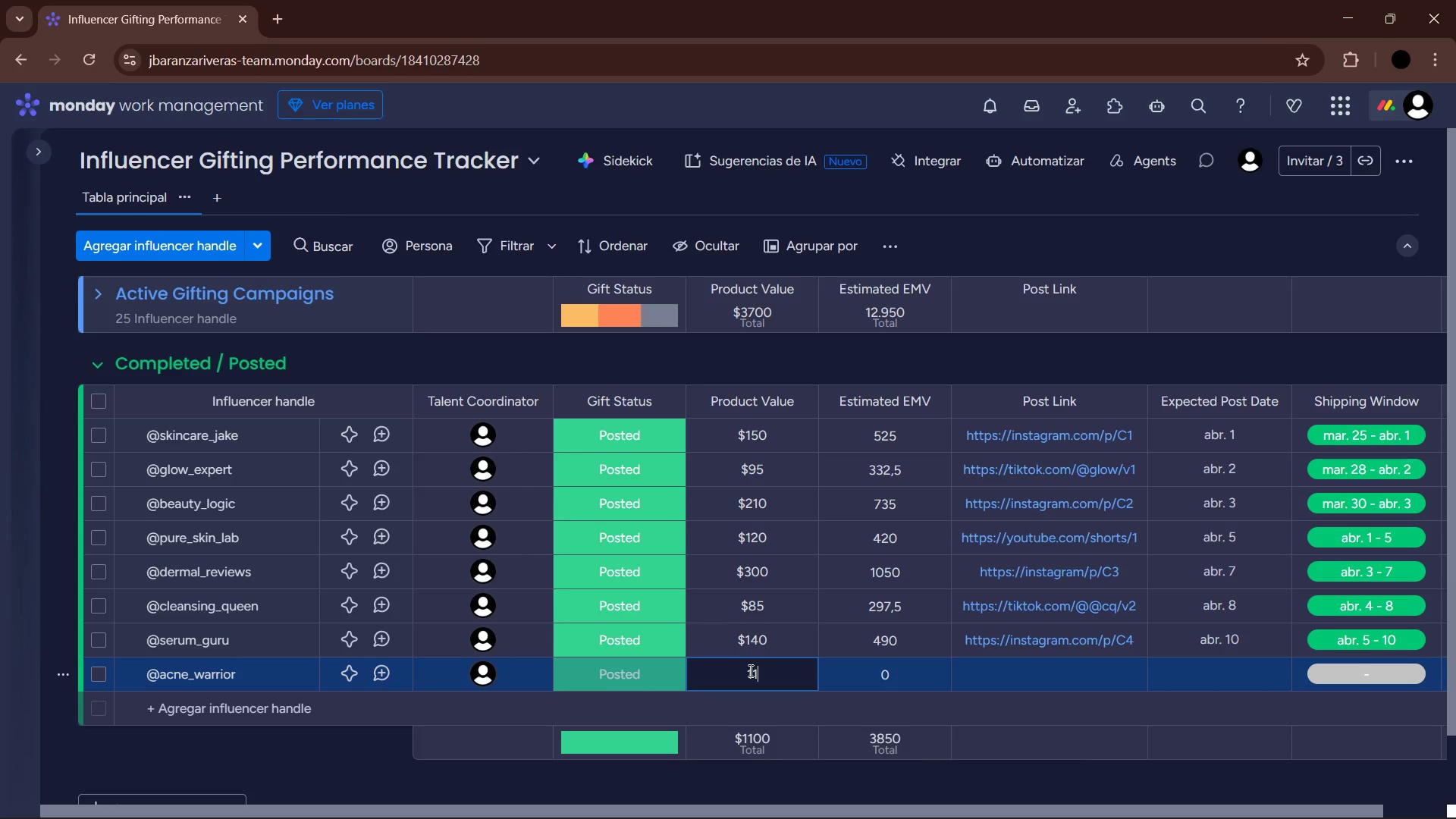 
key(Numpad0)
 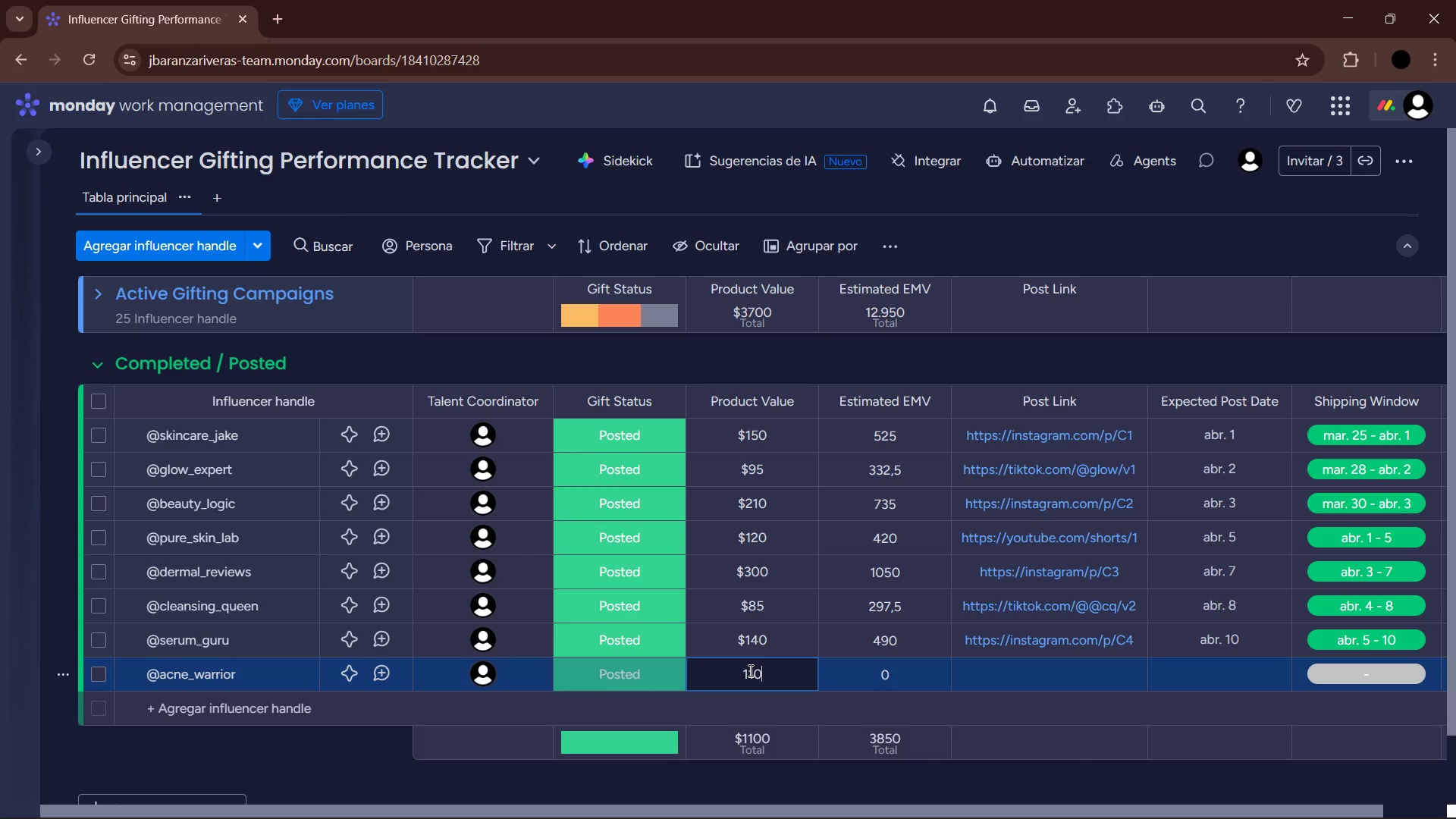 
key(Enter)
 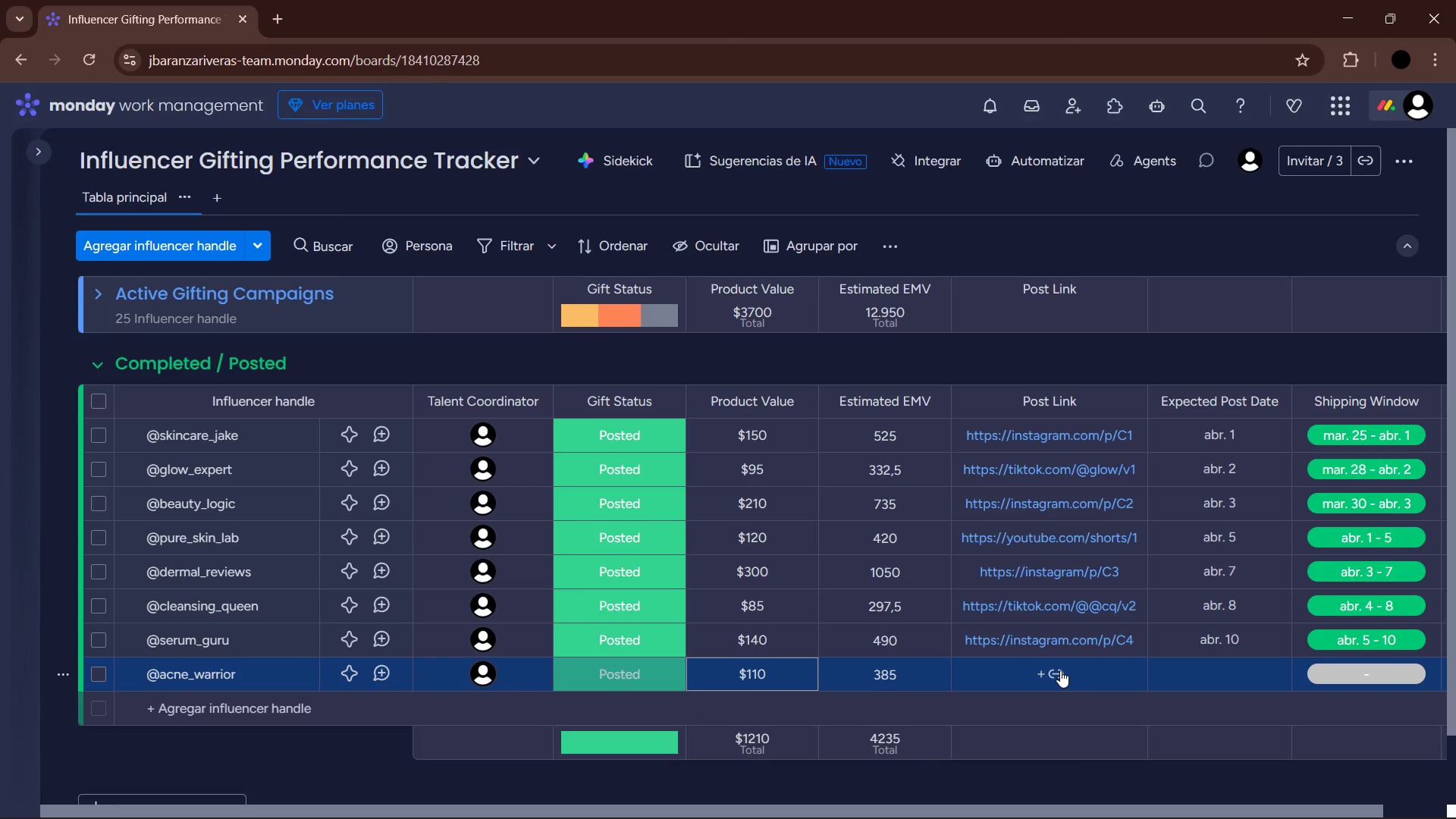 
wait(6.03)
 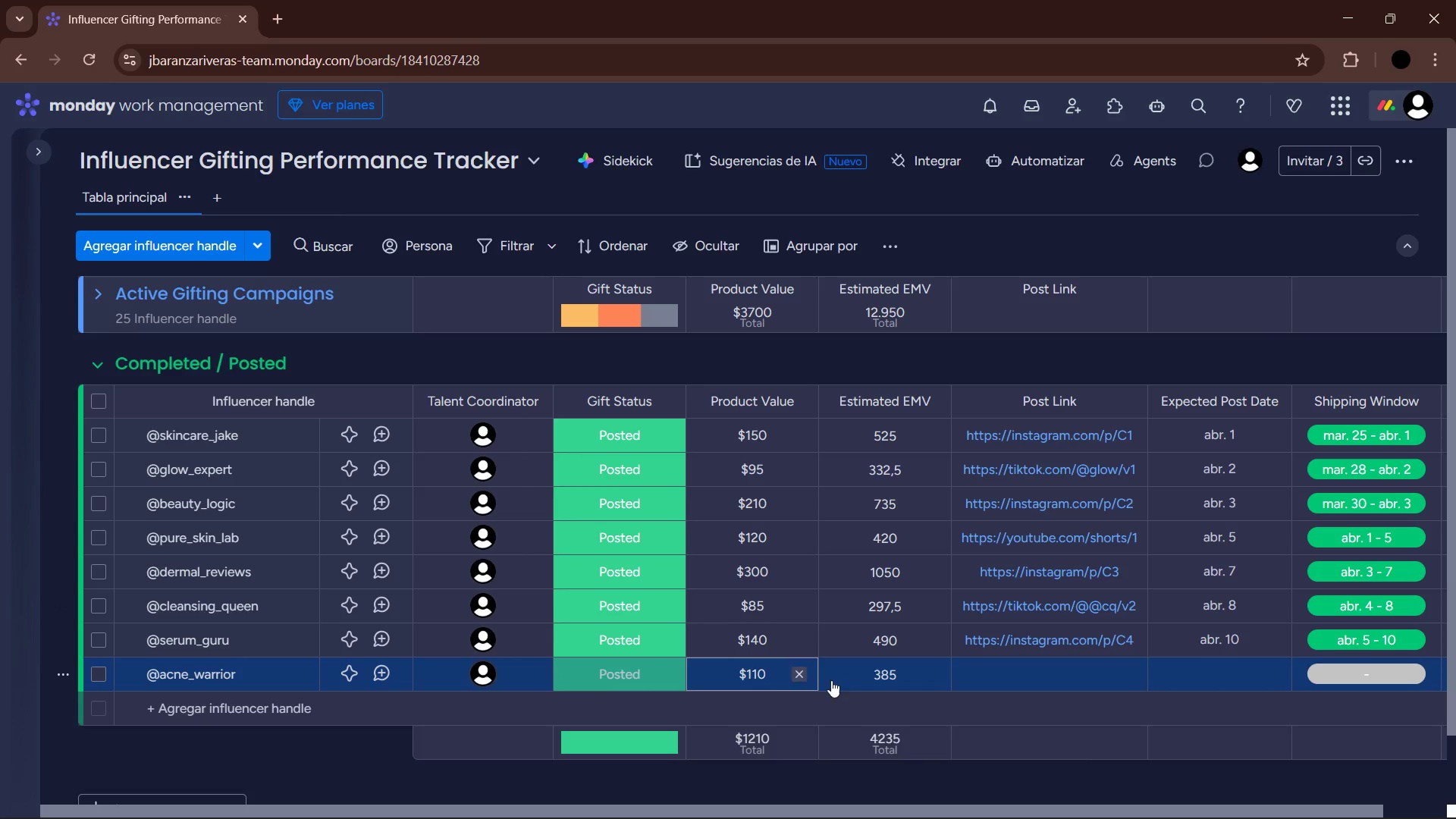 
left_click([1060, 670])
 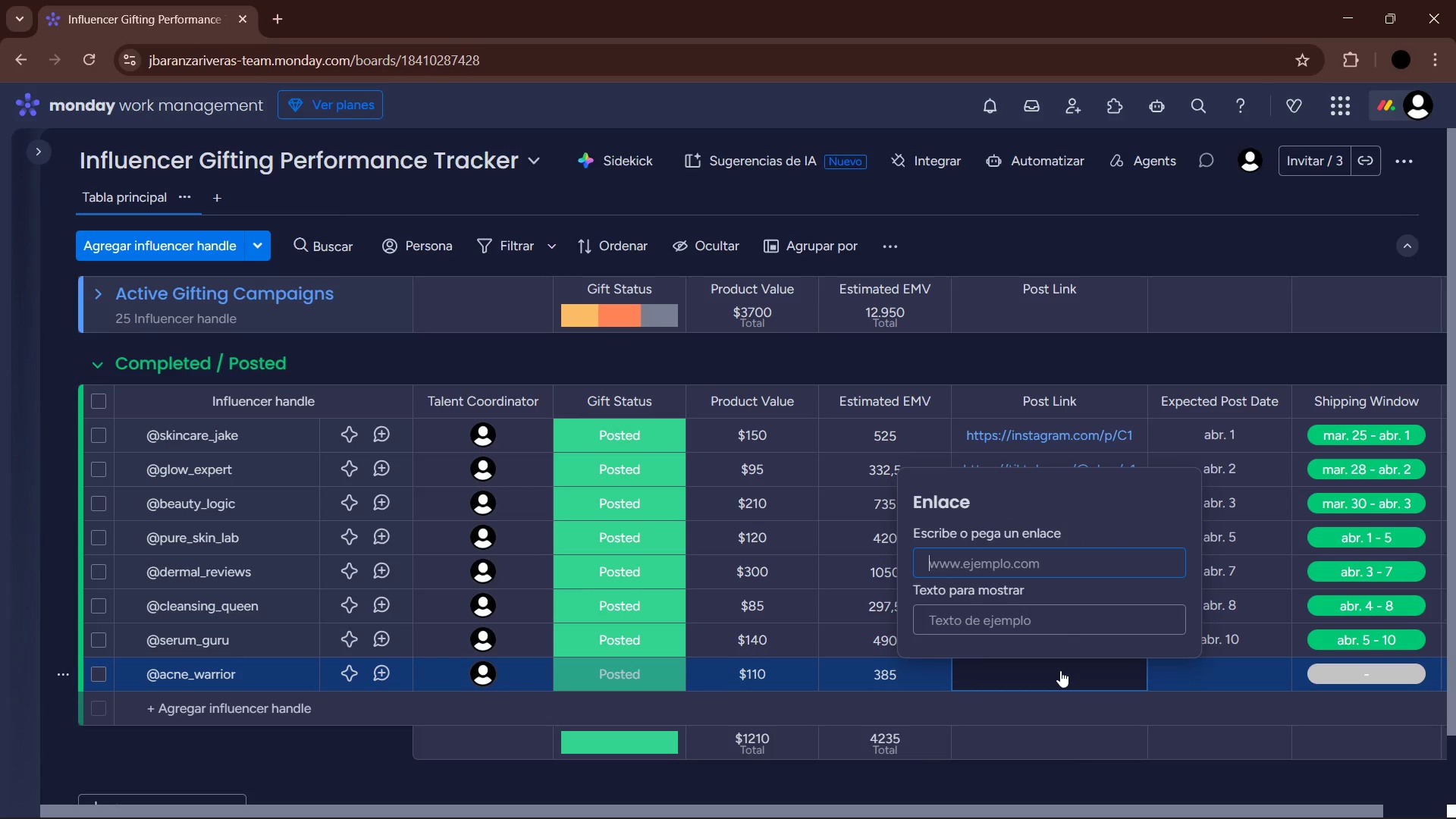 
type(instagram.com&p&C5)
 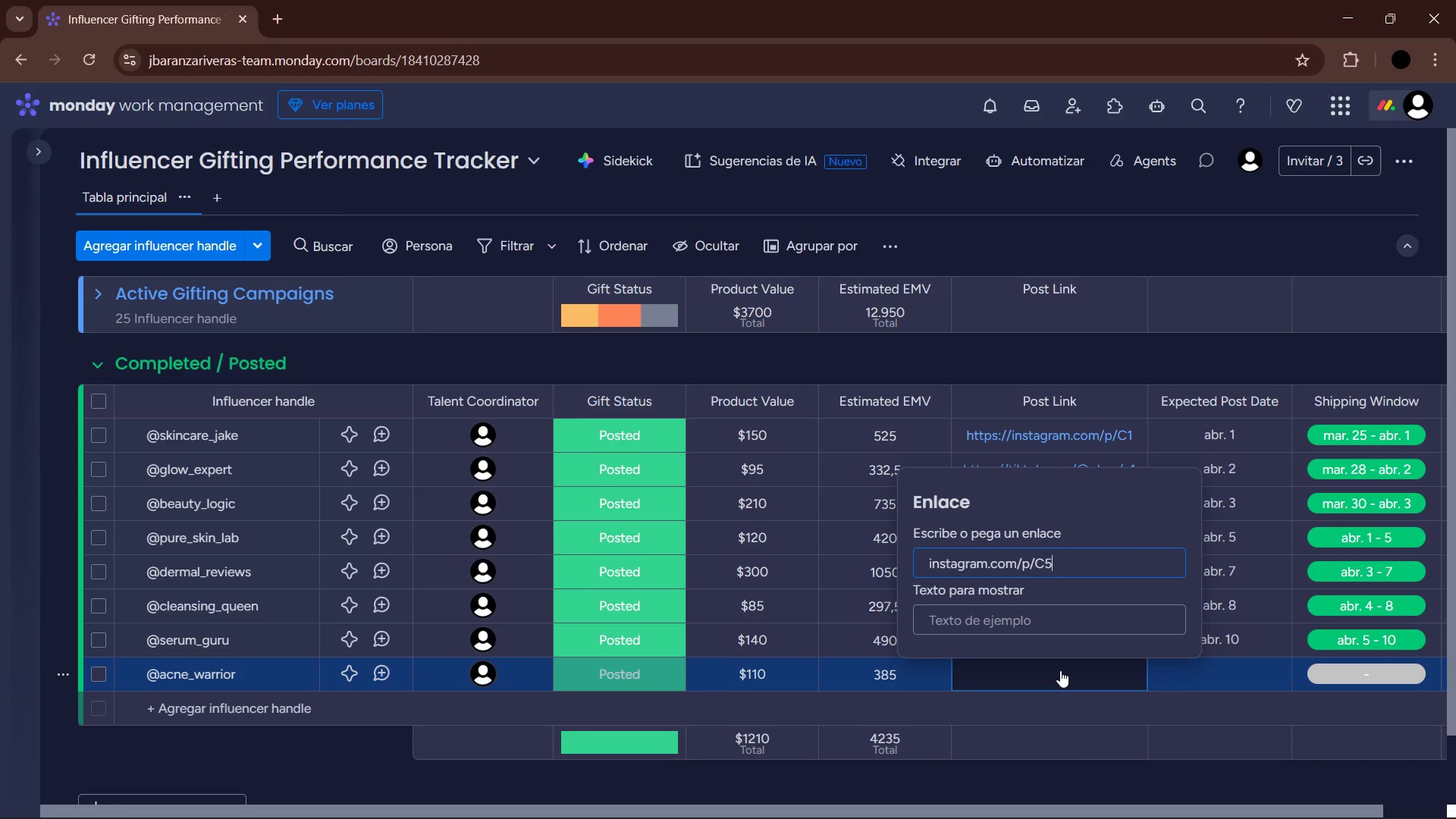 
key(Enter)
 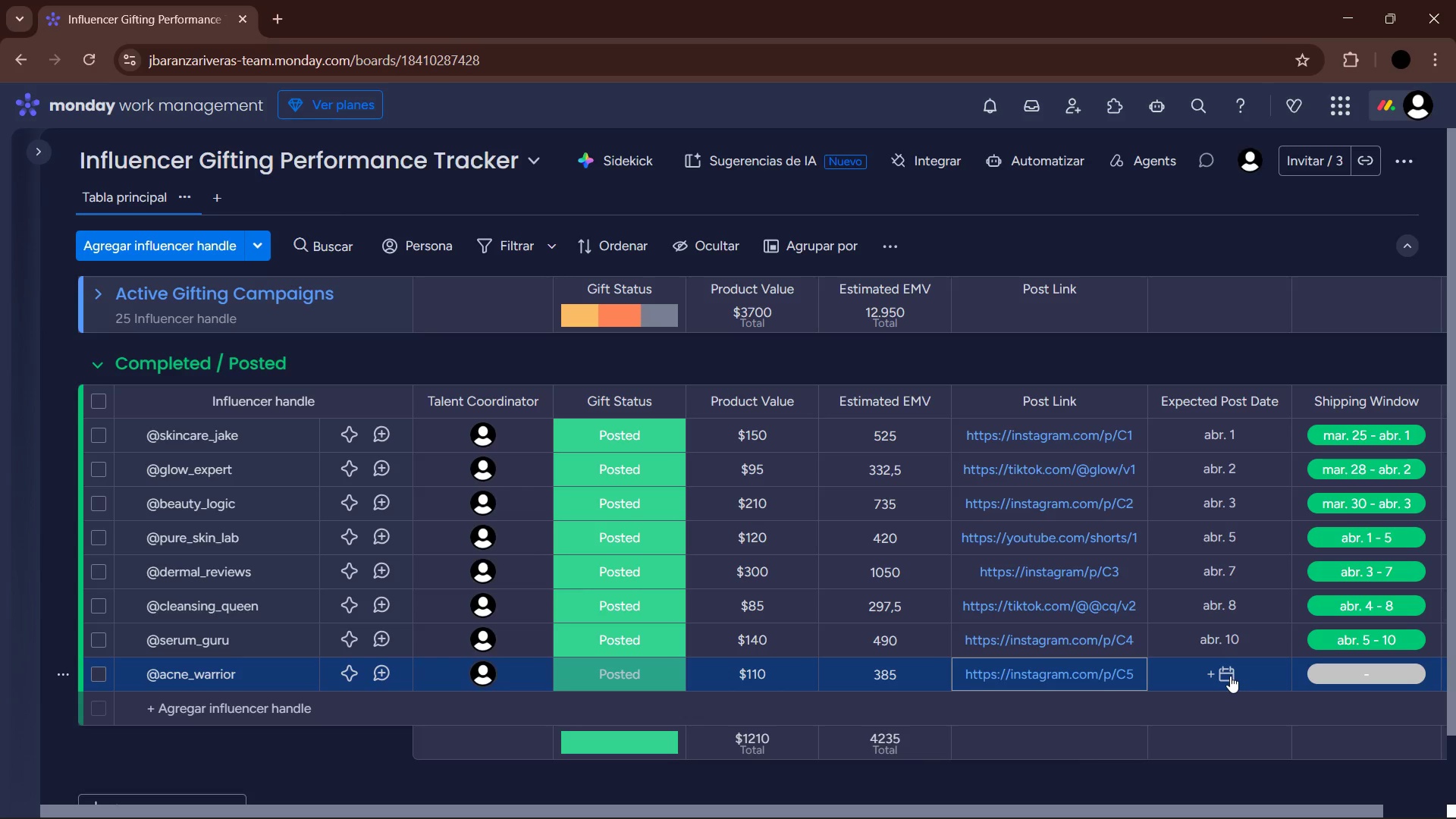 
left_click([1230, 676])
 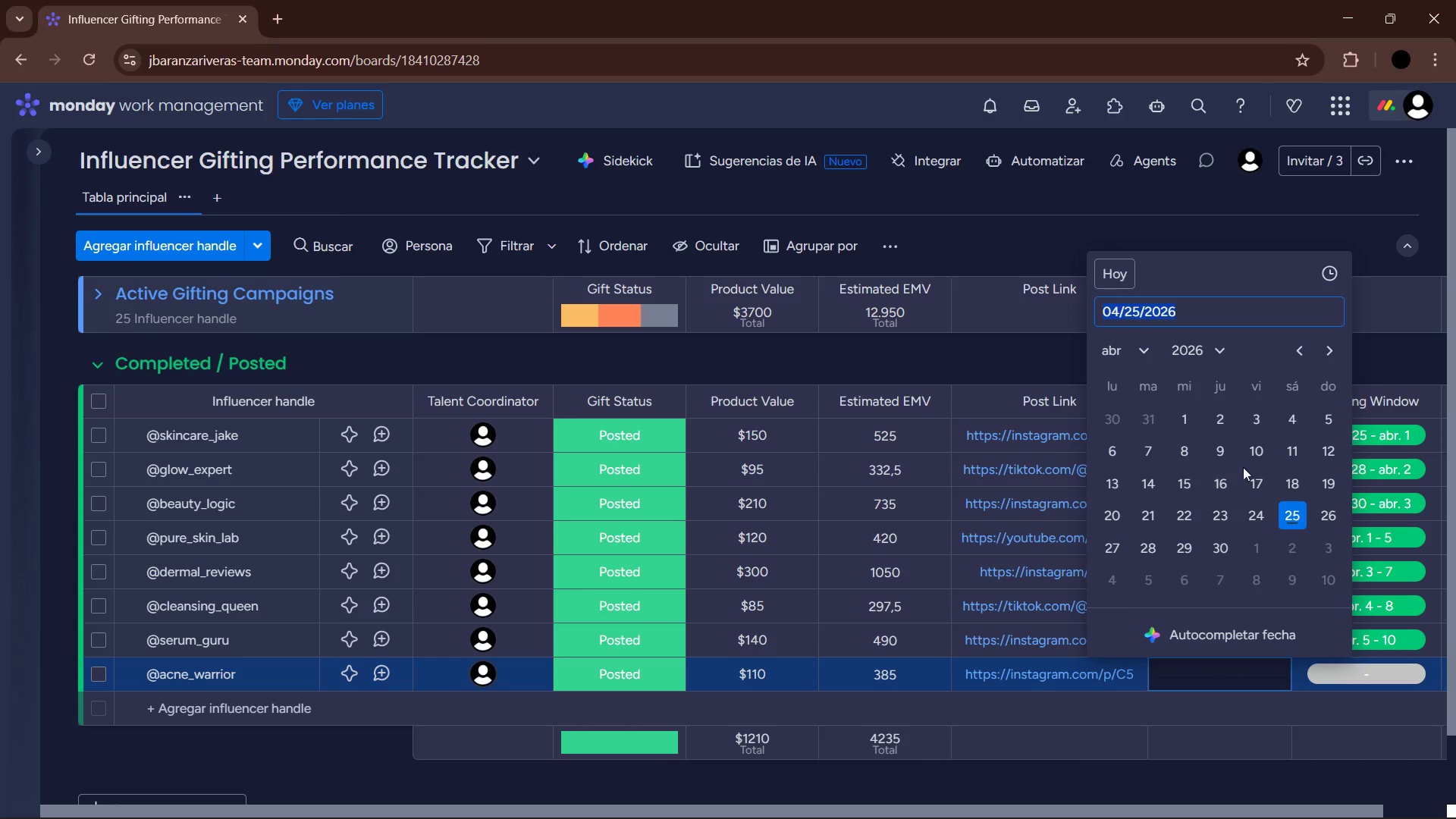 
left_click([1286, 454])
 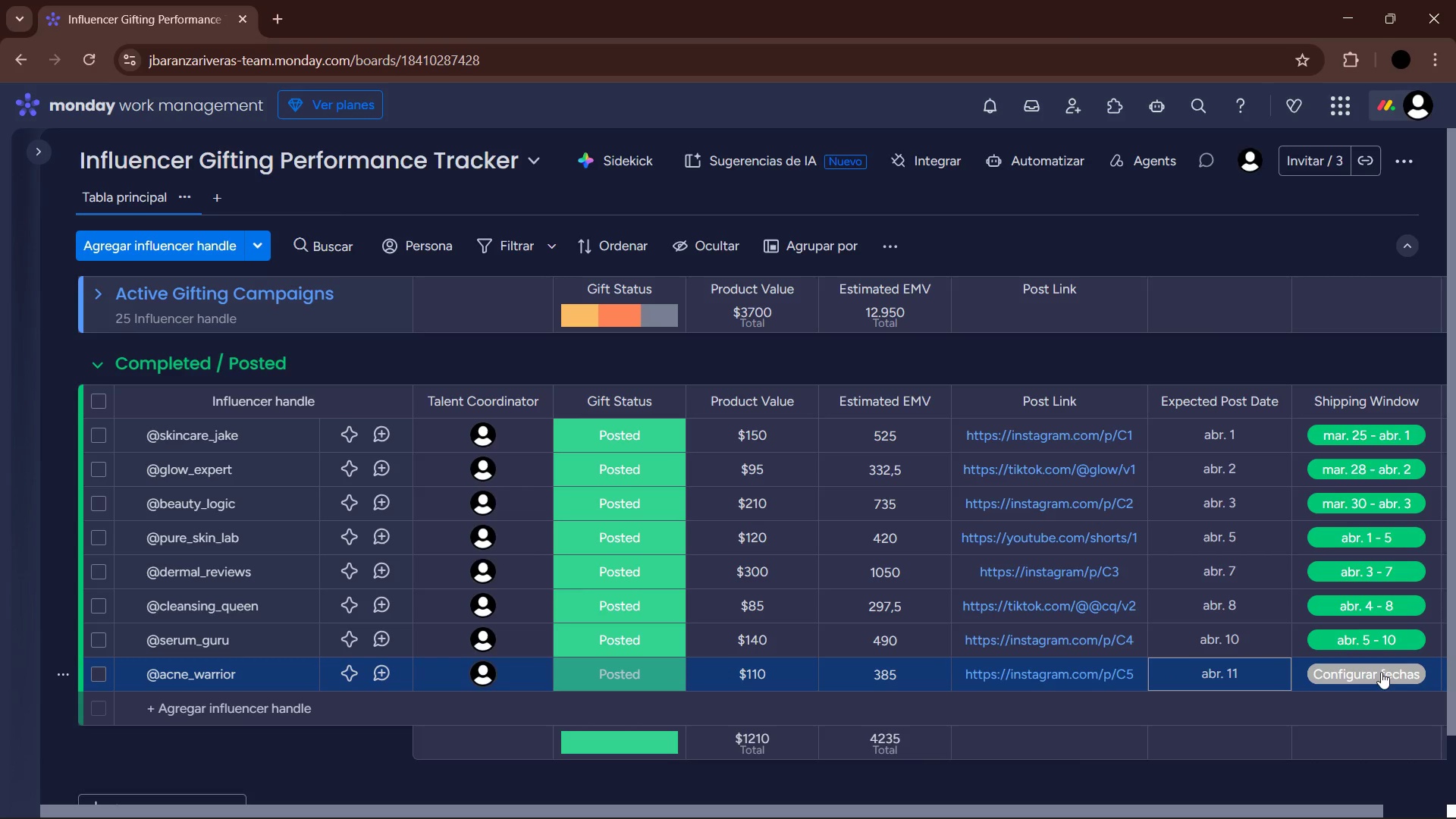 
left_click_drag(start_coordinate=[1381, 676], to_coordinate=[1381, 672])
 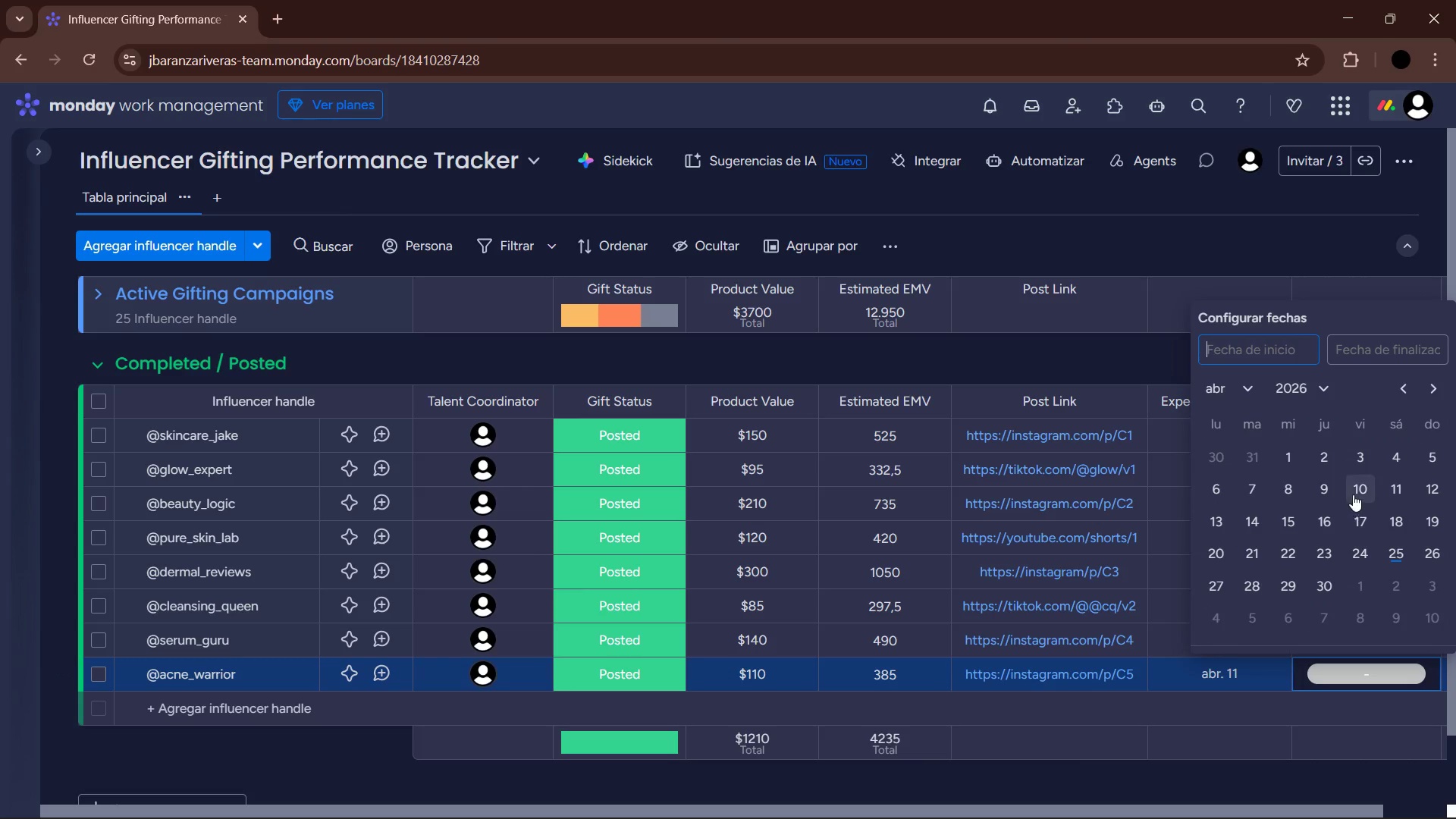 
left_click([1212, 485])
 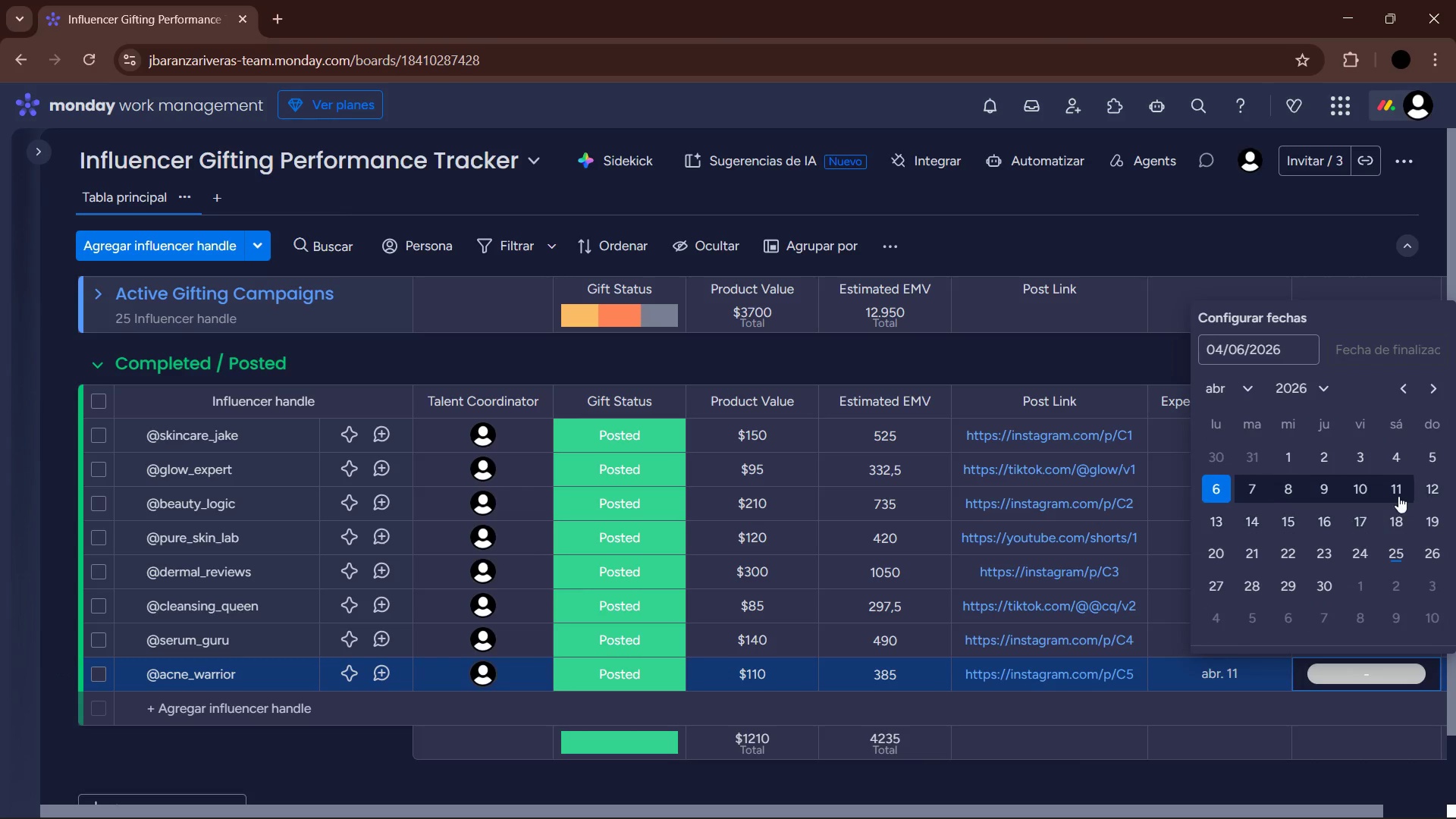 
left_click([1397, 481])
 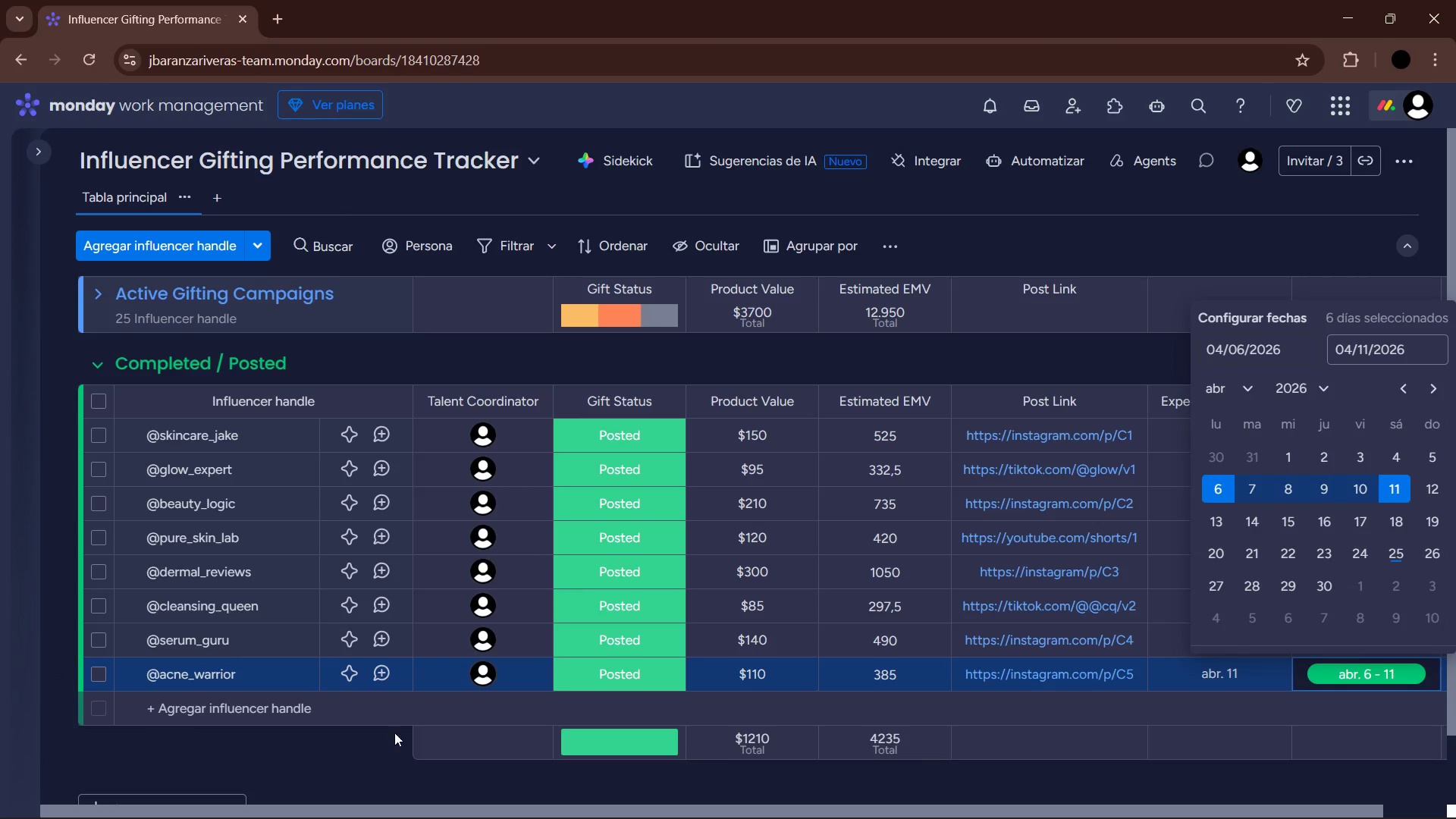 
left_click([276, 714])
 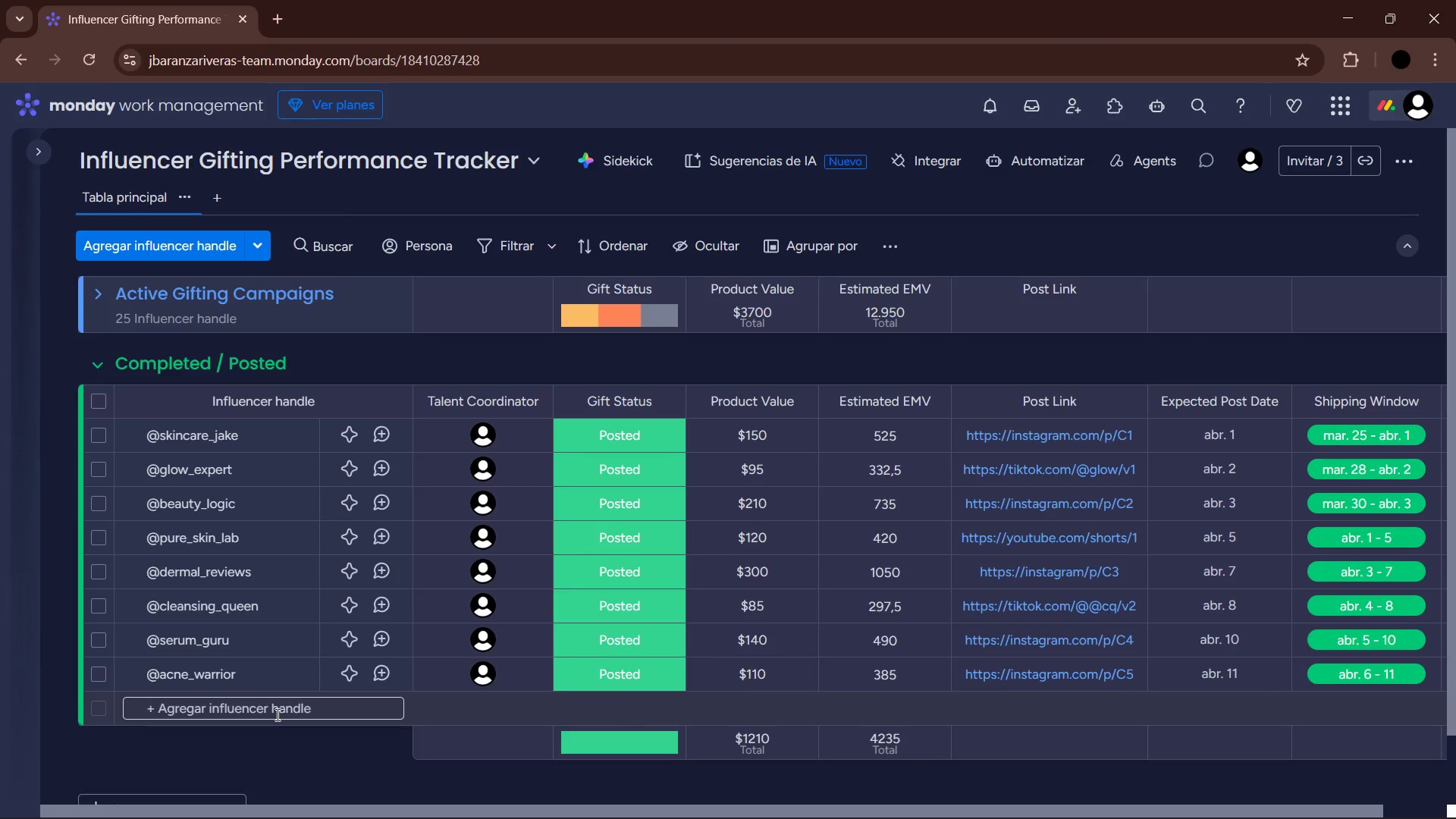 
left_click([276, 714])
 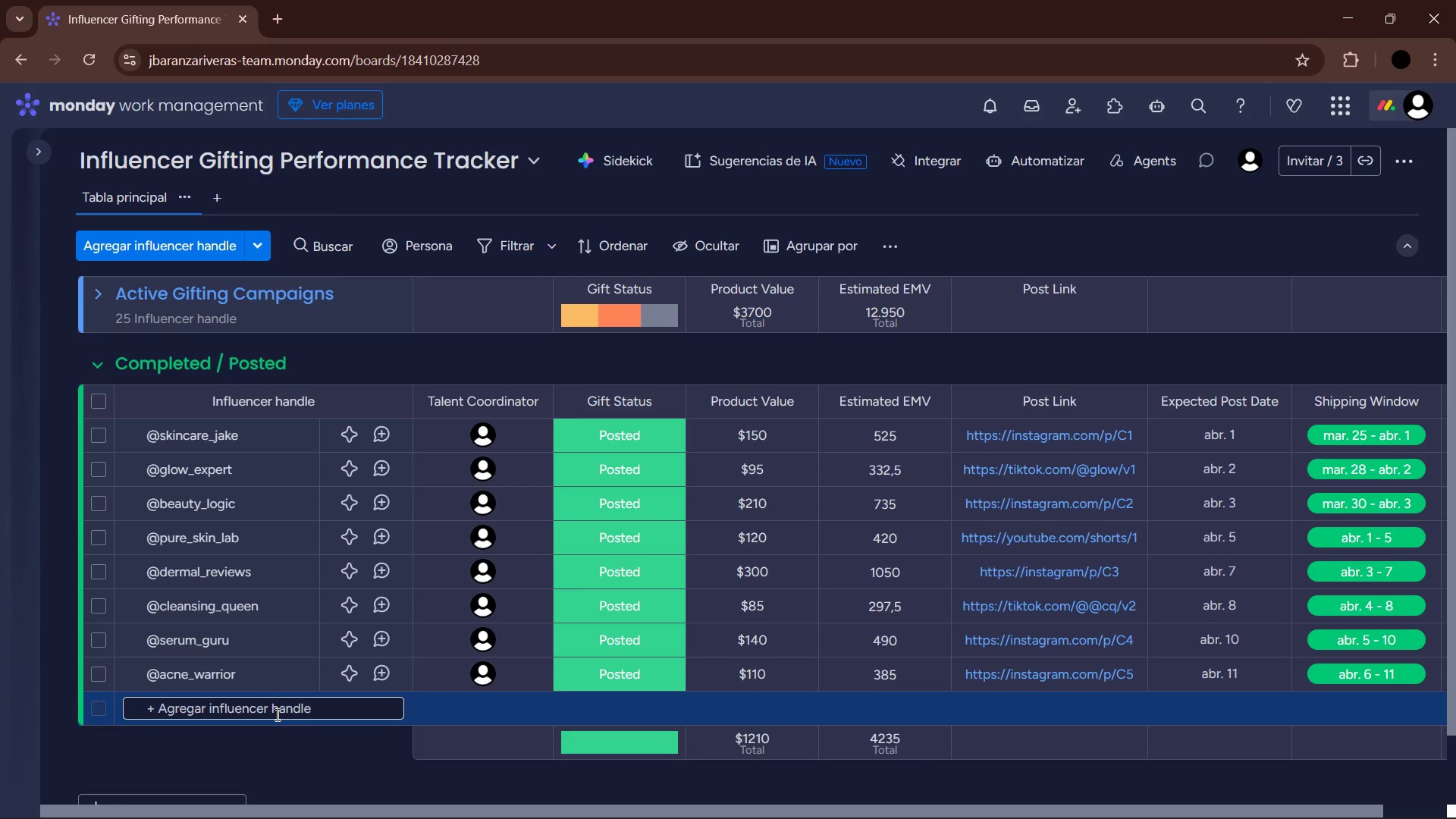 
key(Alt+Control+Q)
 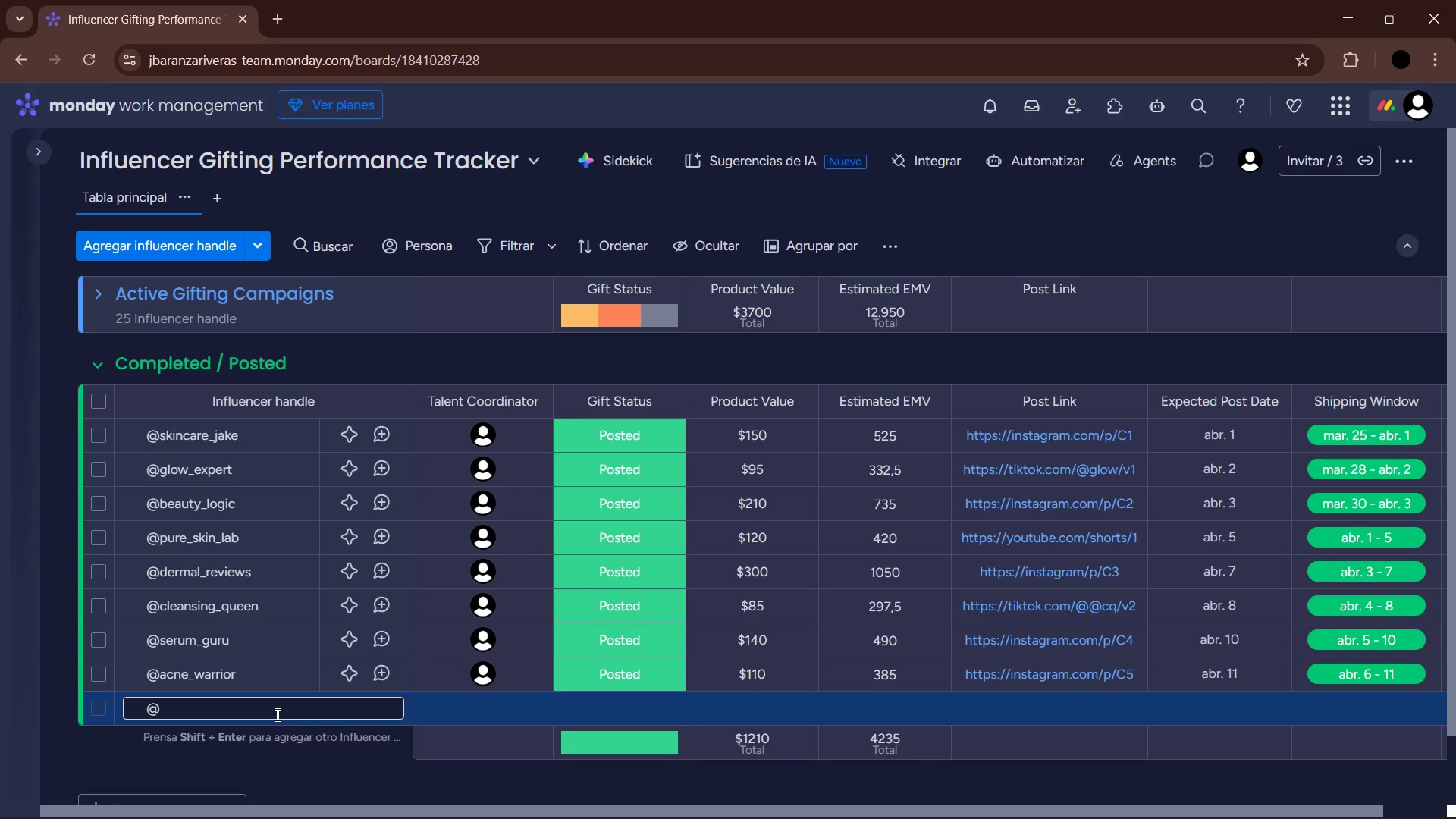 
type(hydration_hub)
 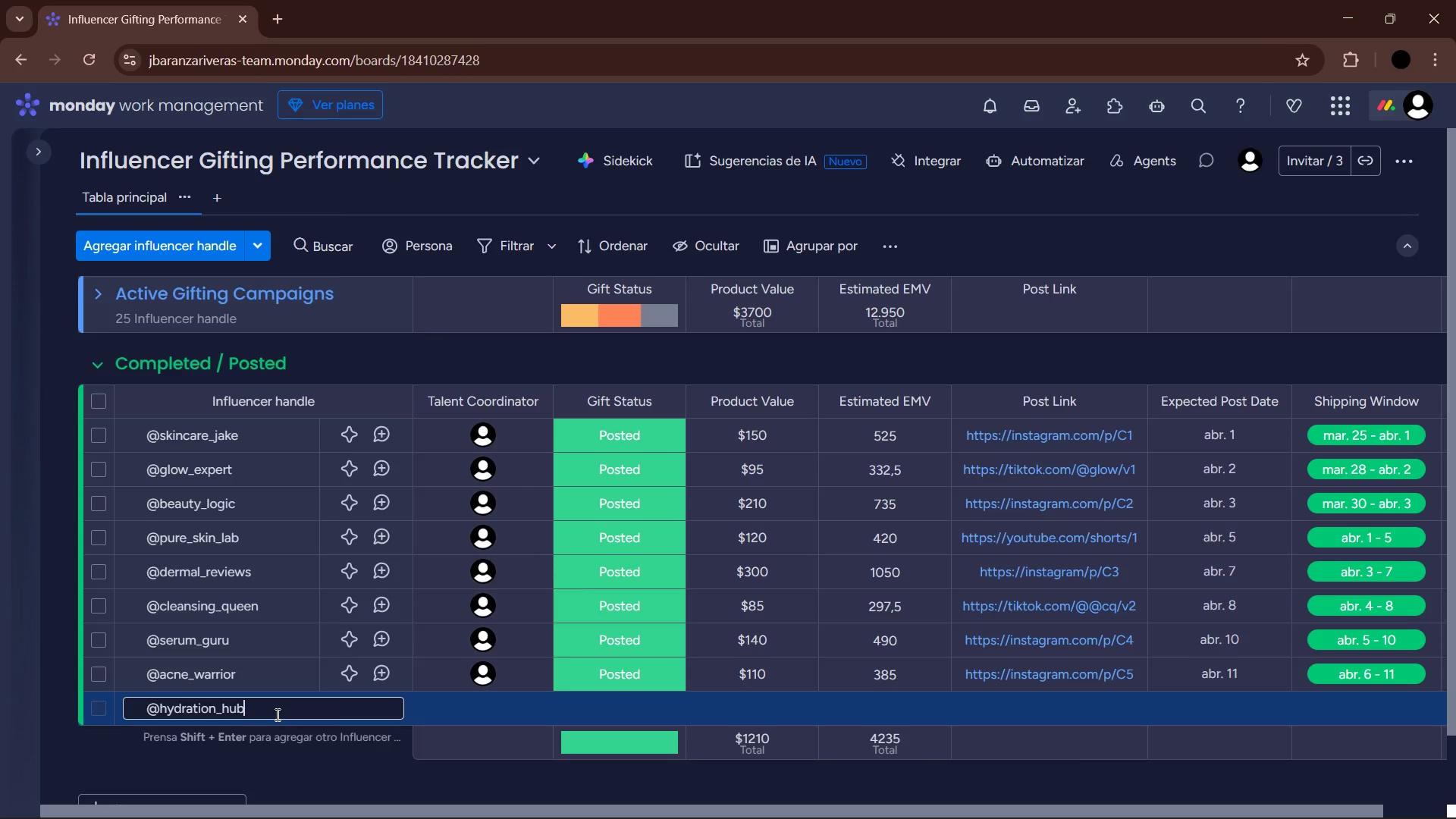 
key(Enter)
 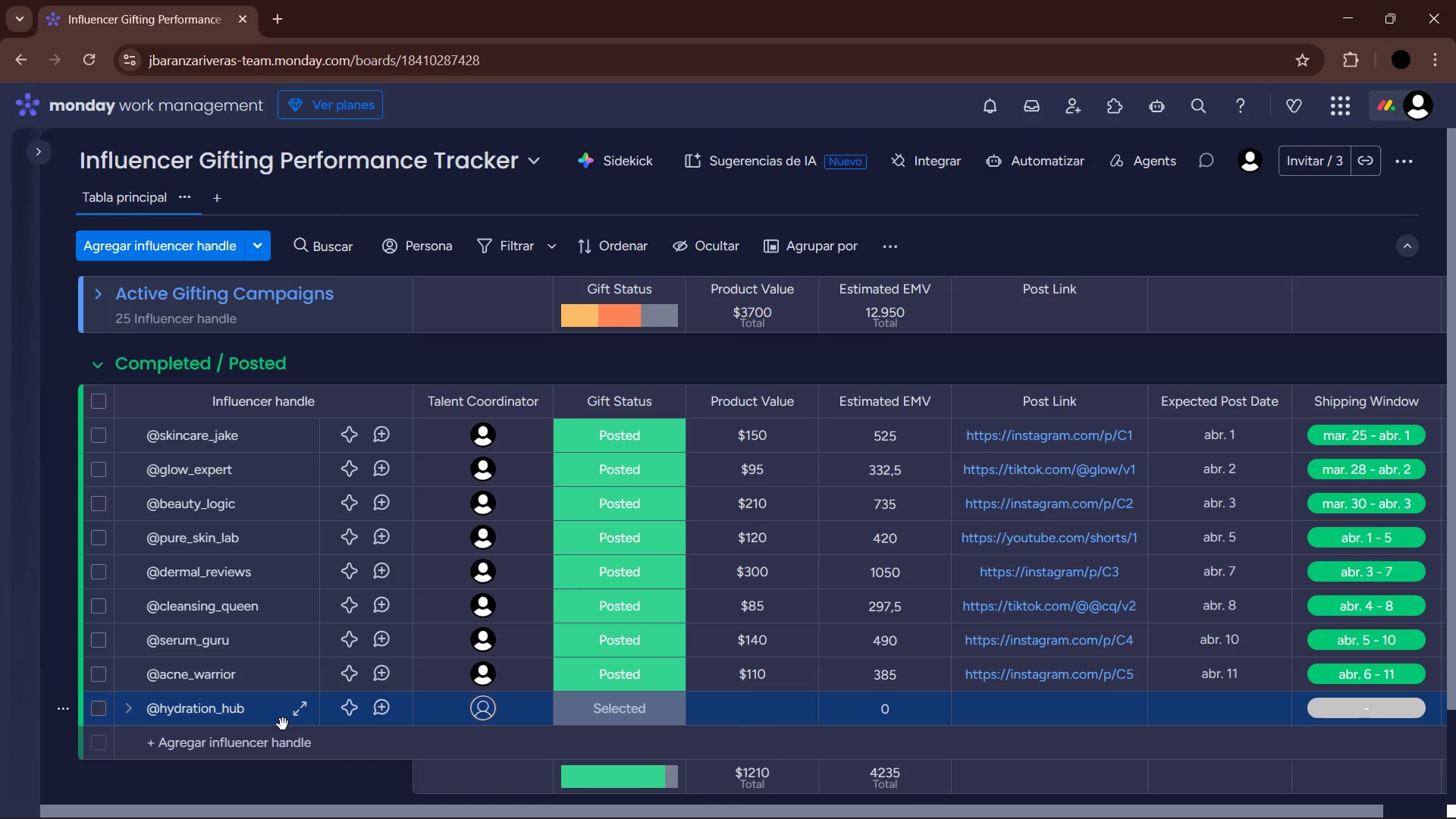 
scroll: coordinate [295, 726], scroll_direction: down, amount: 1.0
 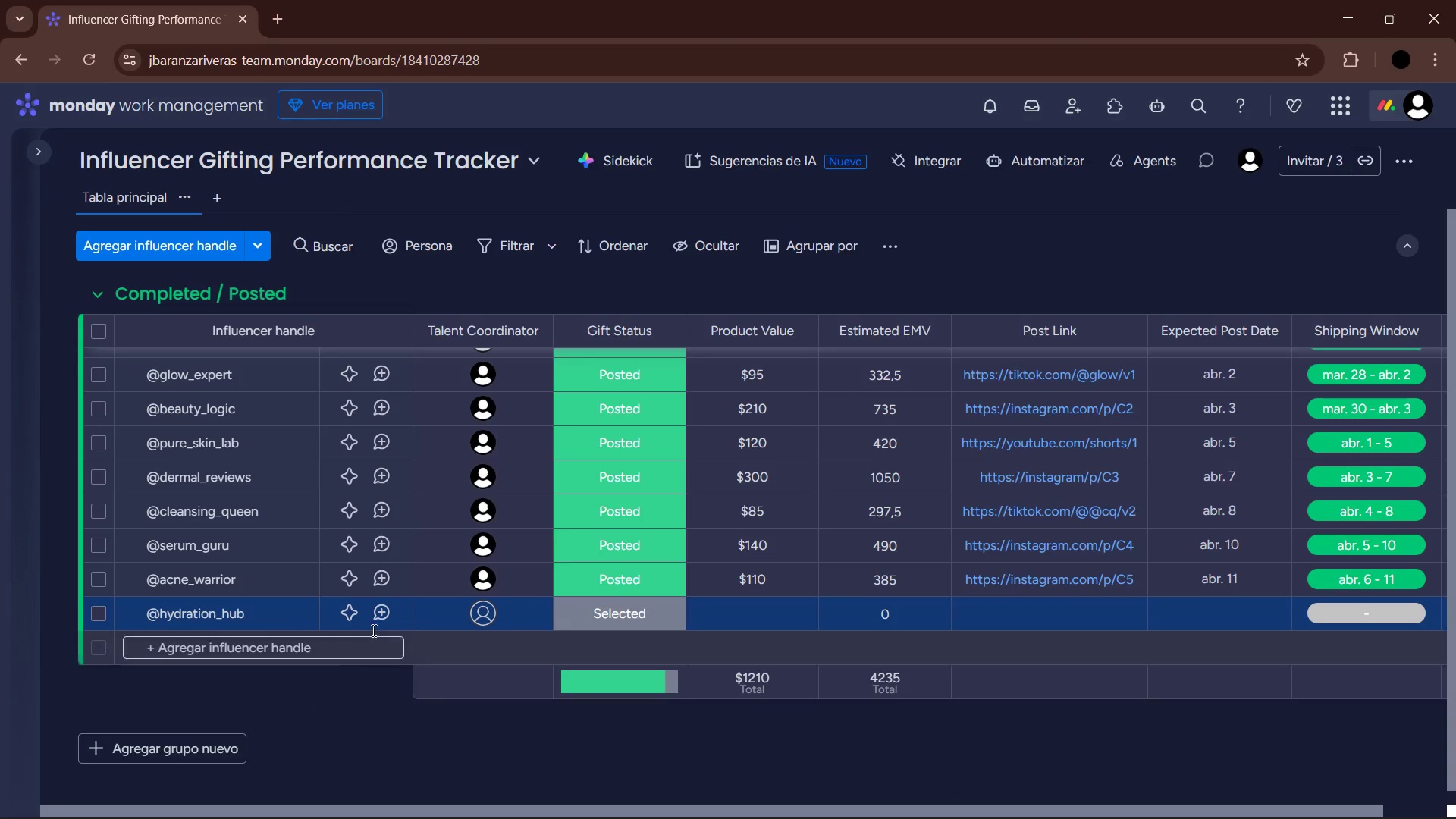 
left_click([481, 621])
 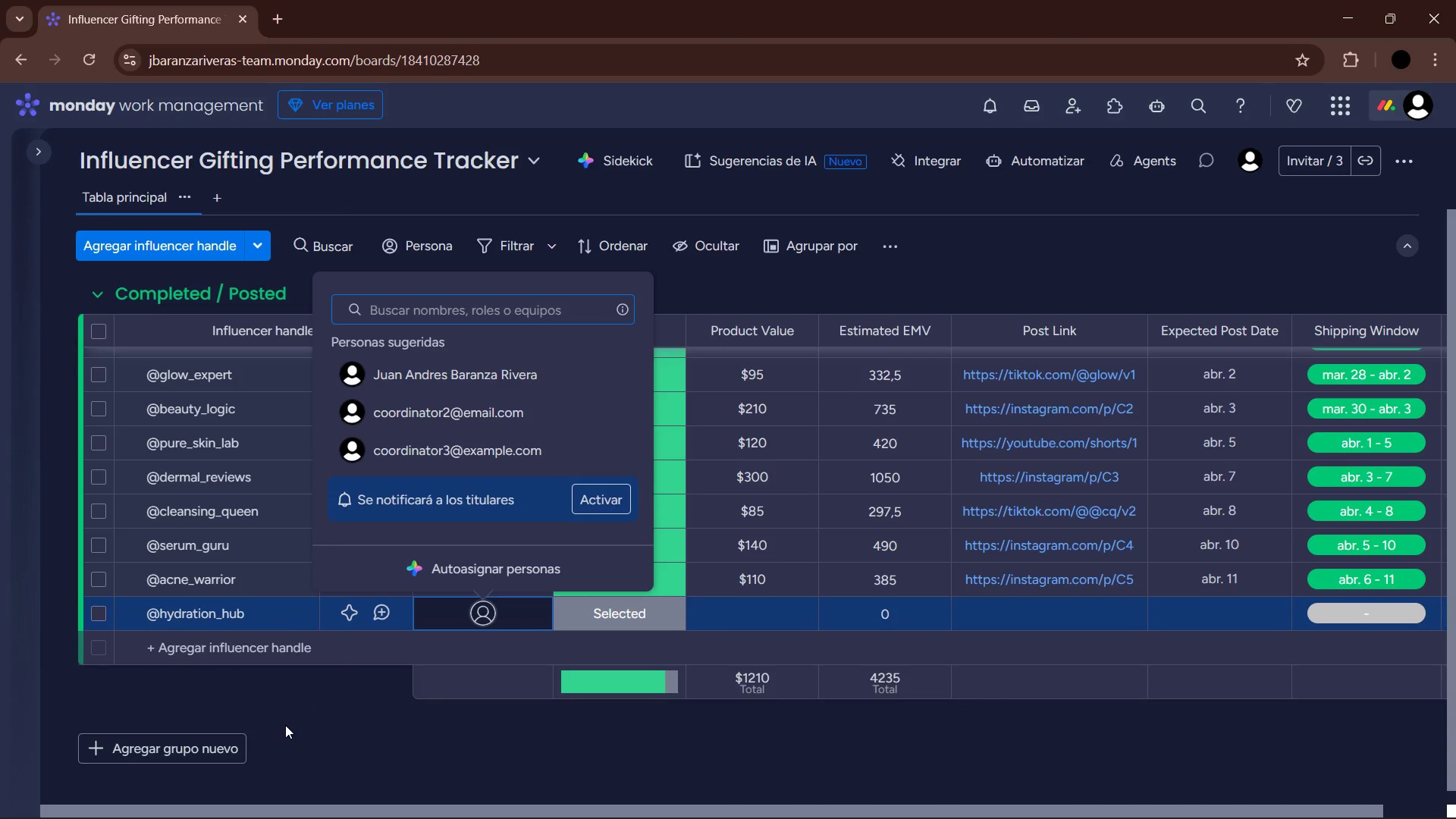 
left_click([452, 443])
 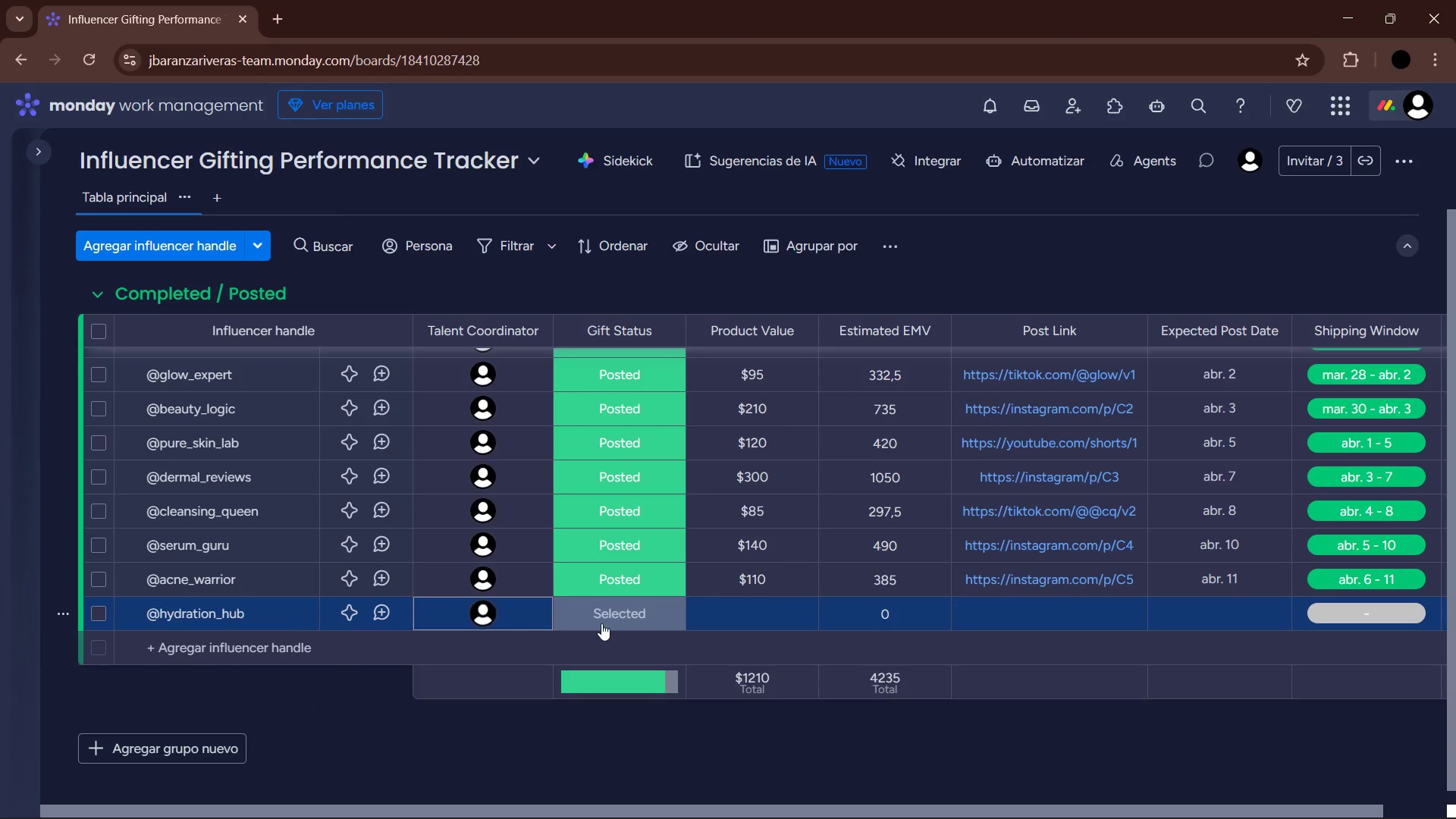 
left_click([606, 613])
 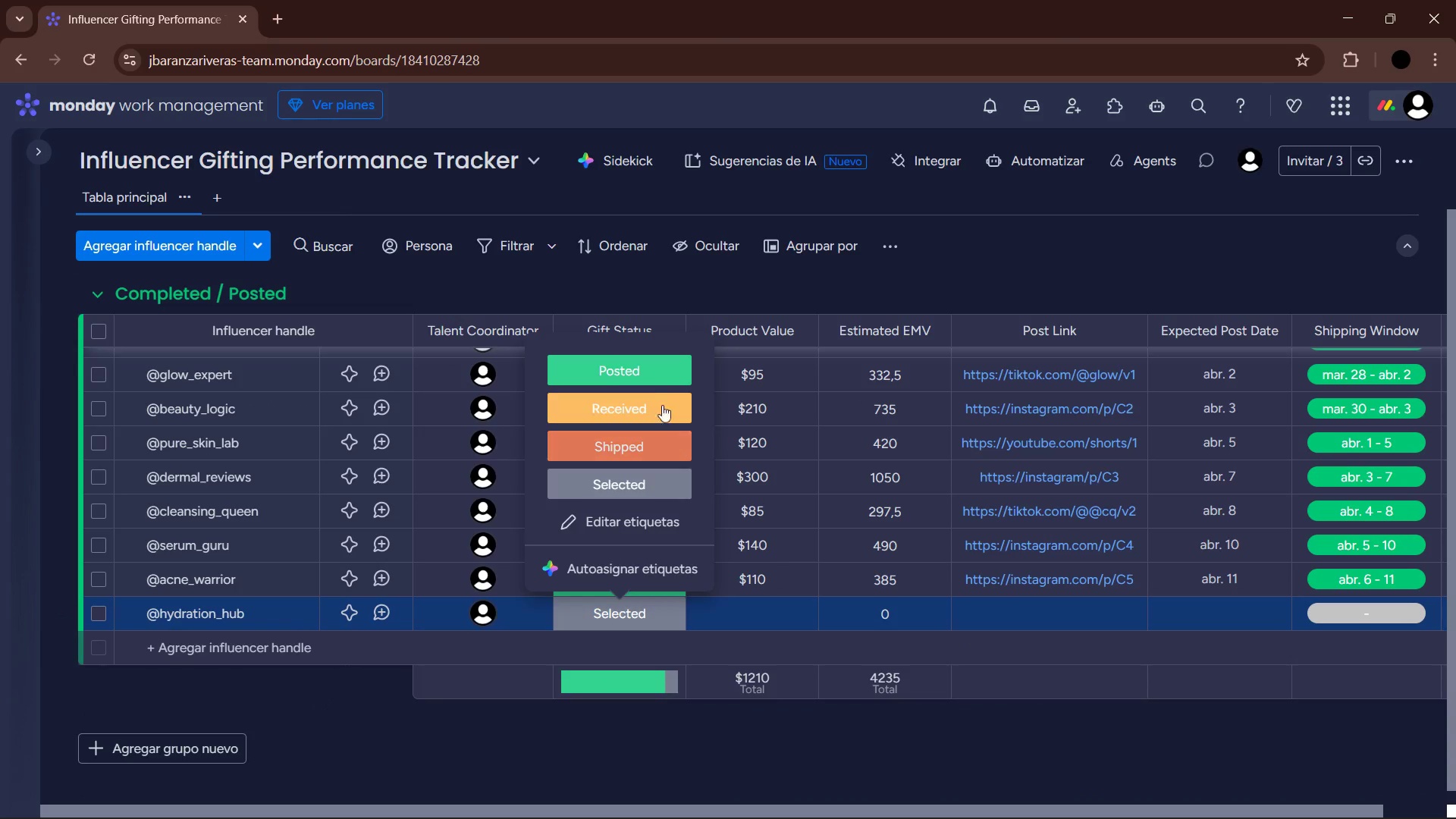 
left_click([662, 374])
 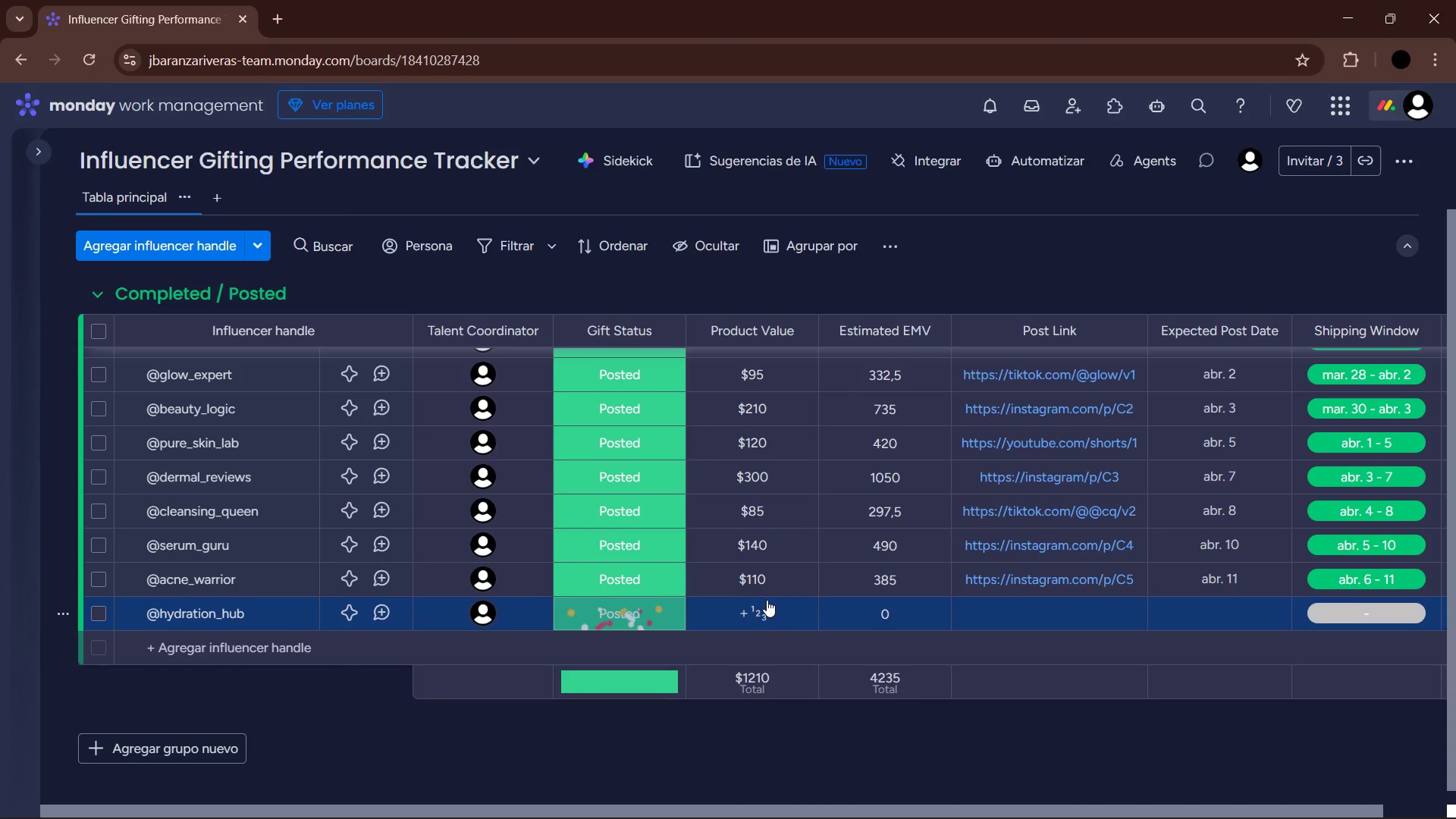 
left_click([764, 602])
 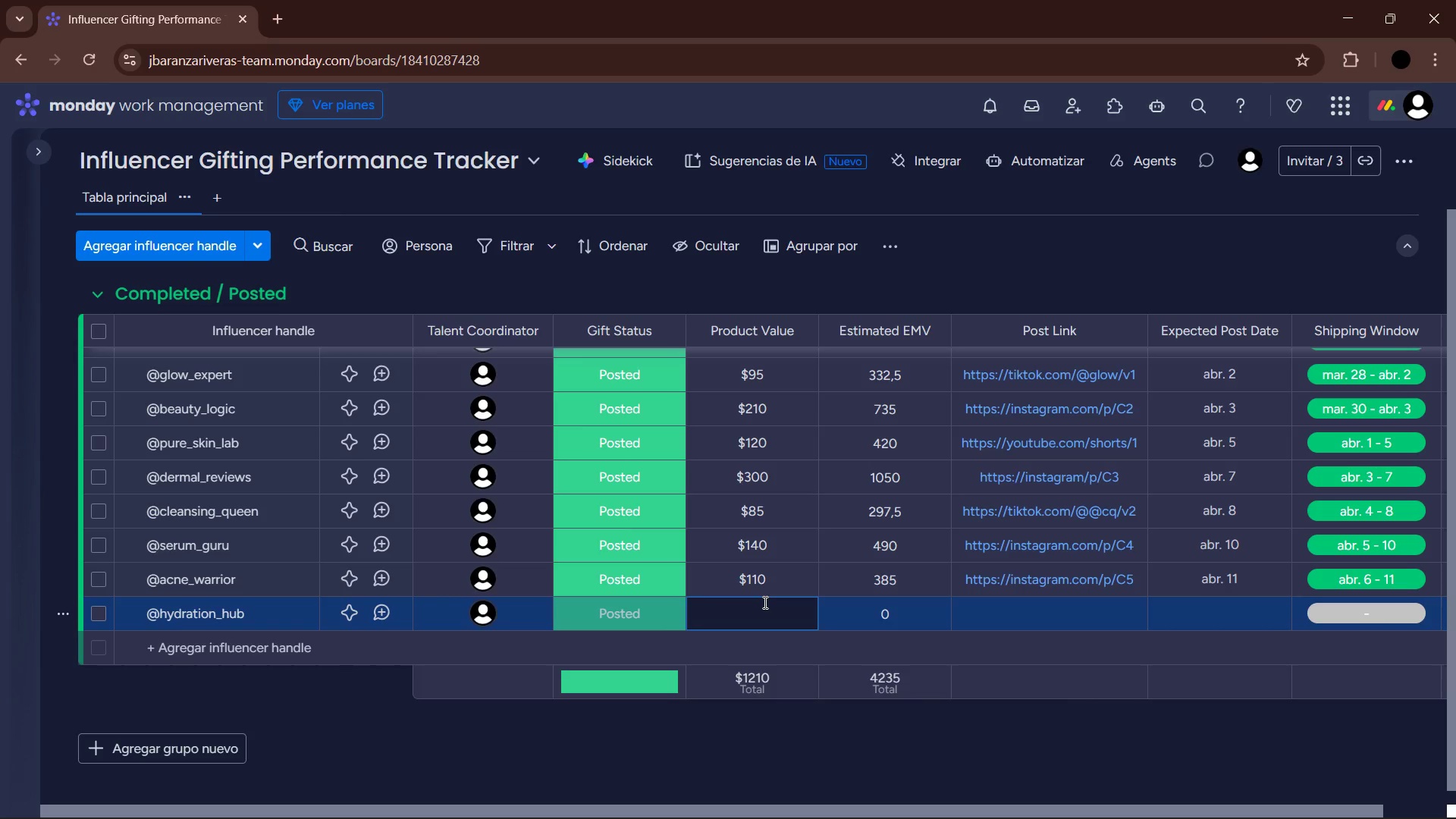 
wait(10.09)
 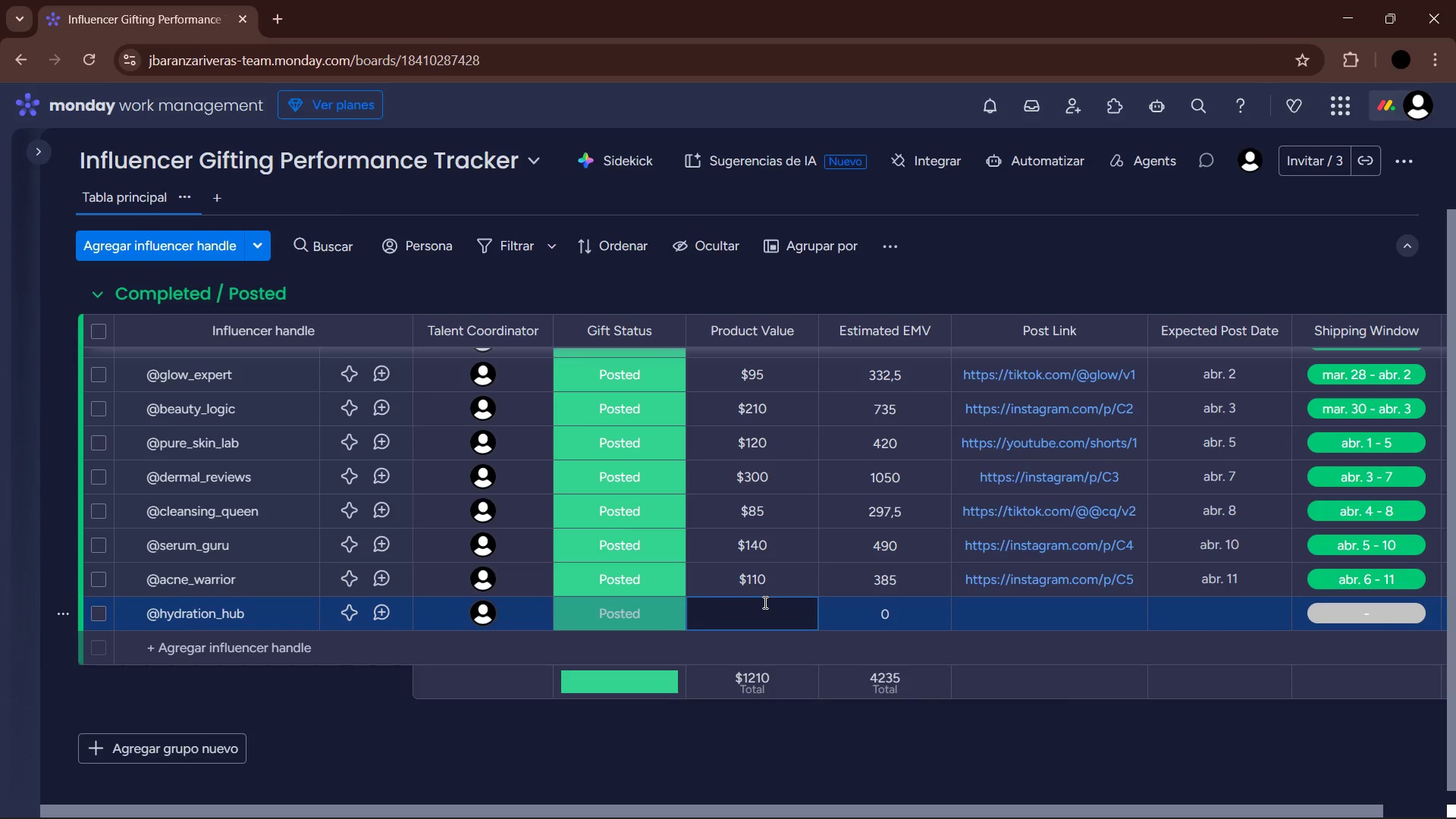 
key(Numpad1)
 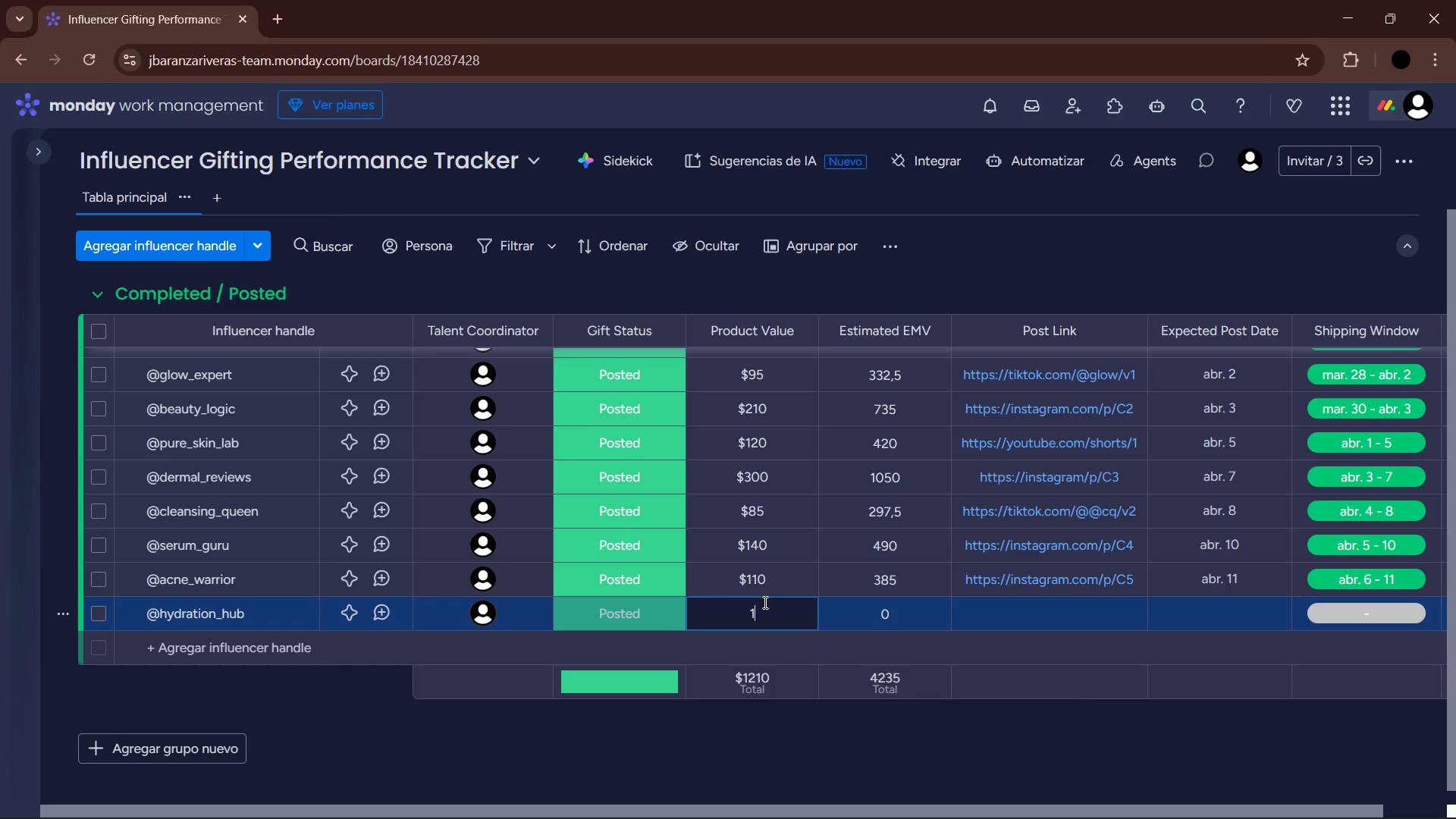 
key(Numpad7)
 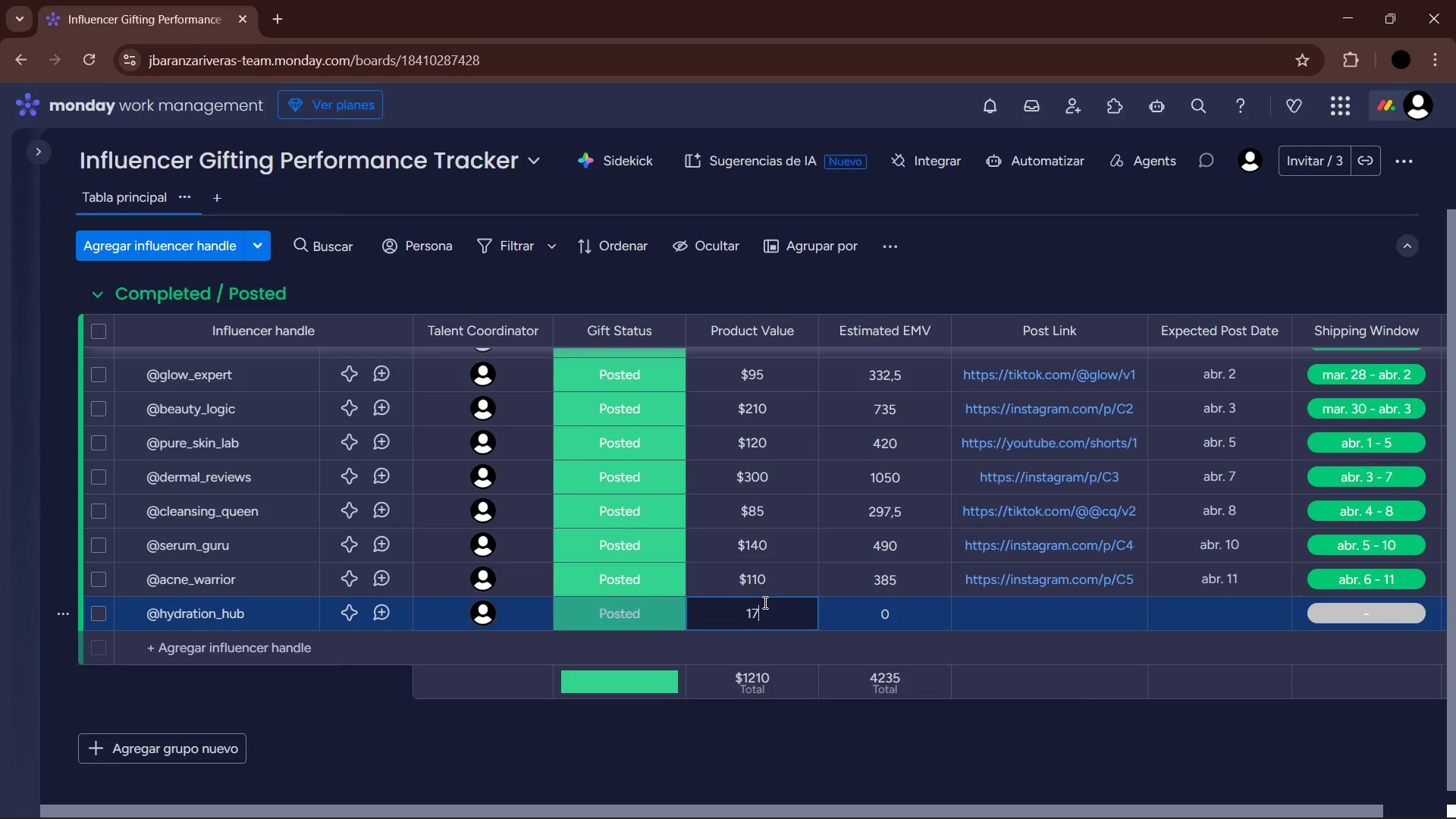 
key(Numpad5)
 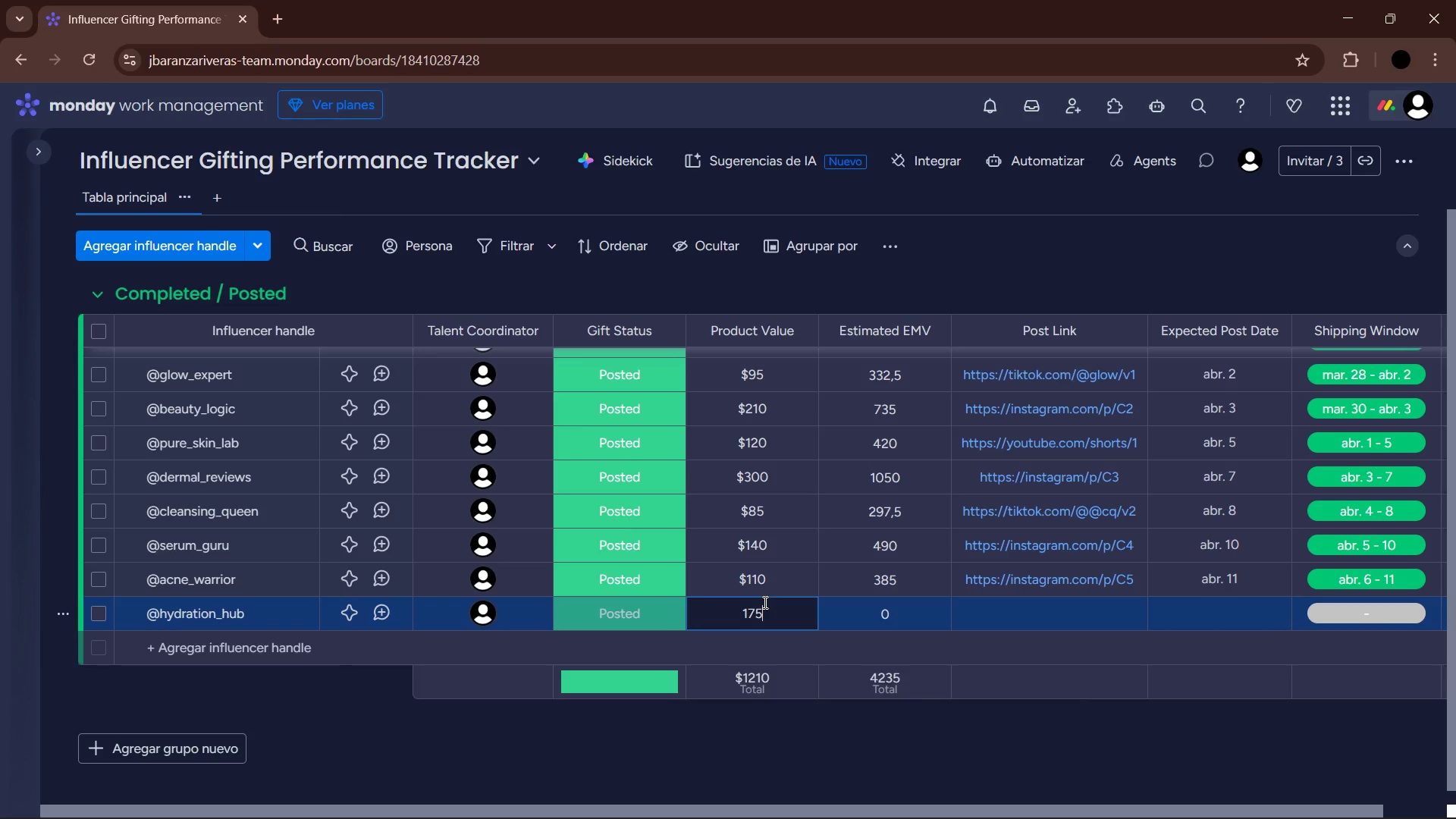 
key(Enter)
 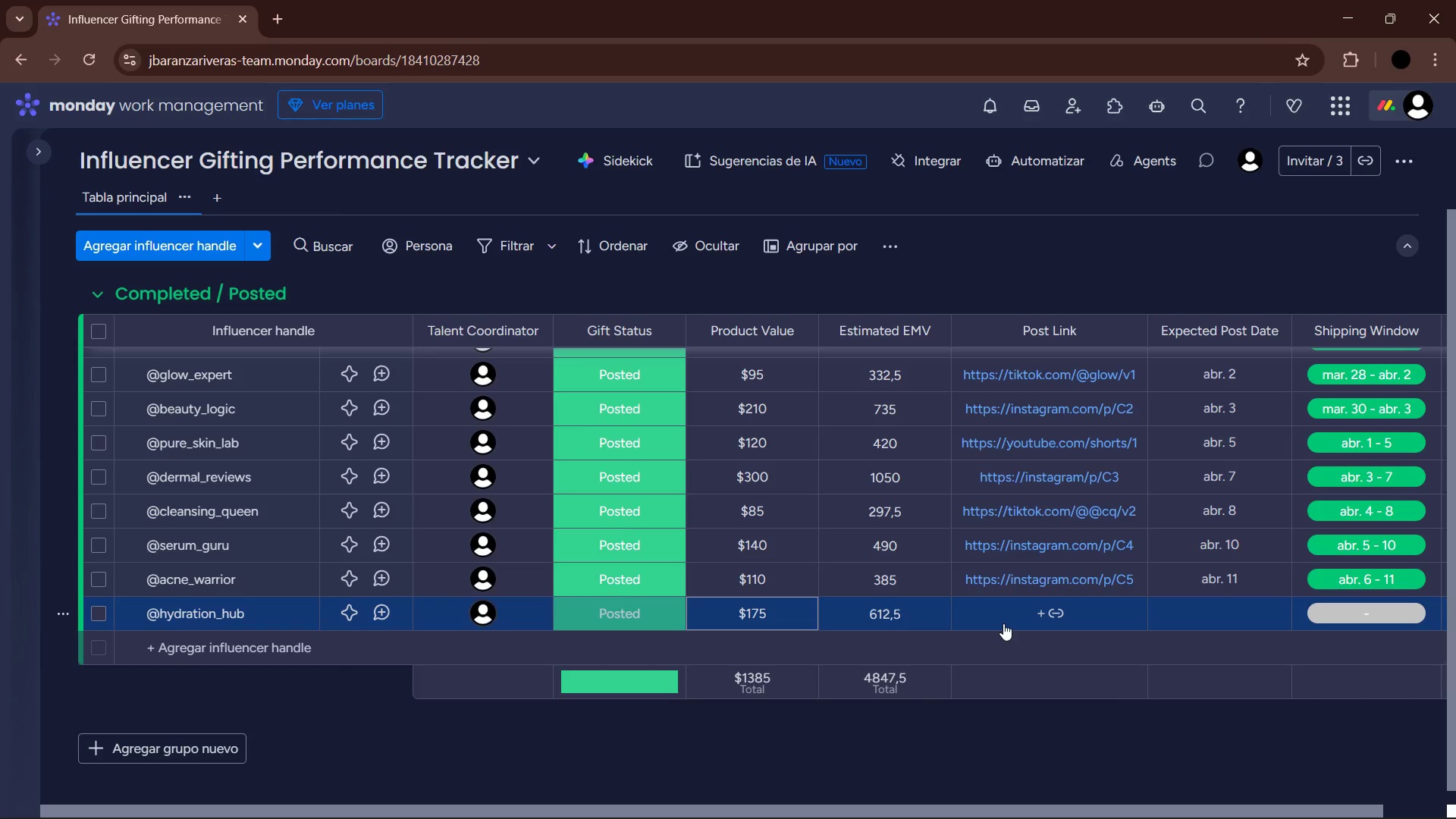 
wait(7.06)
 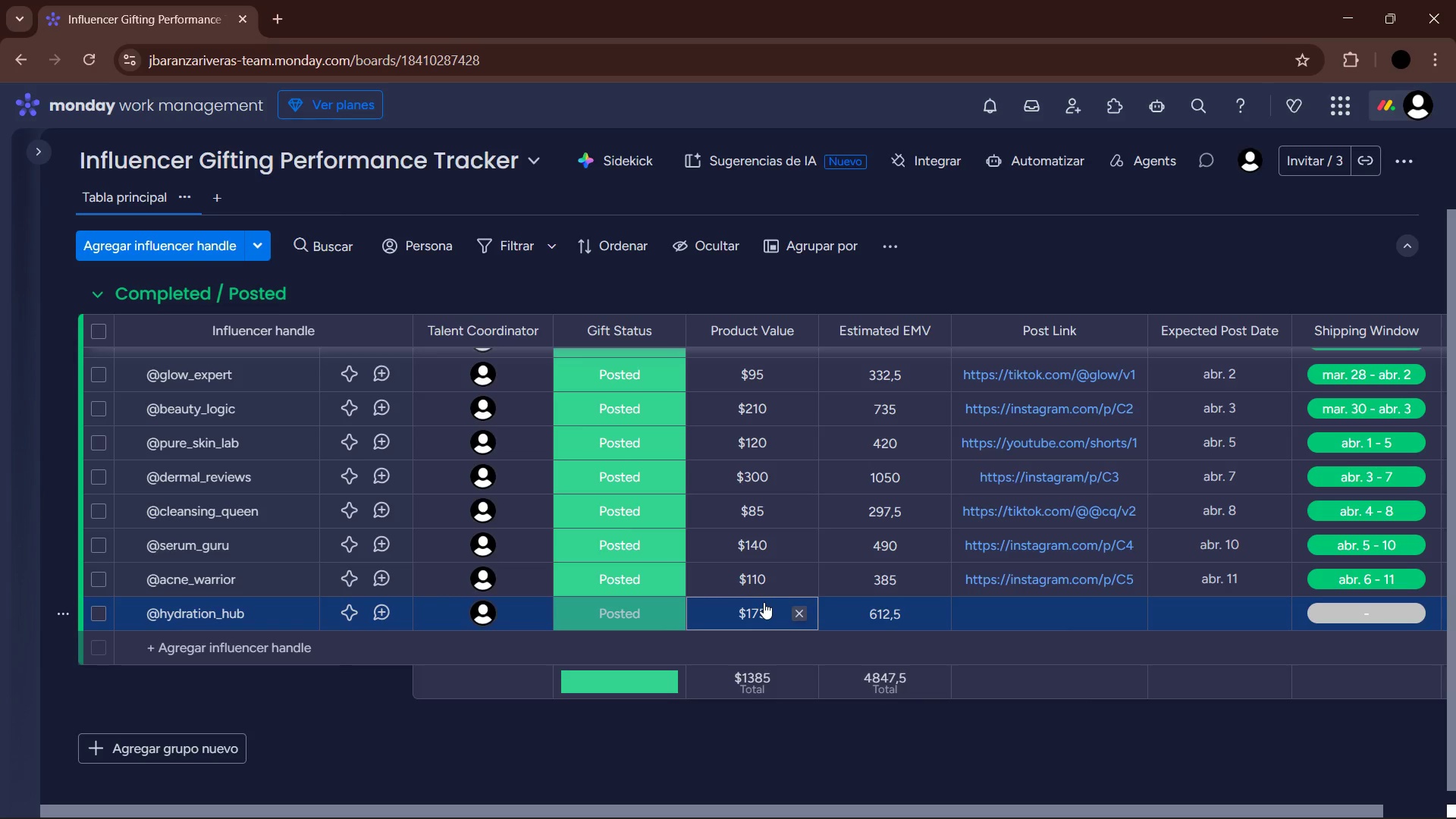 
type(tiktok.com&)
 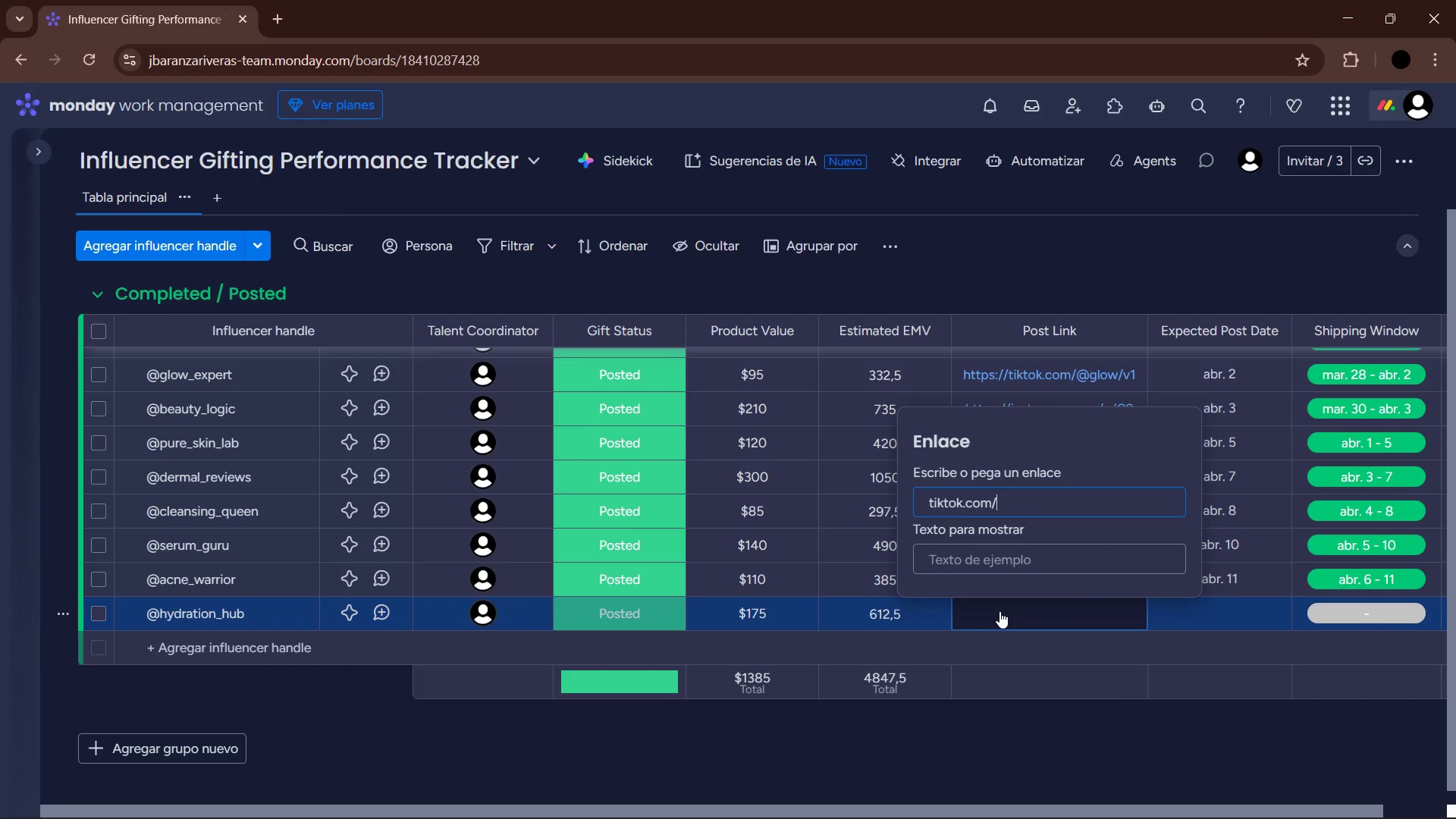 
key(Alt+Control+Q)
 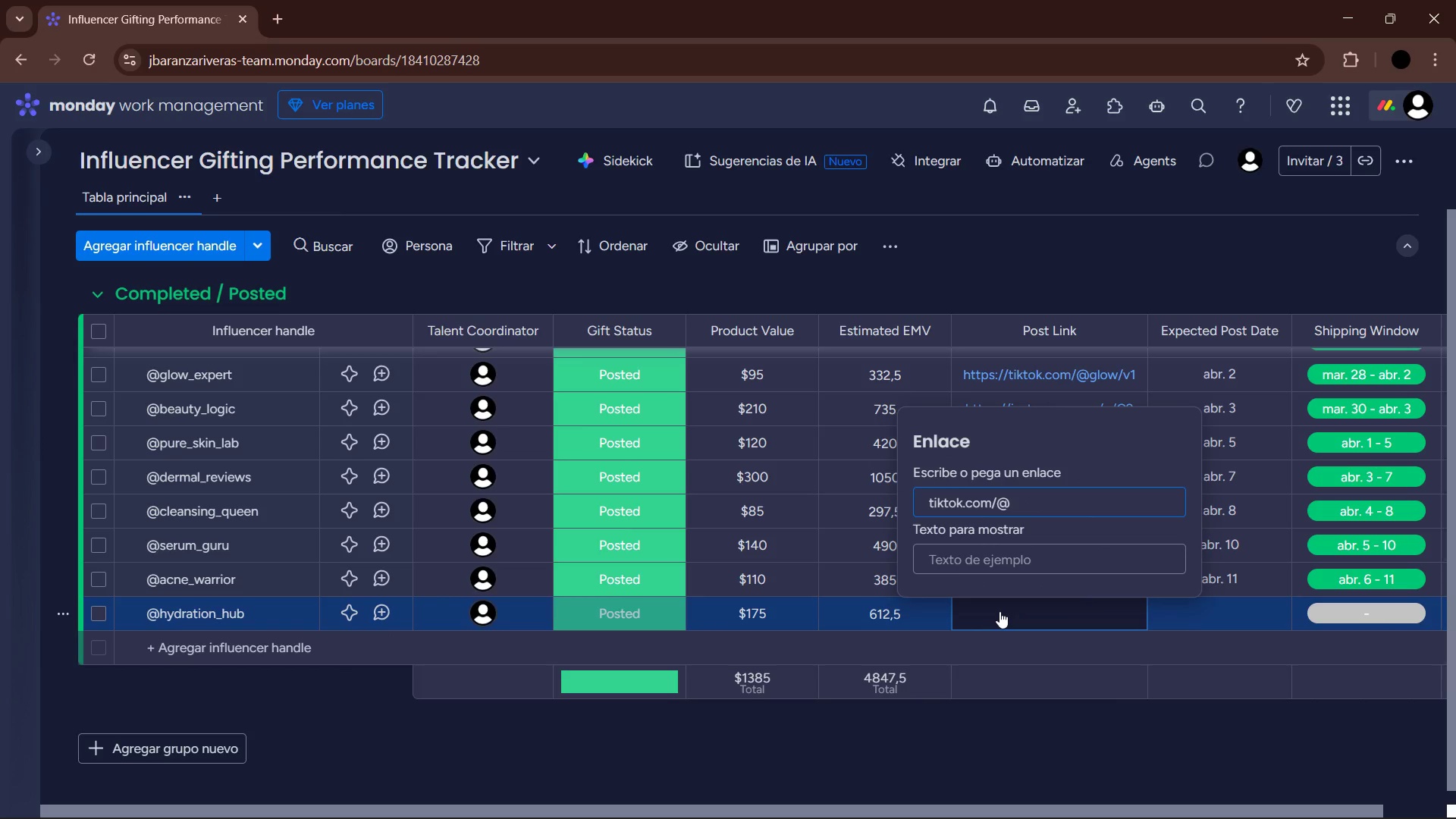 
type(hh&v3)
 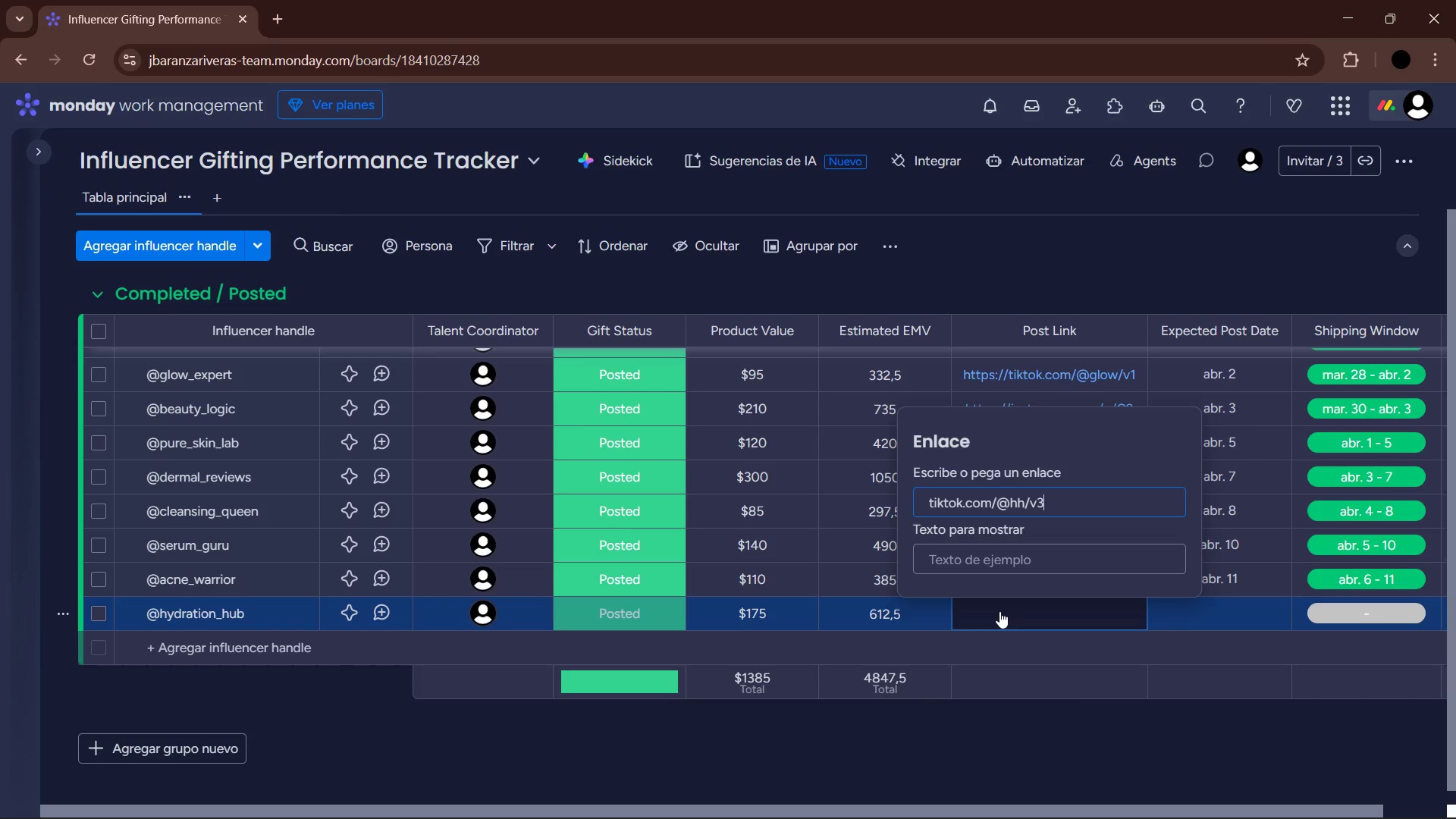 
wait(5.59)
 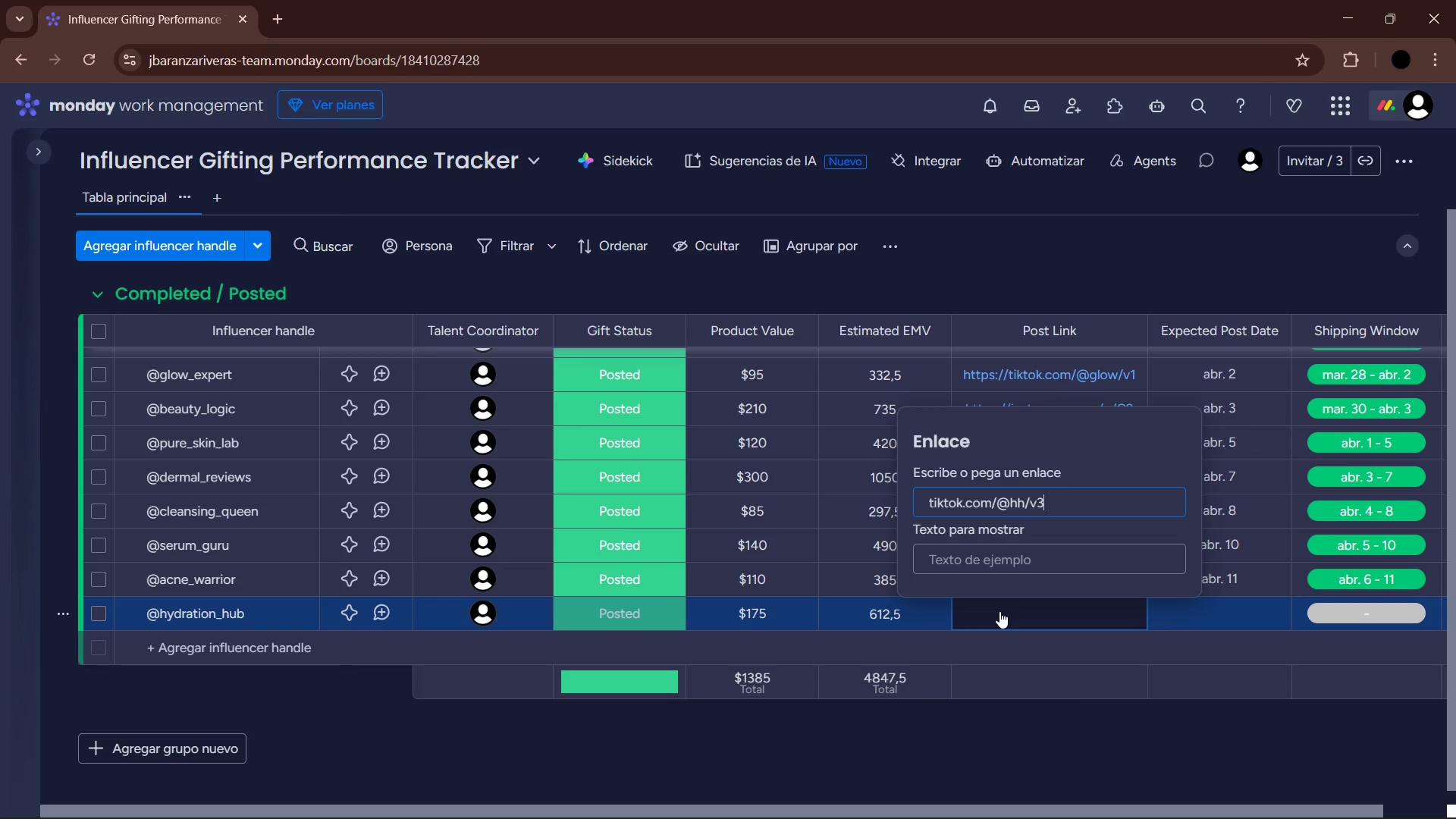 
key(Enter)
 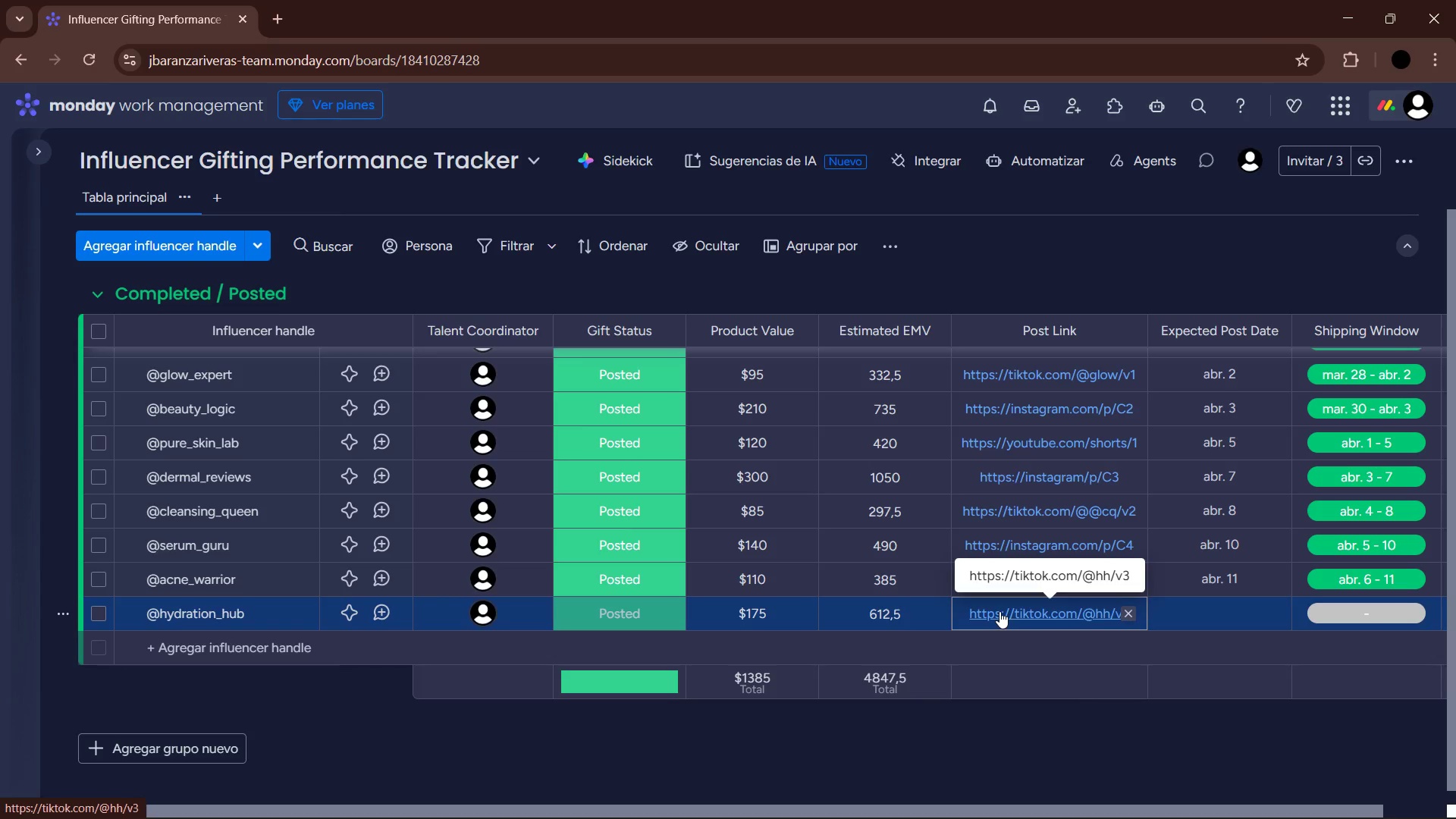 
left_click([1215, 620])
 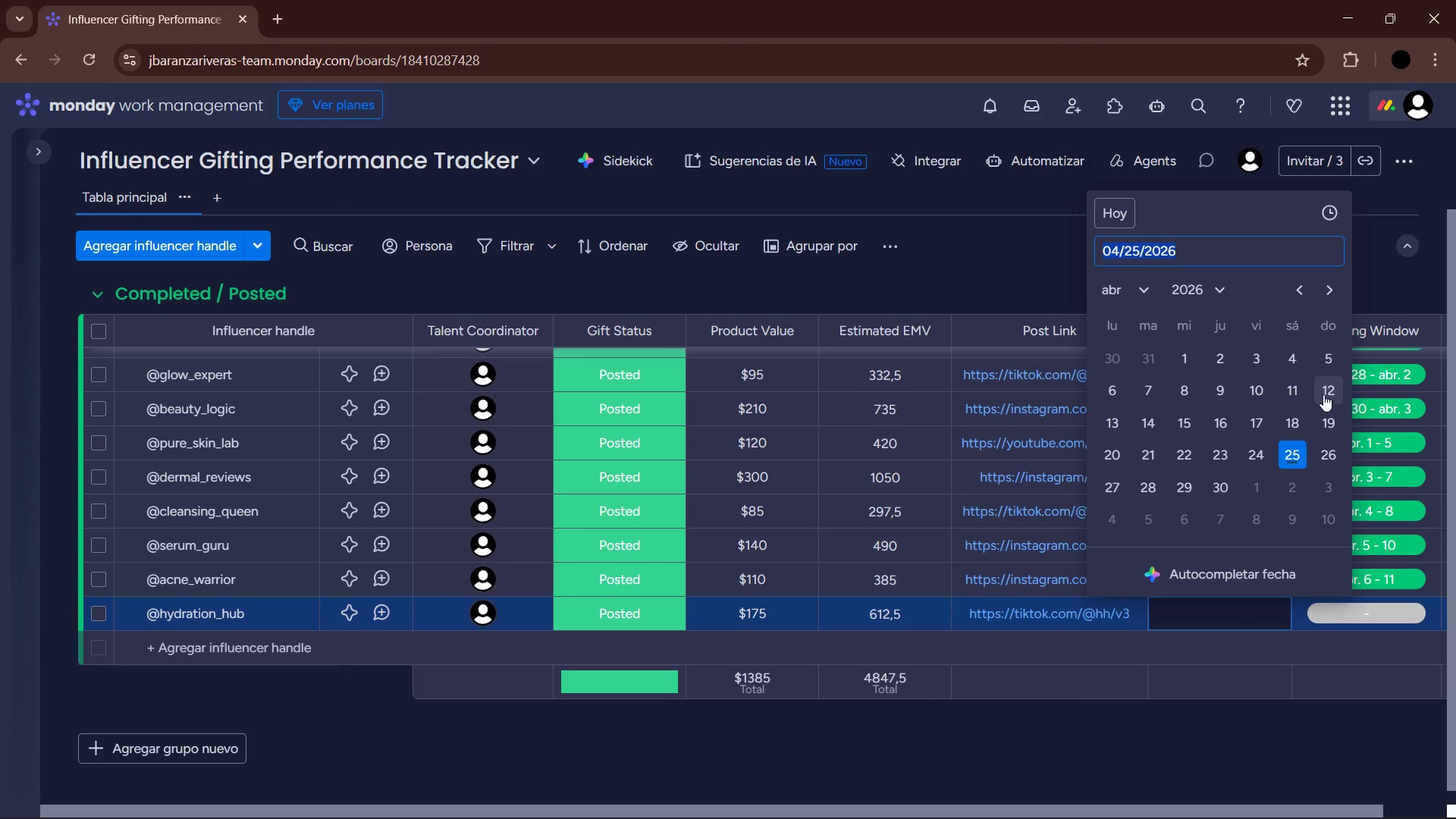 
left_click([1383, 611])
 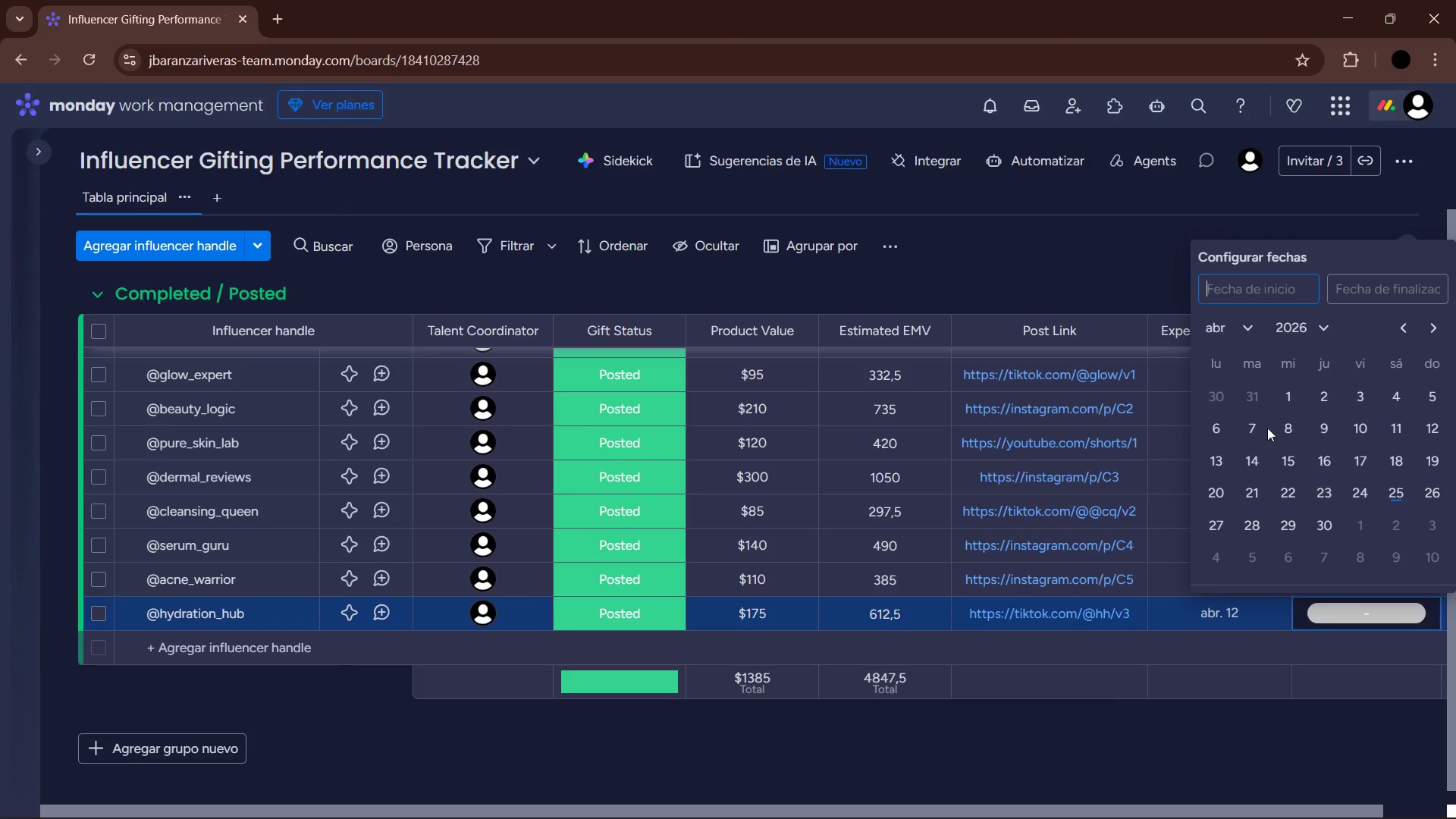 
left_click([1254, 430])
 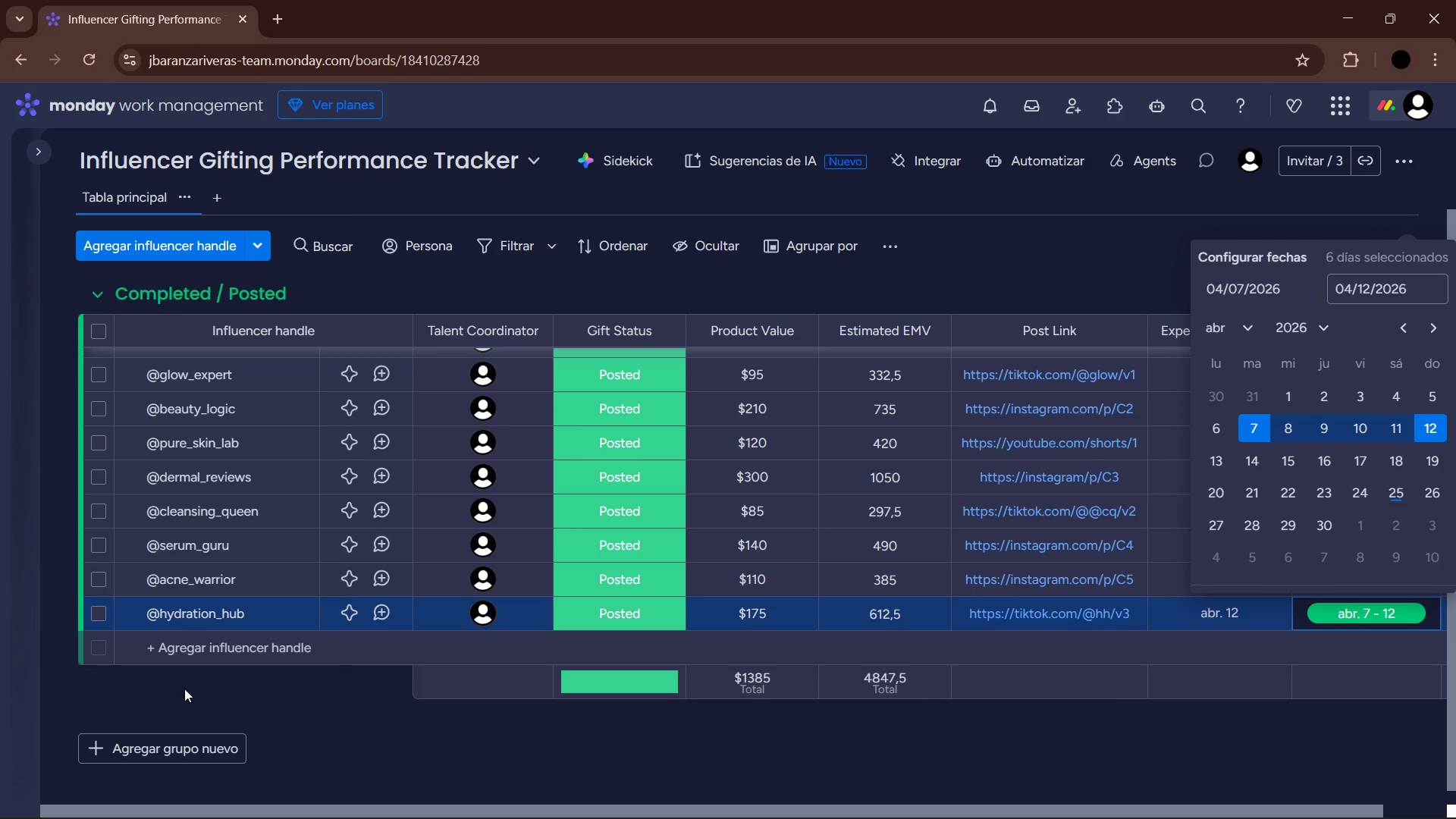 
left_click([200, 651])
 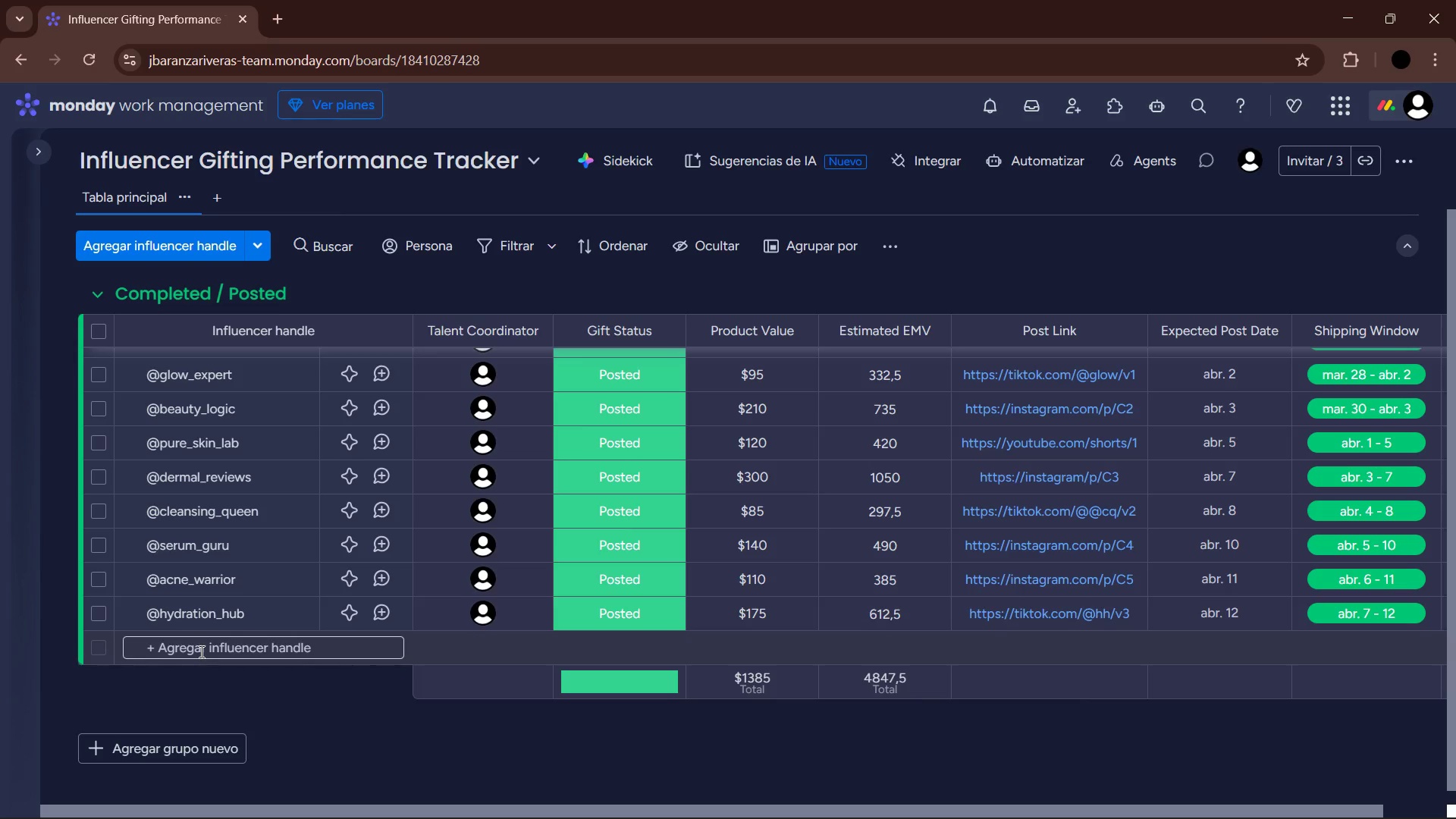 
wait(9.88)
 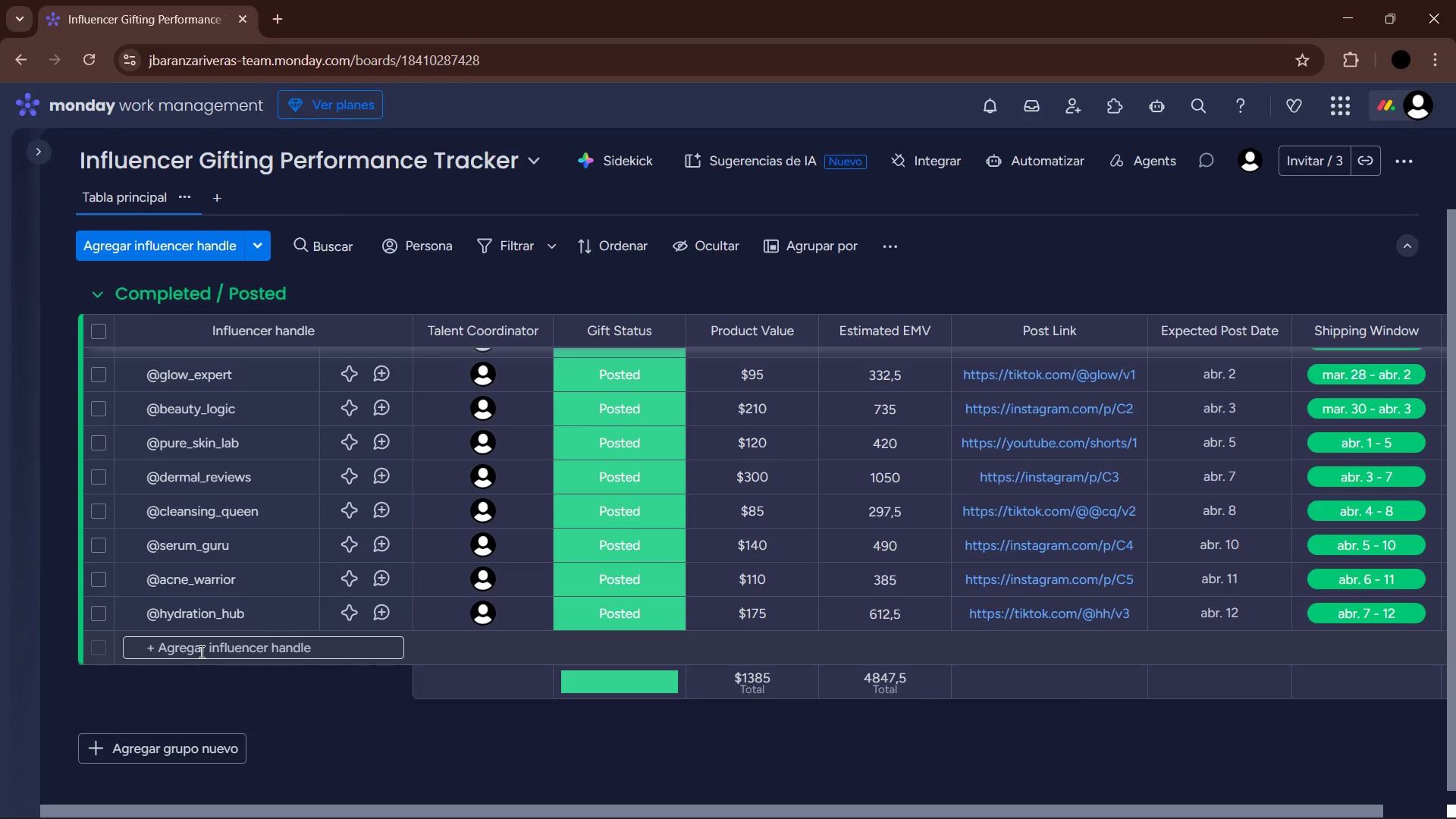 
key(Alt+Control+Q)
 